 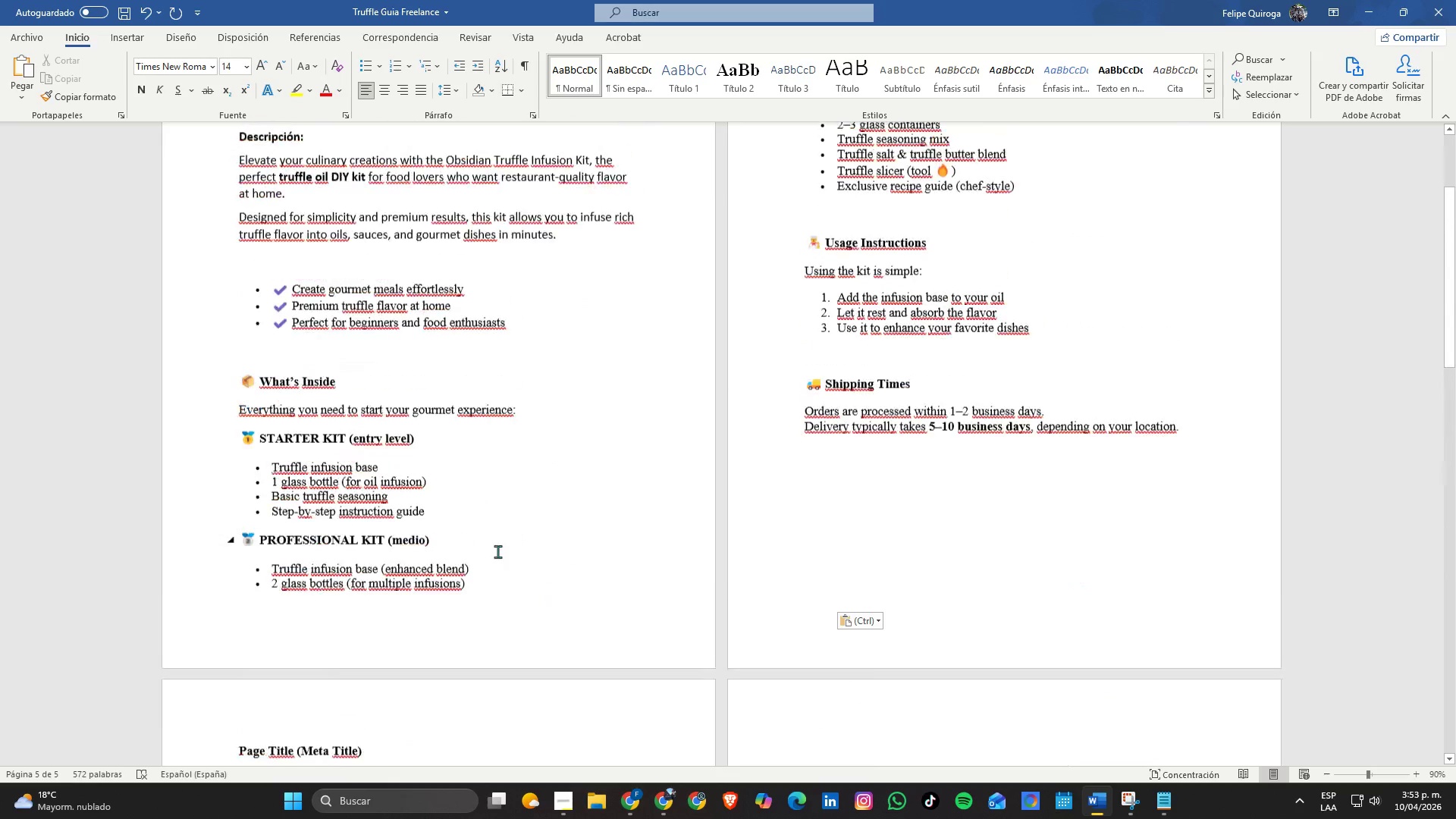 
key(Alt+Tab)
 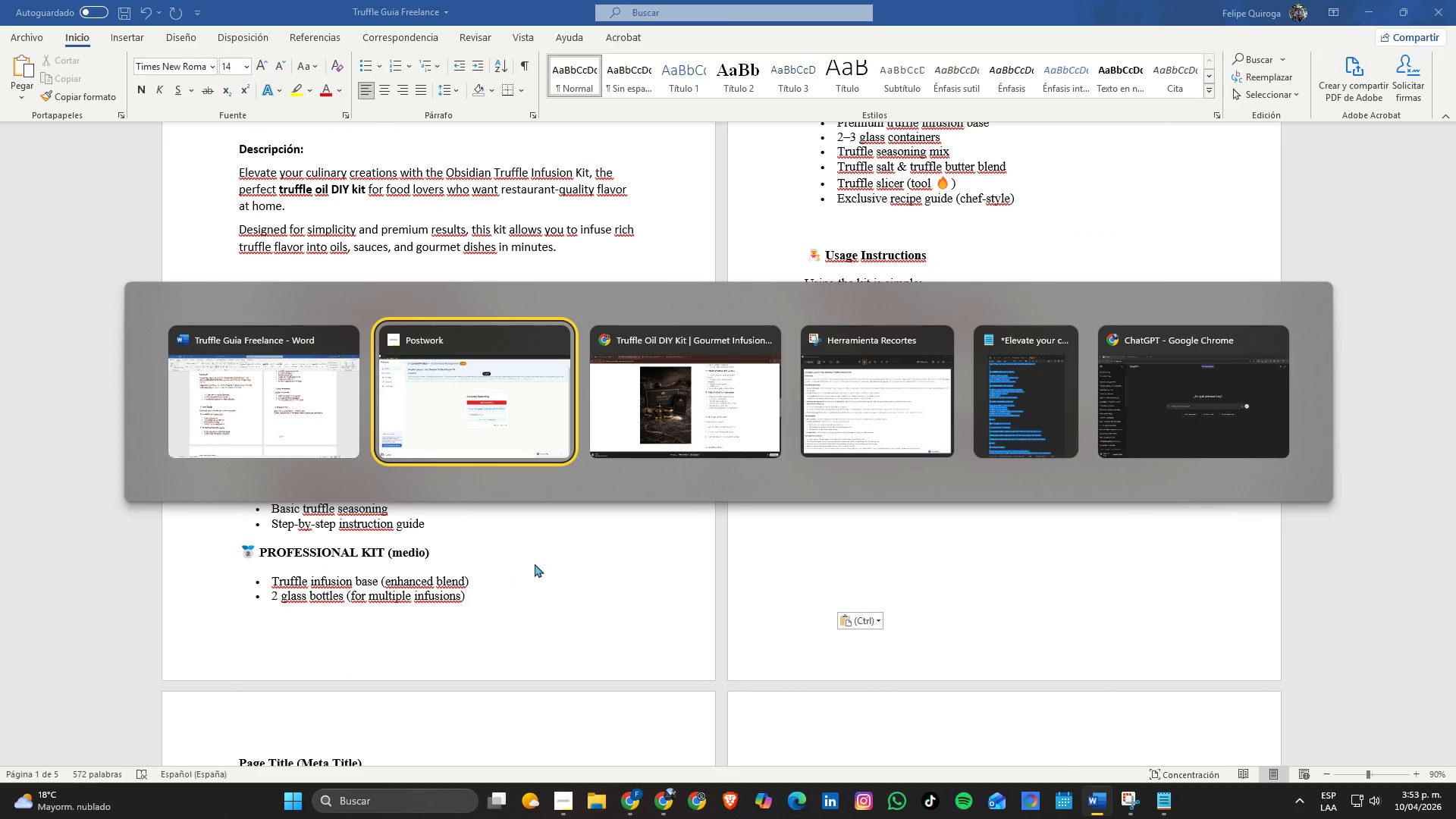 
key(Alt+Tab)
 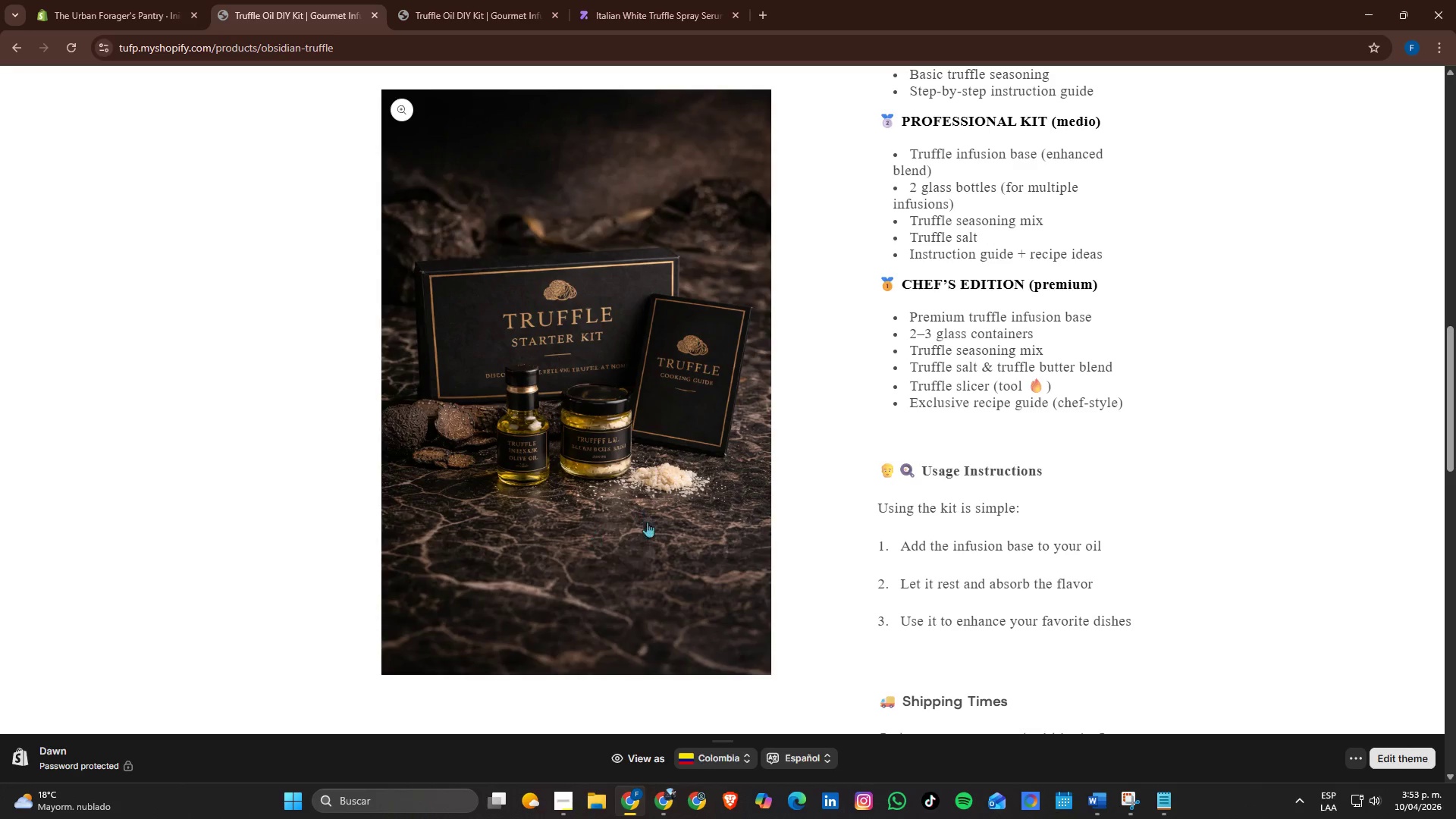 
scroll: coordinate [750, 478], scroll_direction: down, amount: 2.0
 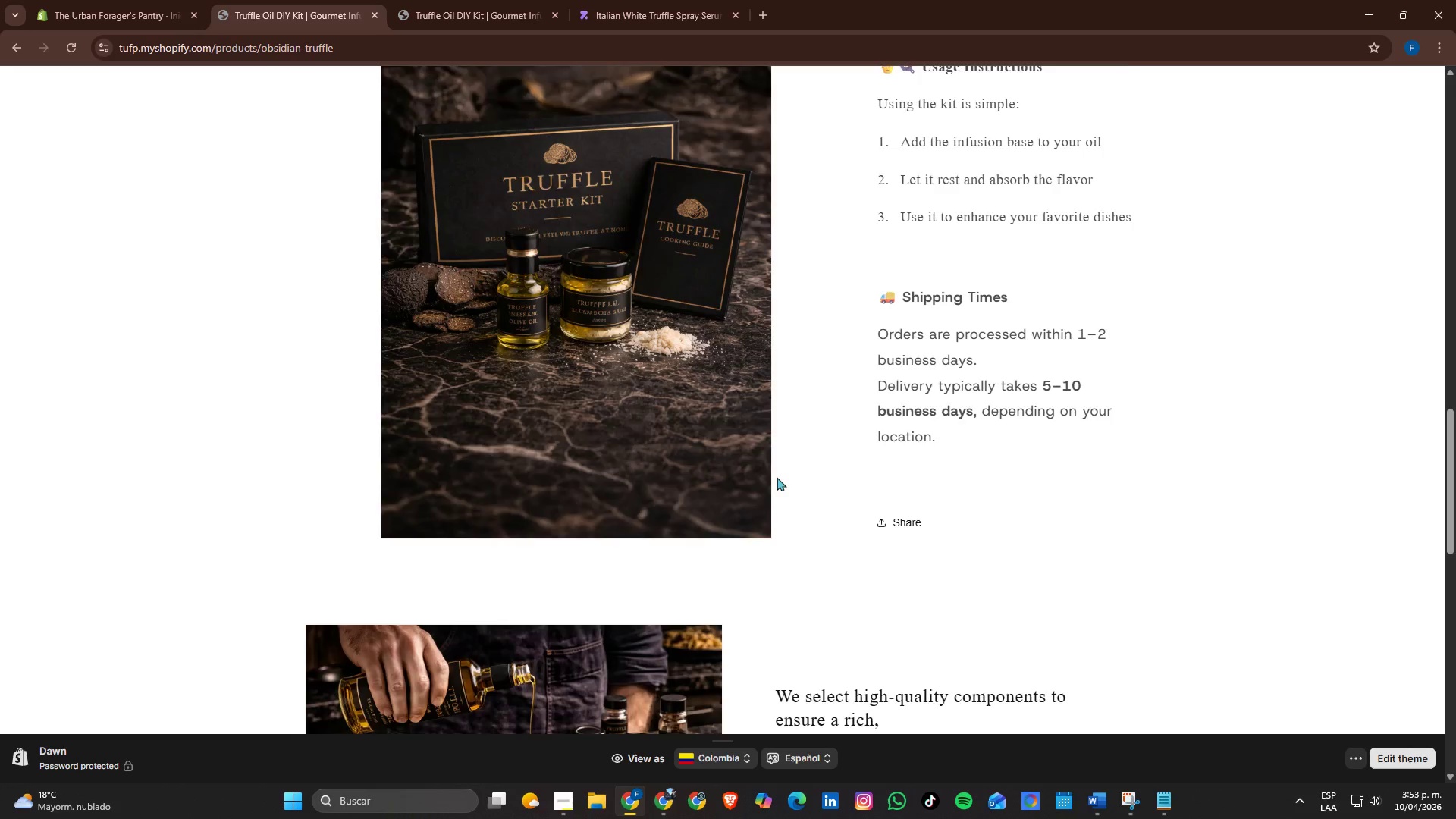 
scroll: coordinate [777, 477], scroll_direction: up, amount: 2.0
 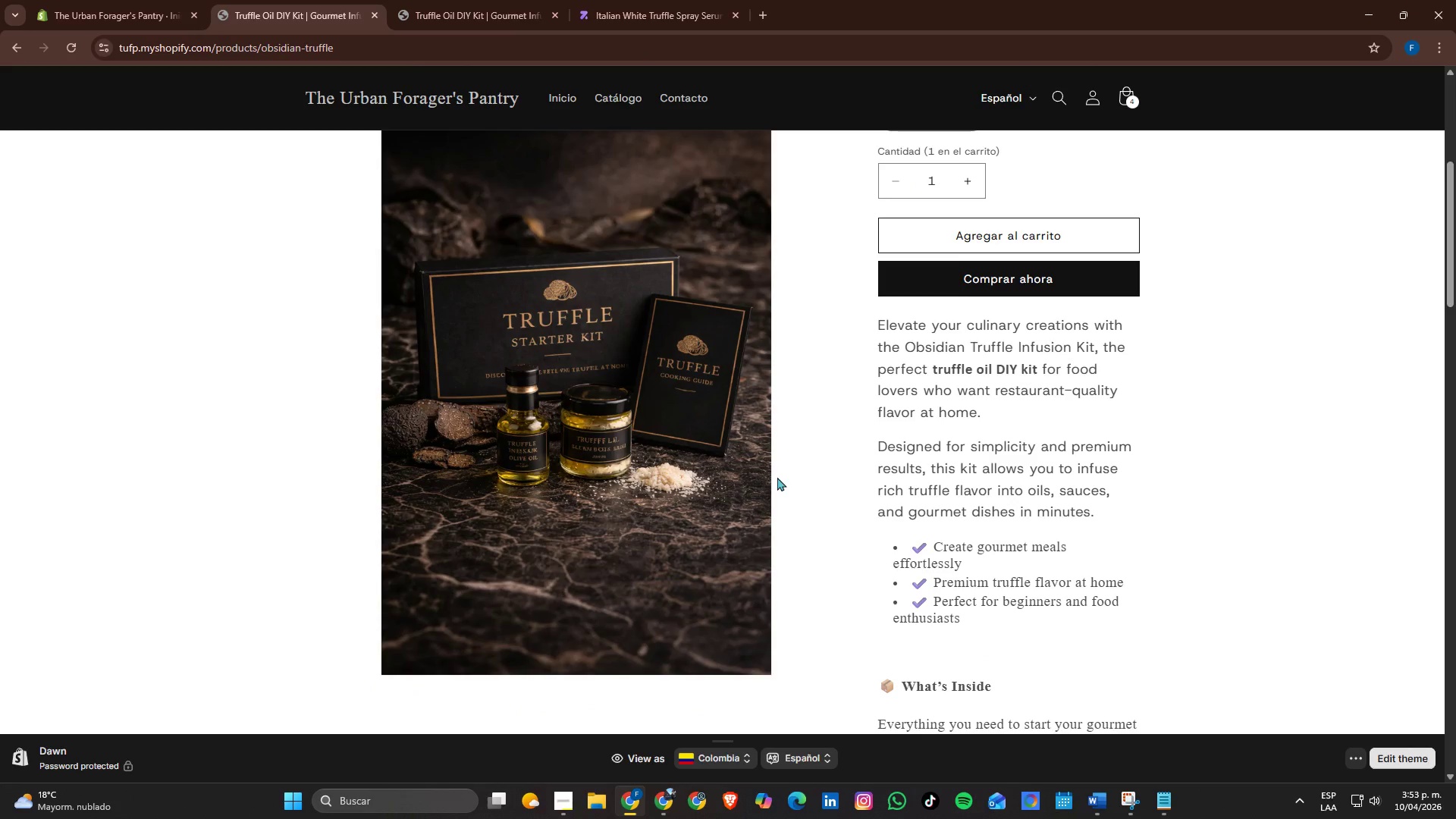 
scroll: coordinate [777, 477], scroll_direction: down, amount: 2.0
 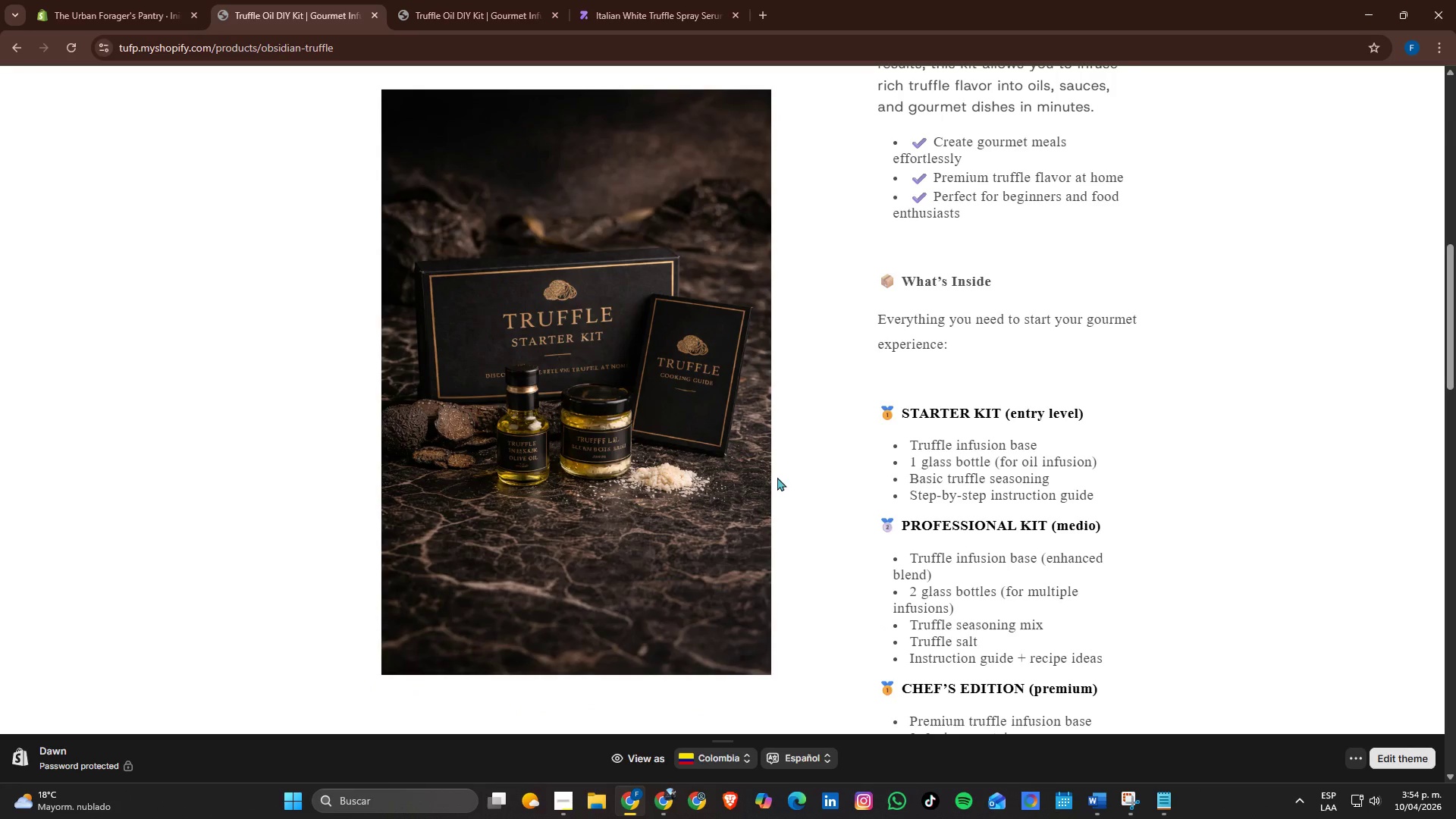 
scroll: coordinate [777, 477], scroll_direction: up, amount: 2.0
 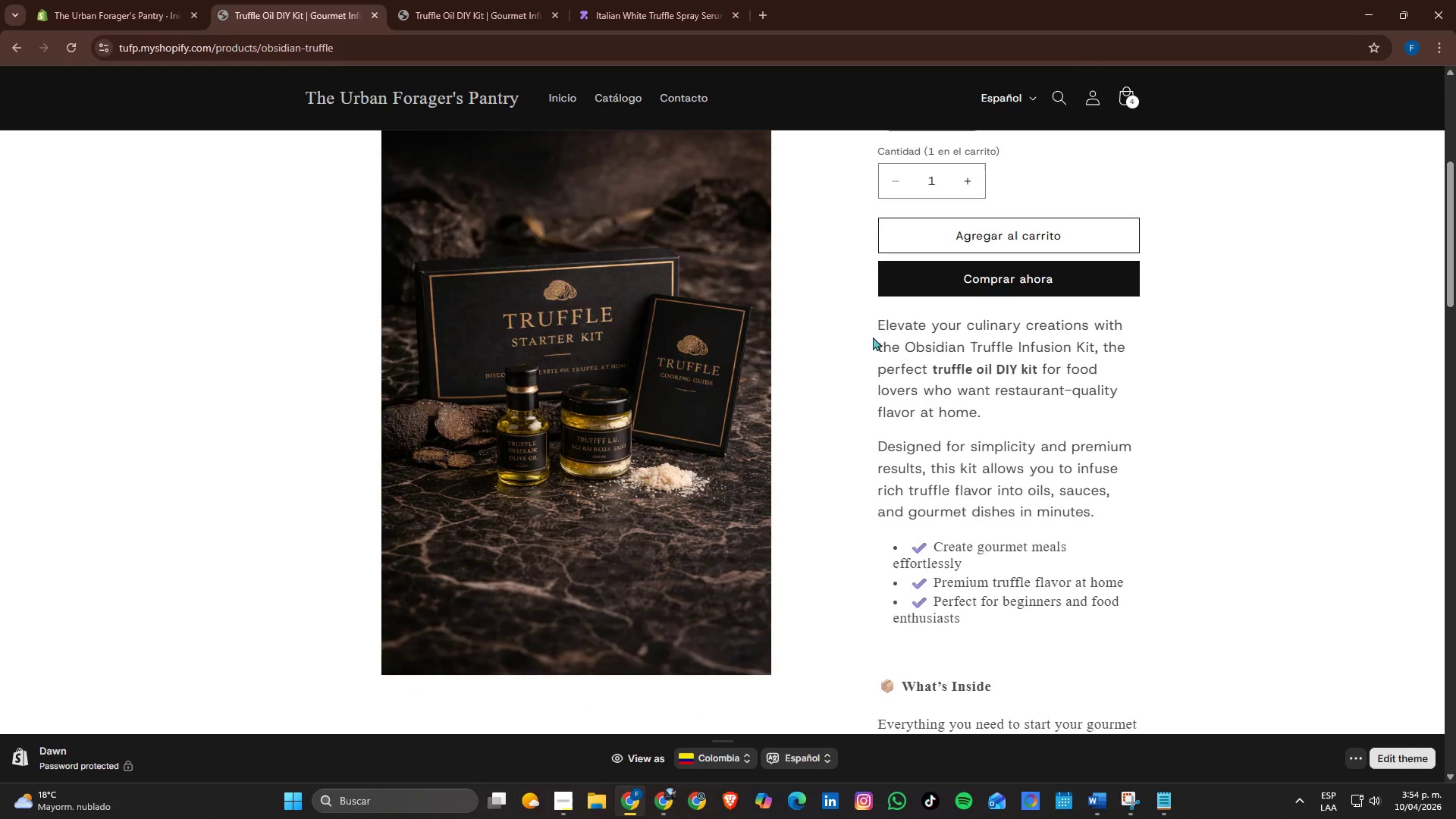 
left_click_drag(start_coordinate=[877, 324], to_coordinate=[1138, 507])
 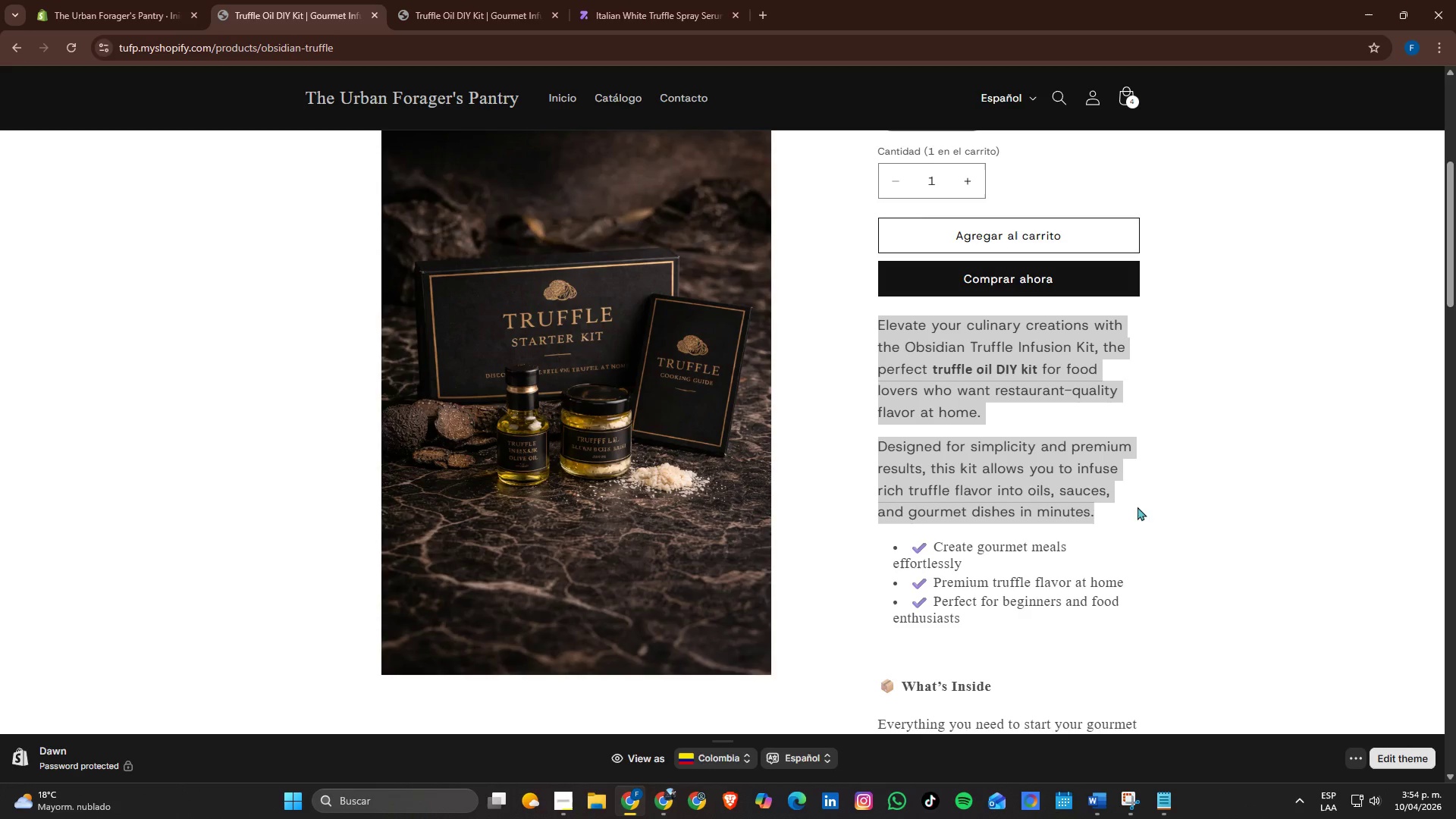 
key(Control+C)
 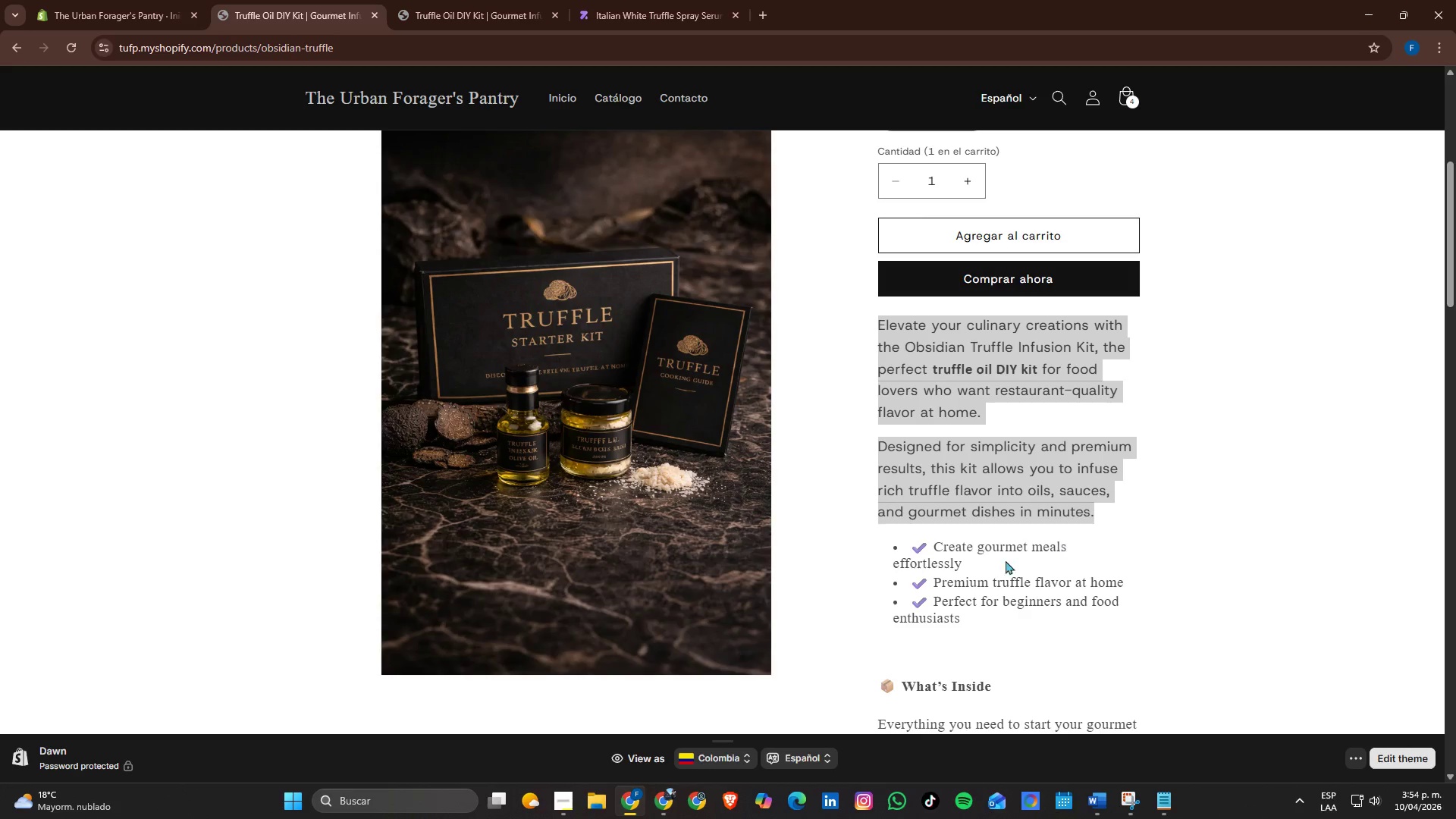 
key(Alt+Tab)
 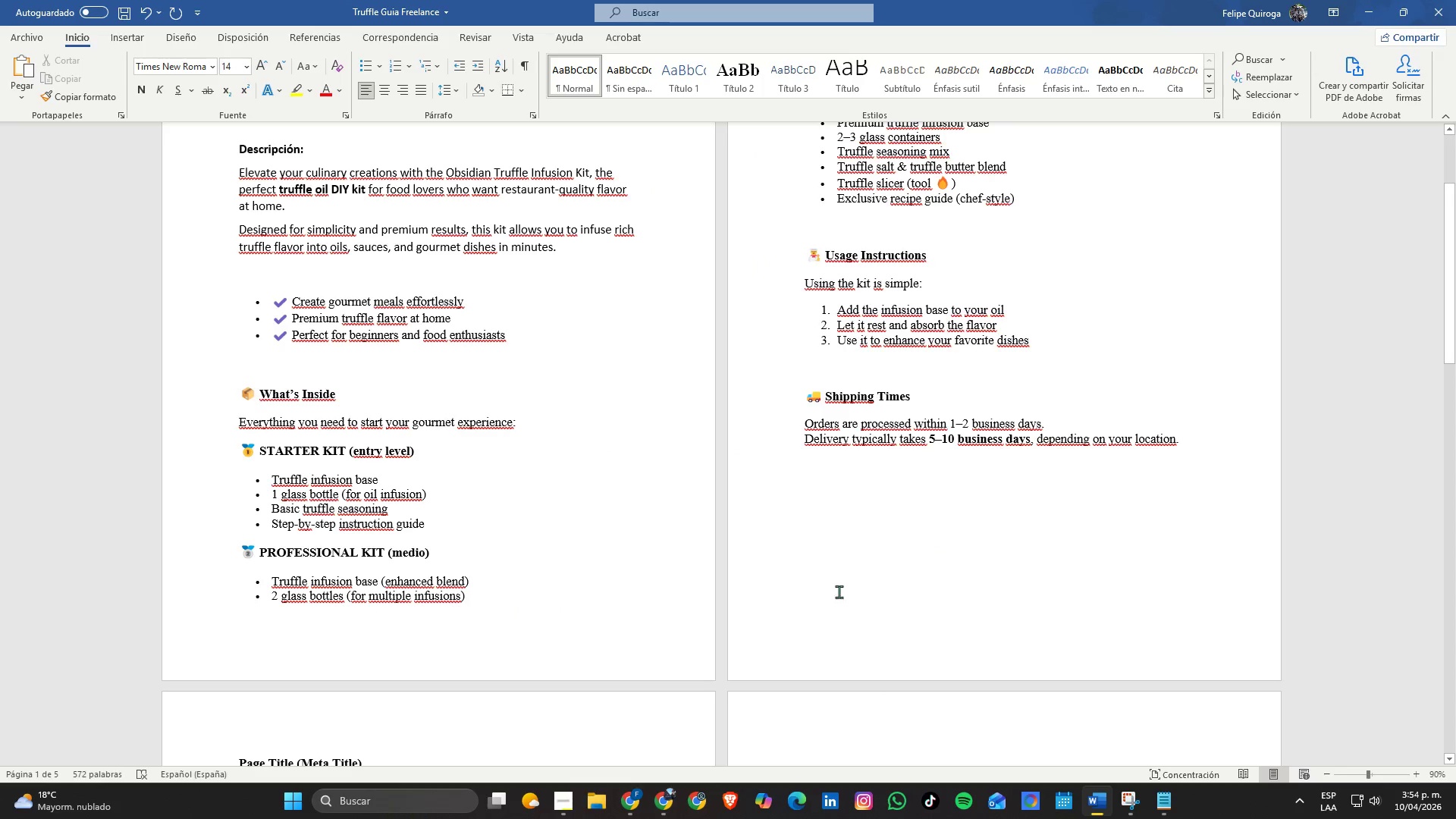 
left_click([653, 507])
 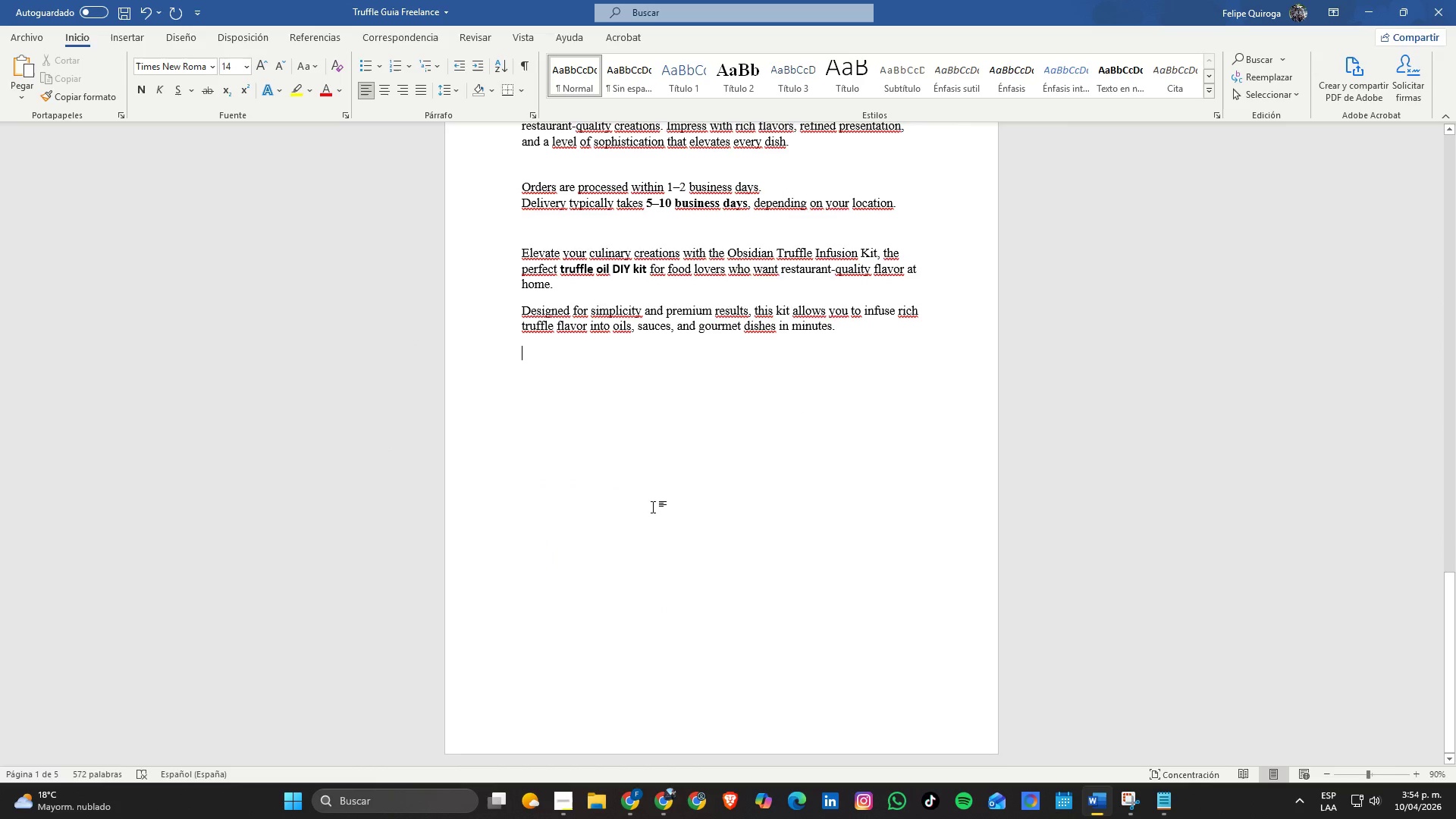 
scroll: coordinate [983, 607], scroll_direction: down, amount: 20.0
 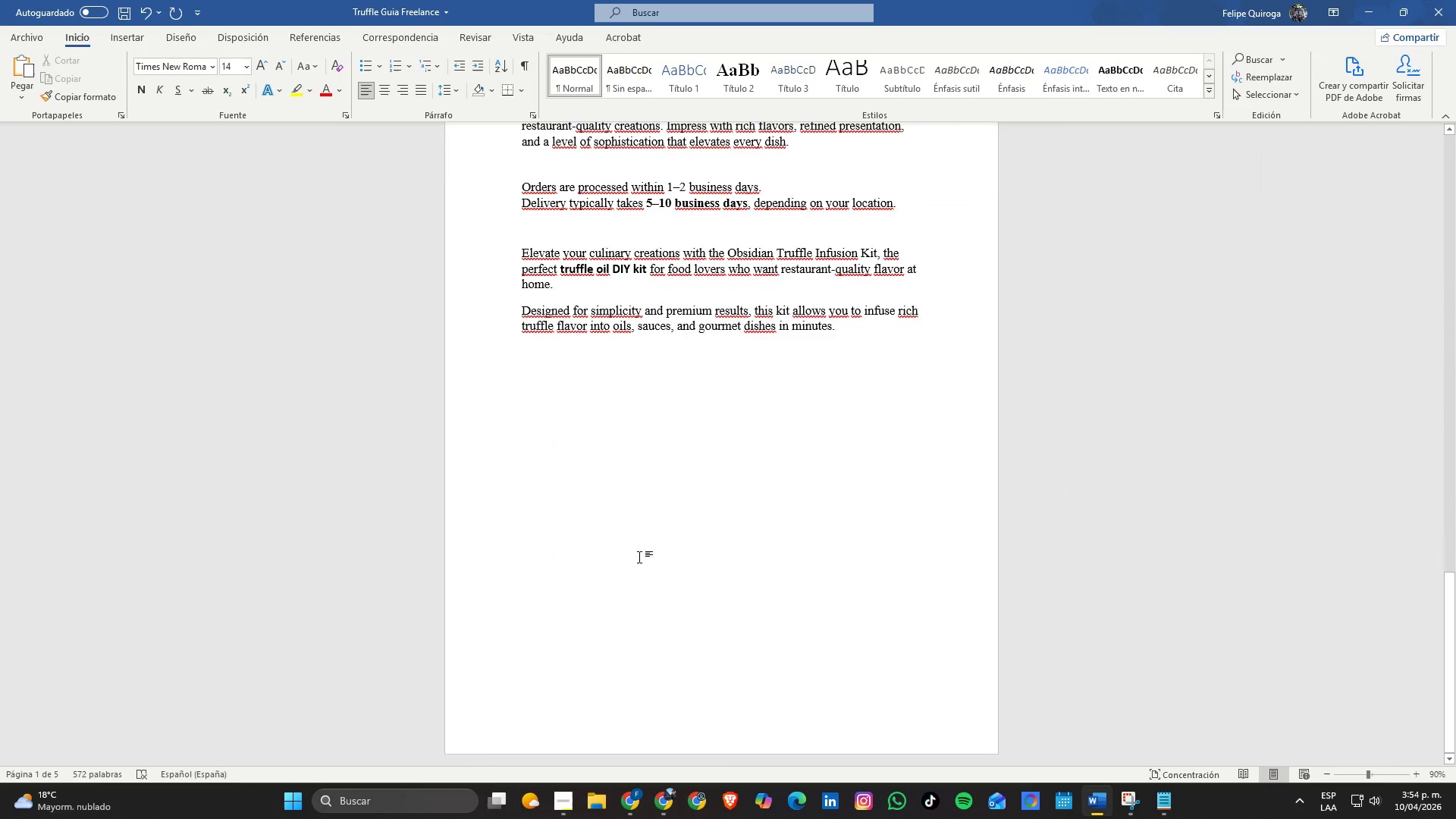 
hold_key(key=Enter, duration=1.11)
 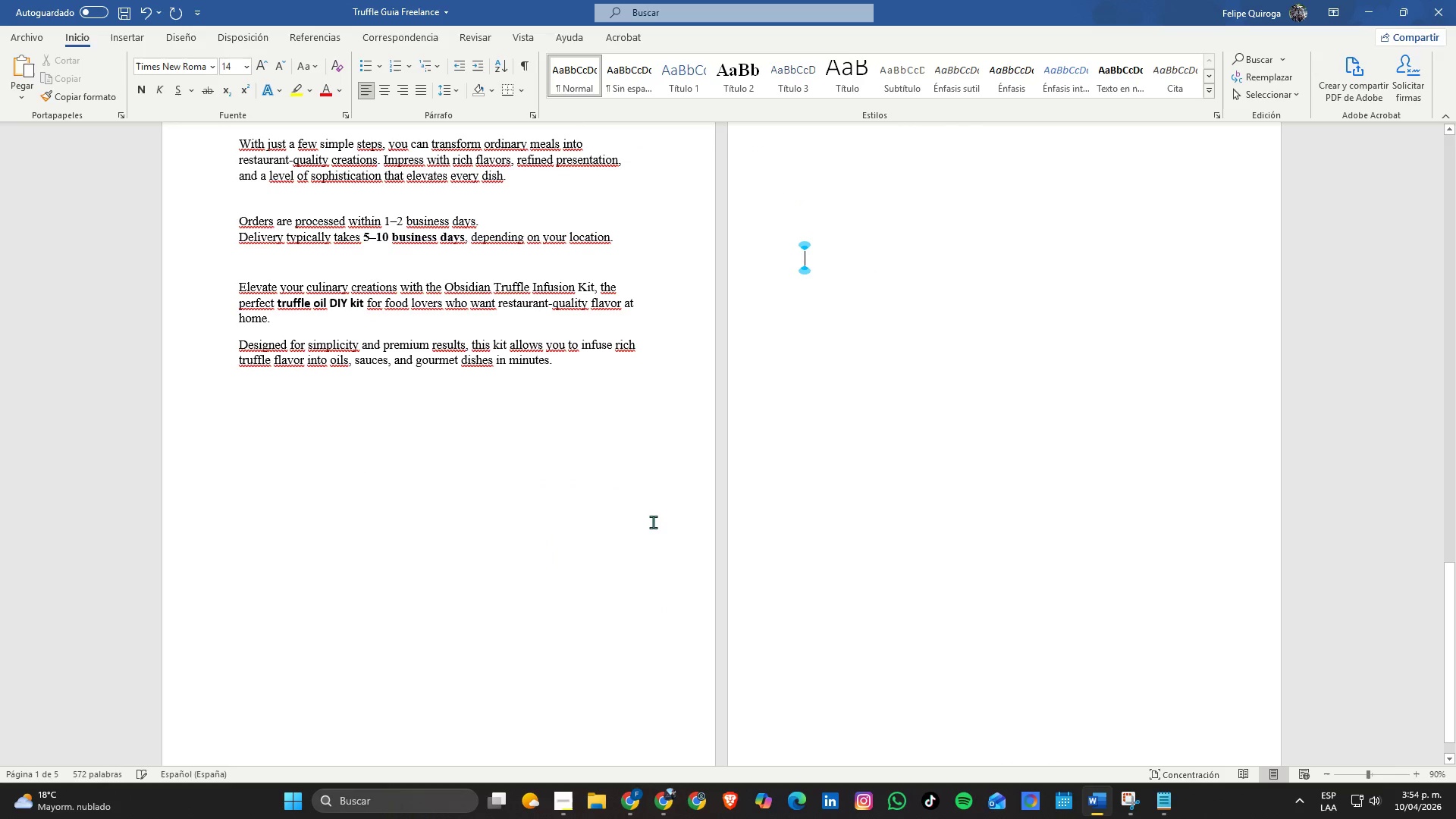 
key(Control+ControlLeft)
 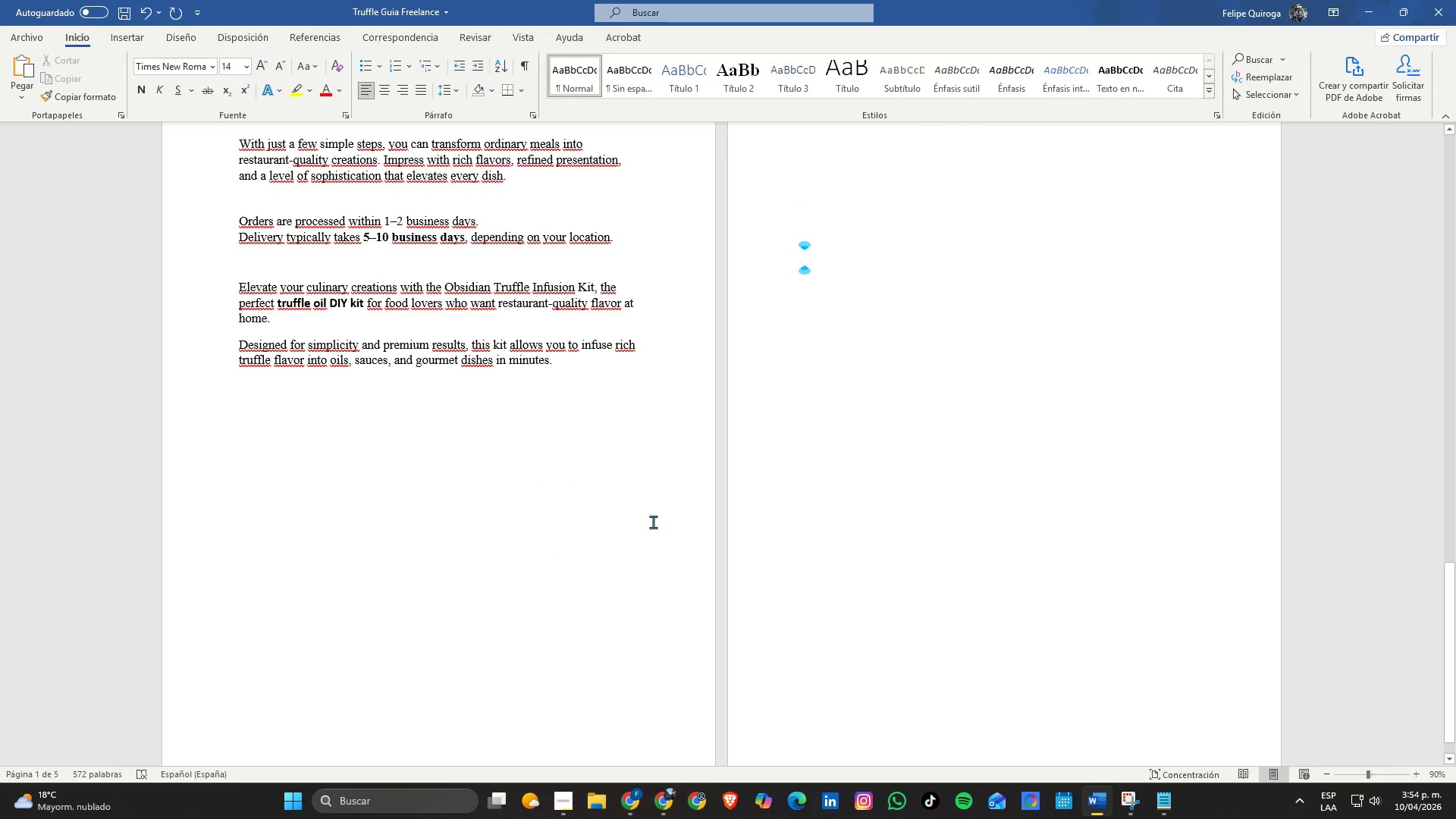 
key(Control+V)
 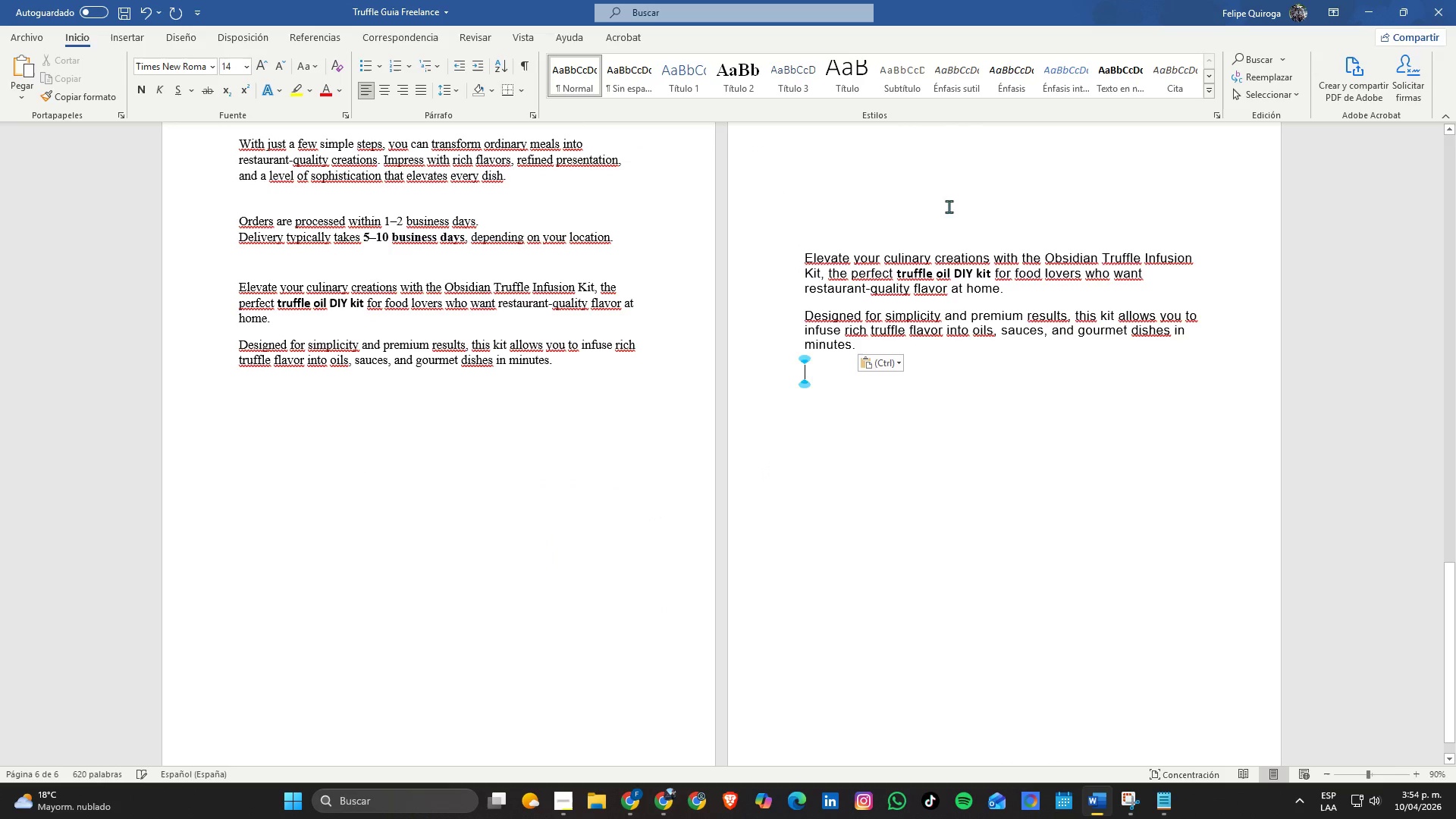 
double_click([873, 267])
 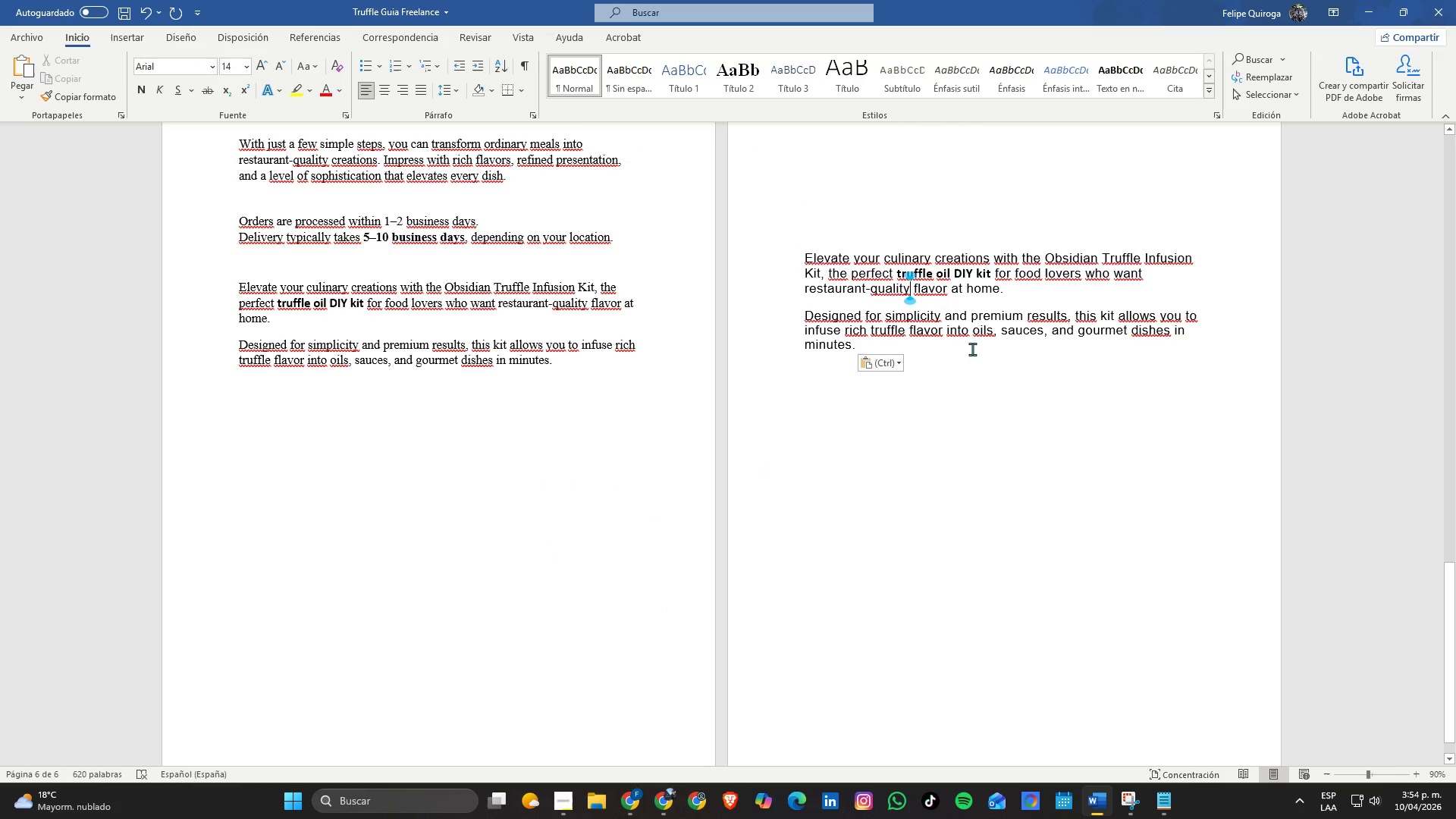 
left_click_drag(start_coordinate=[977, 358], to_coordinate=[759, 249])
 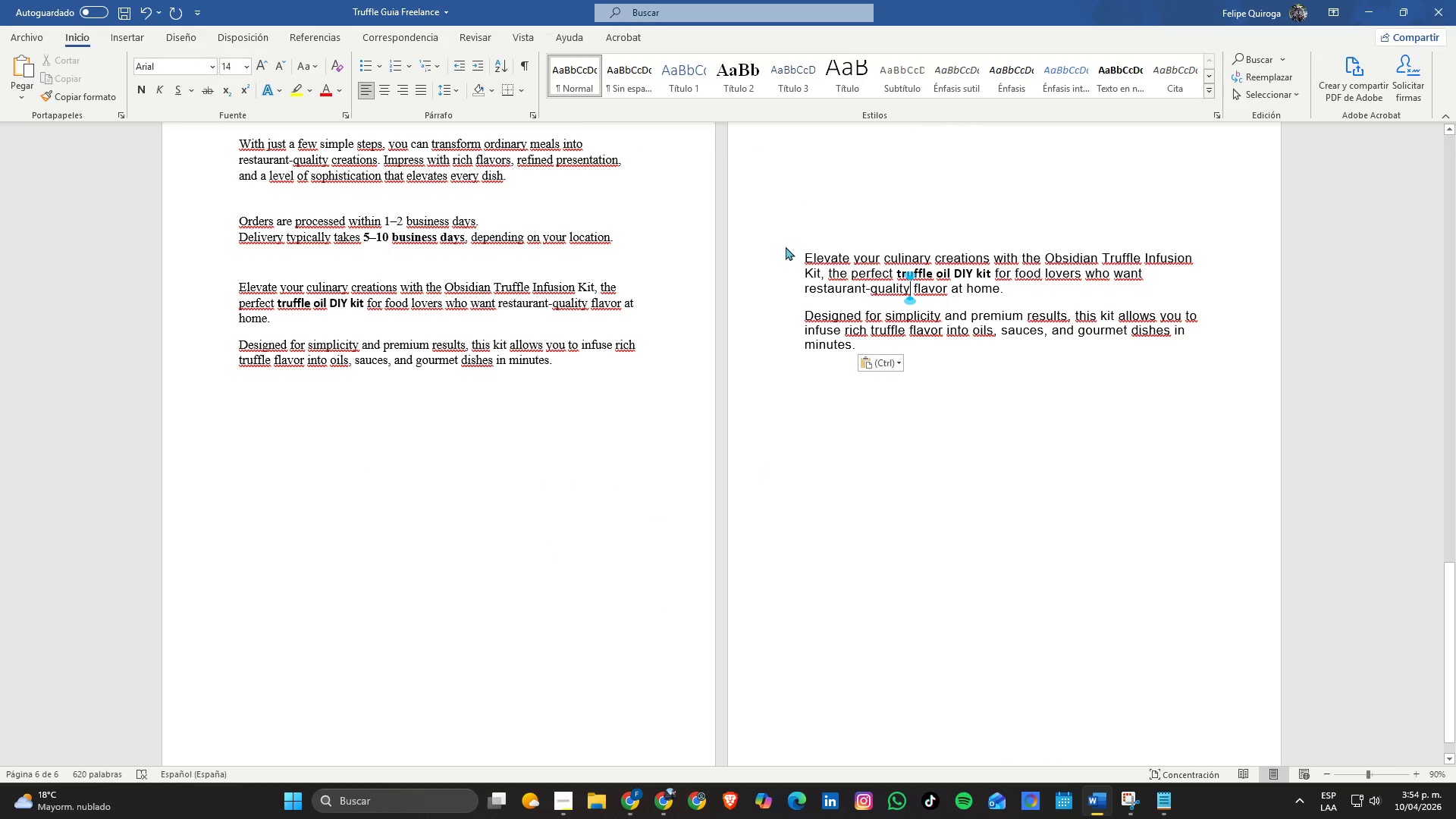 
left_click([786, 246])
 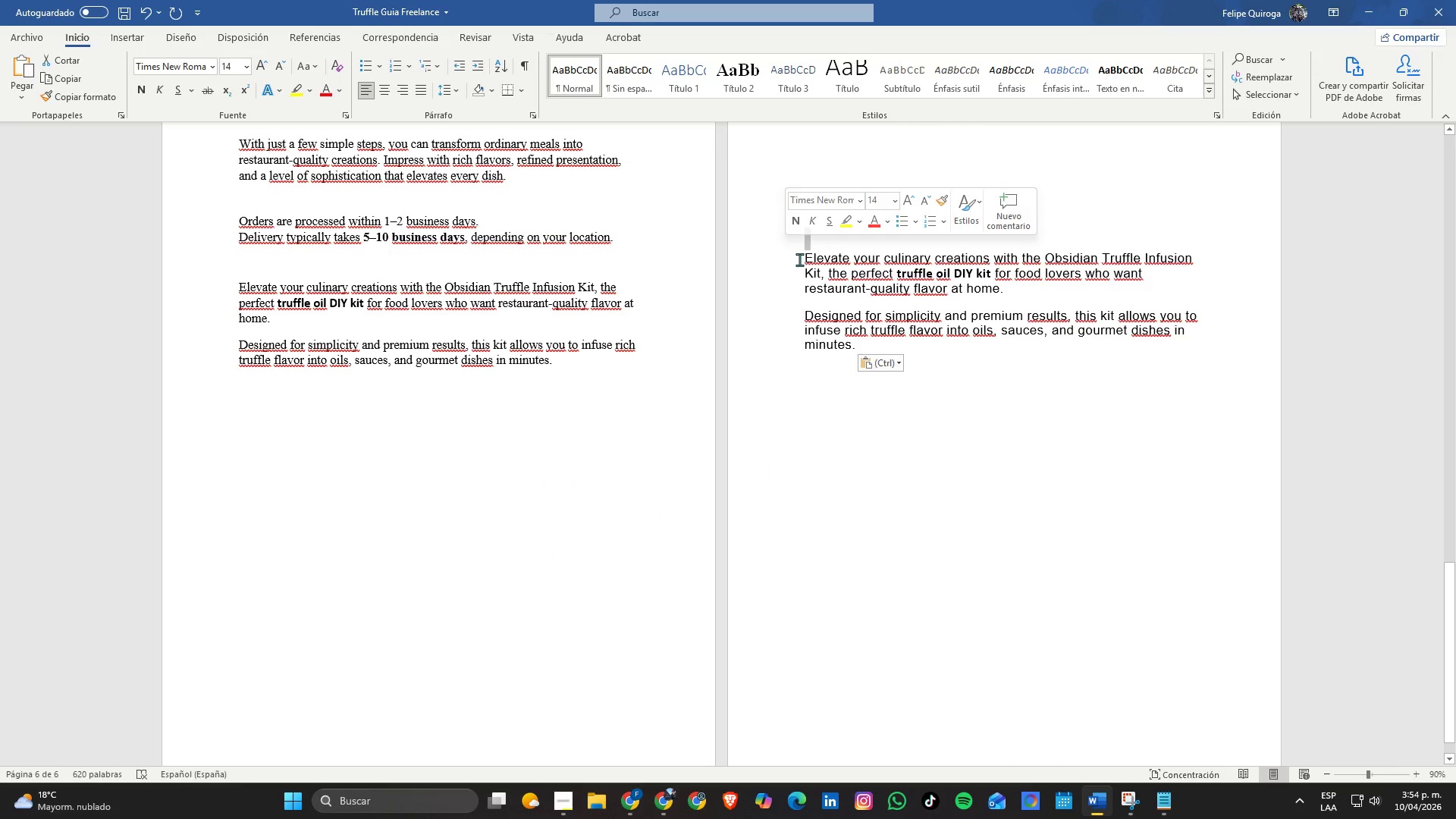 
left_click_drag(start_coordinate=[799, 259], to_coordinate=[906, 347])
 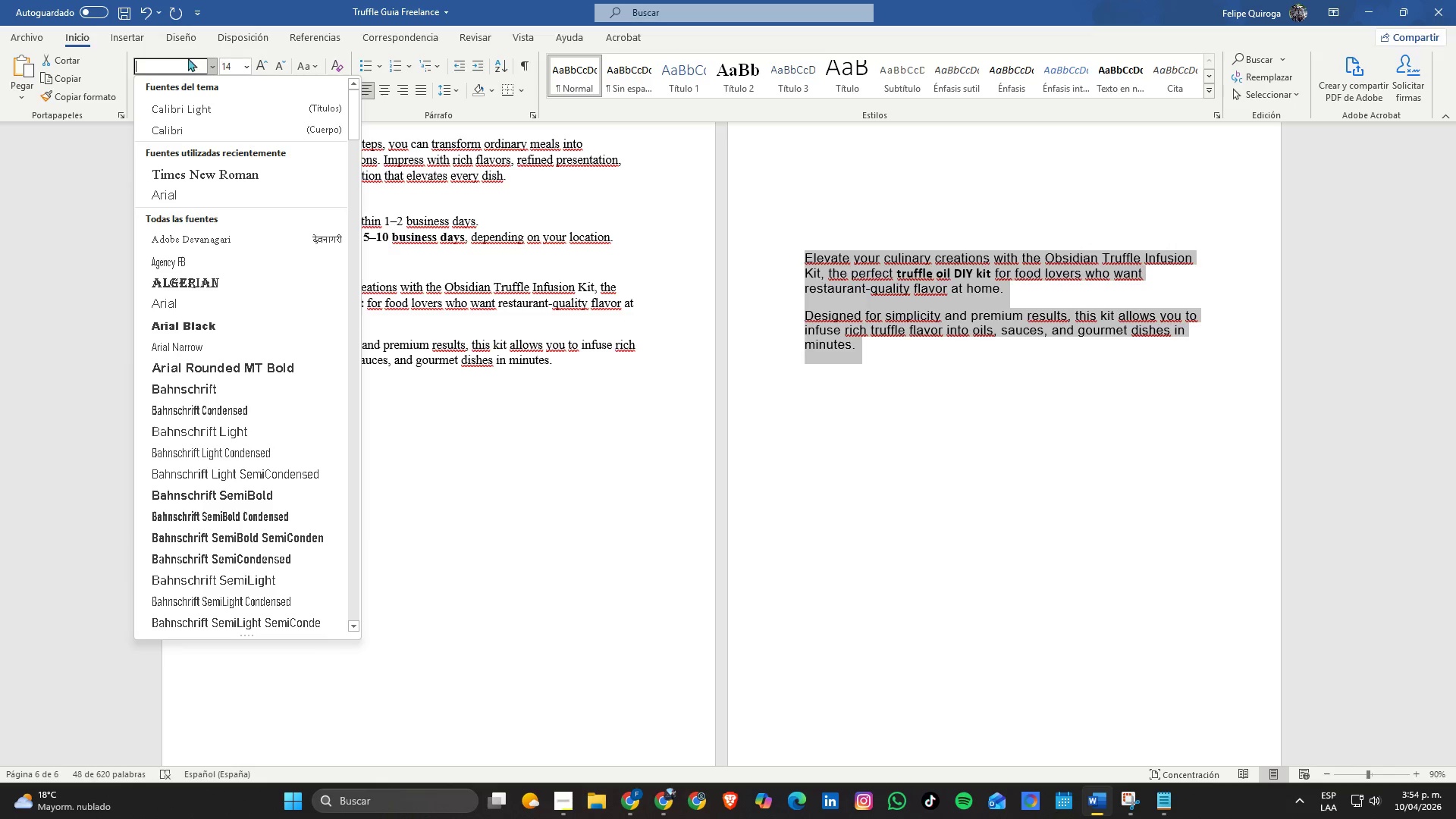 
type(TIM)
 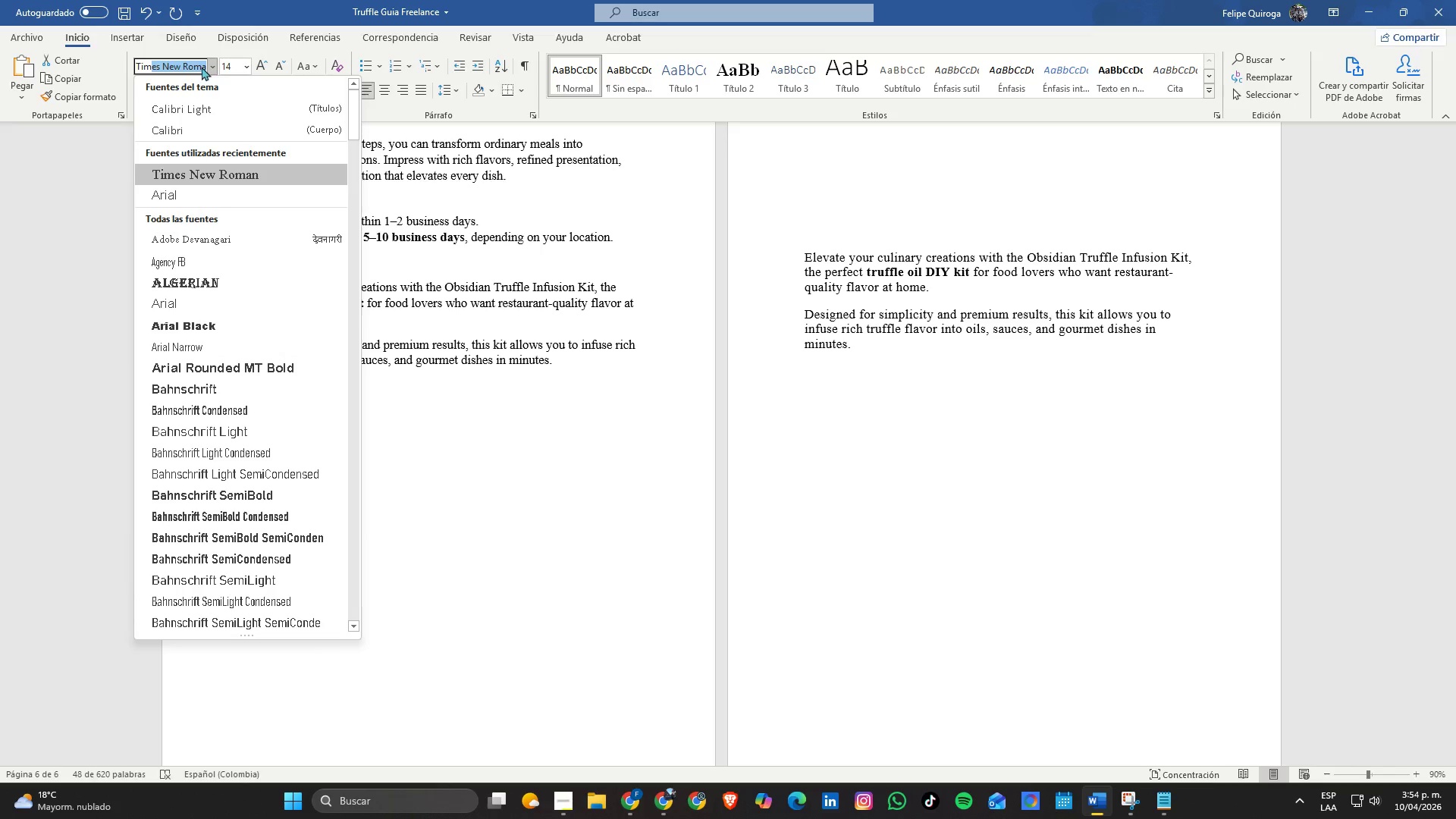 
key(Enter)
 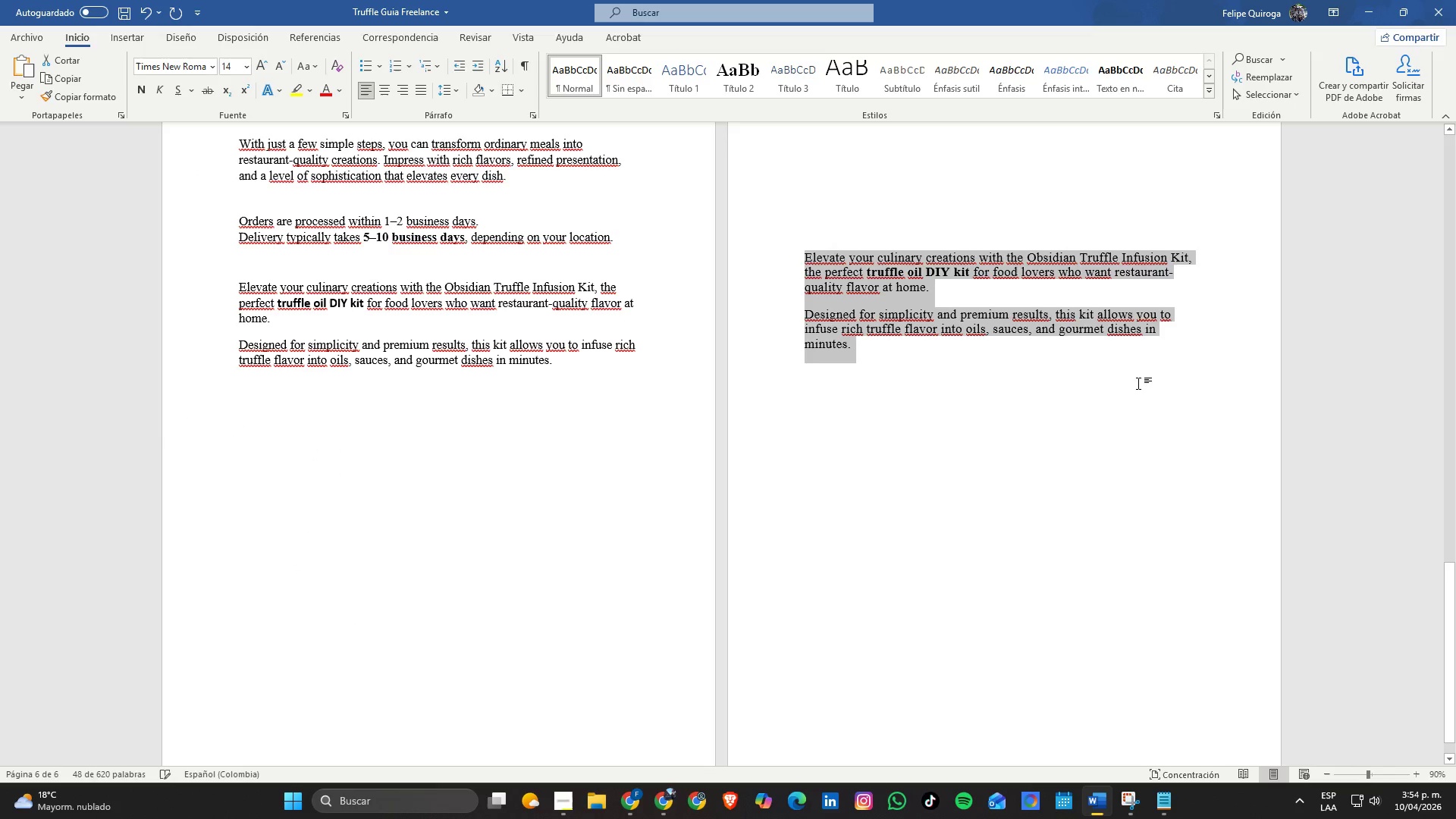 
key(Control+C)
 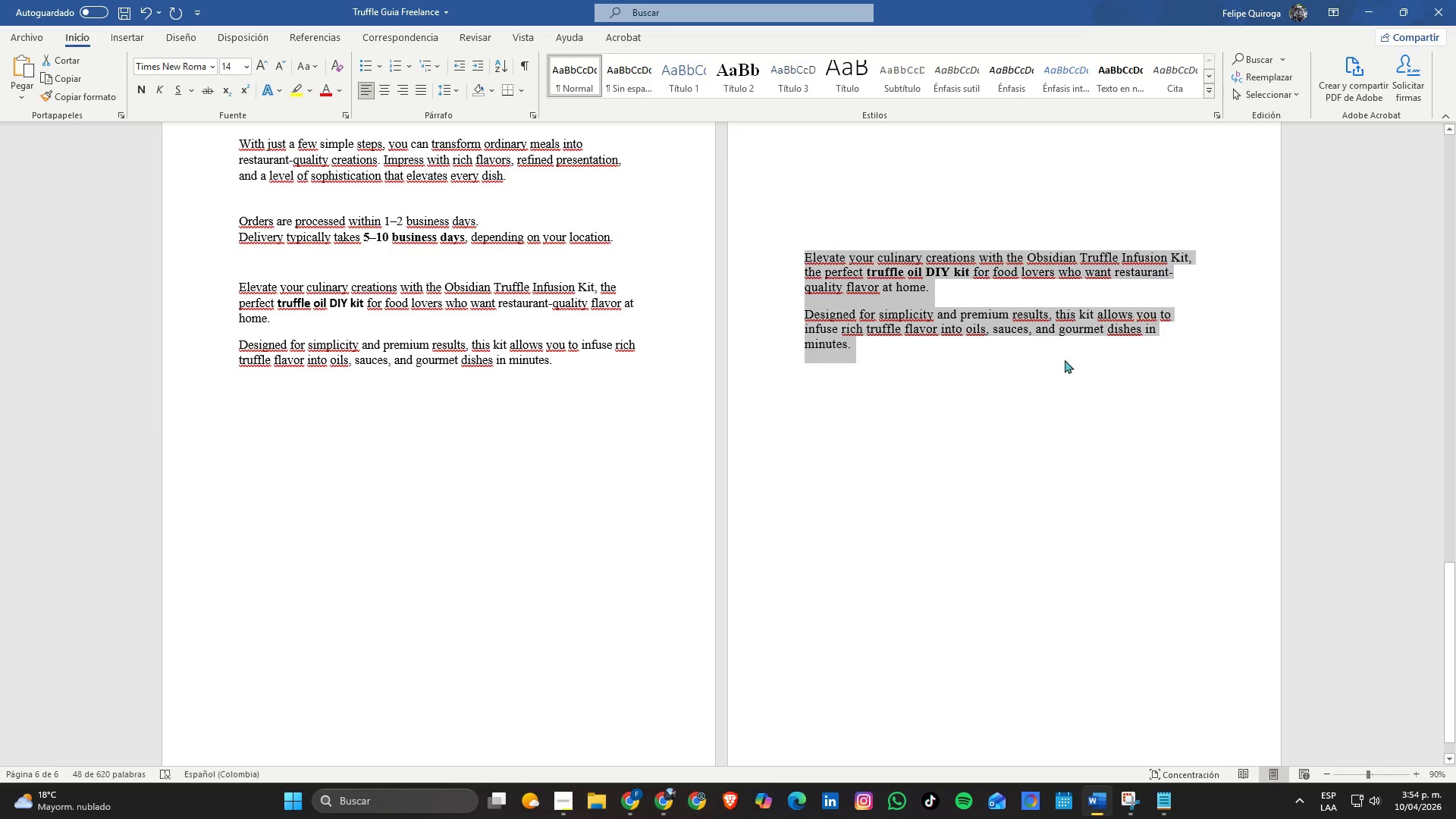 
key(Alt+Tab)
 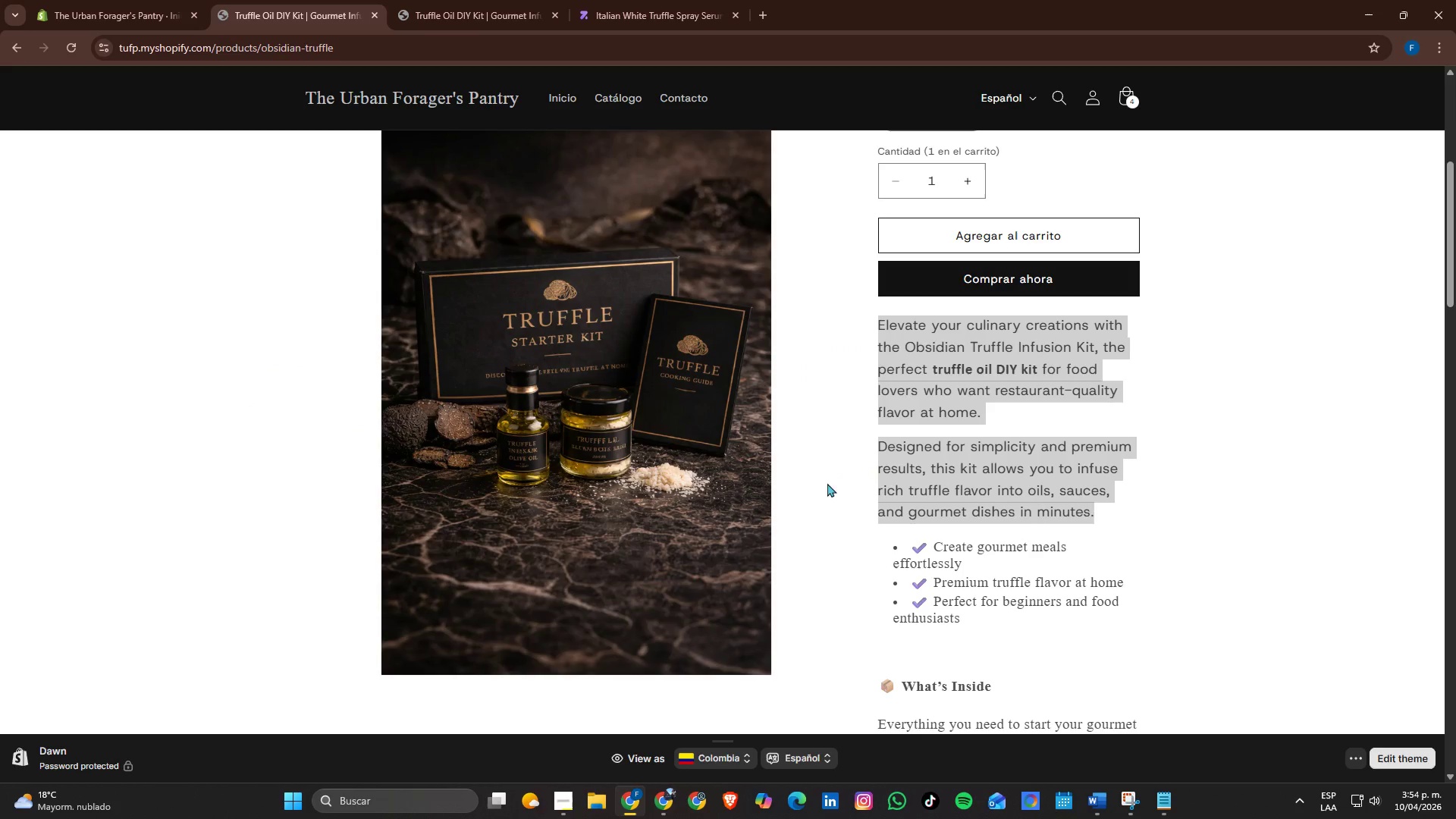 
scroll: coordinate [477, 255], scroll_direction: up, amount: 2.0
 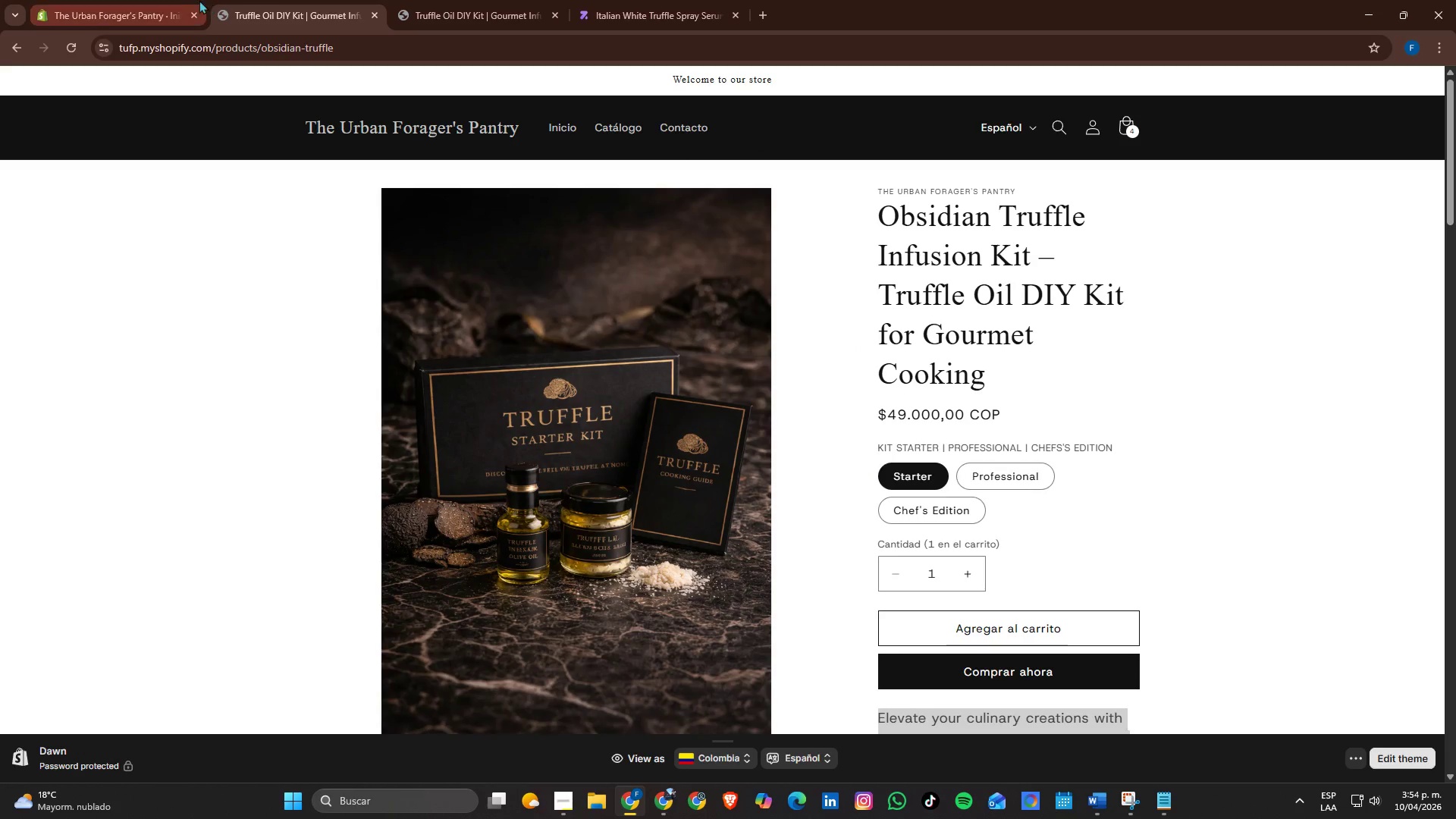 
left_click([191, 0])
 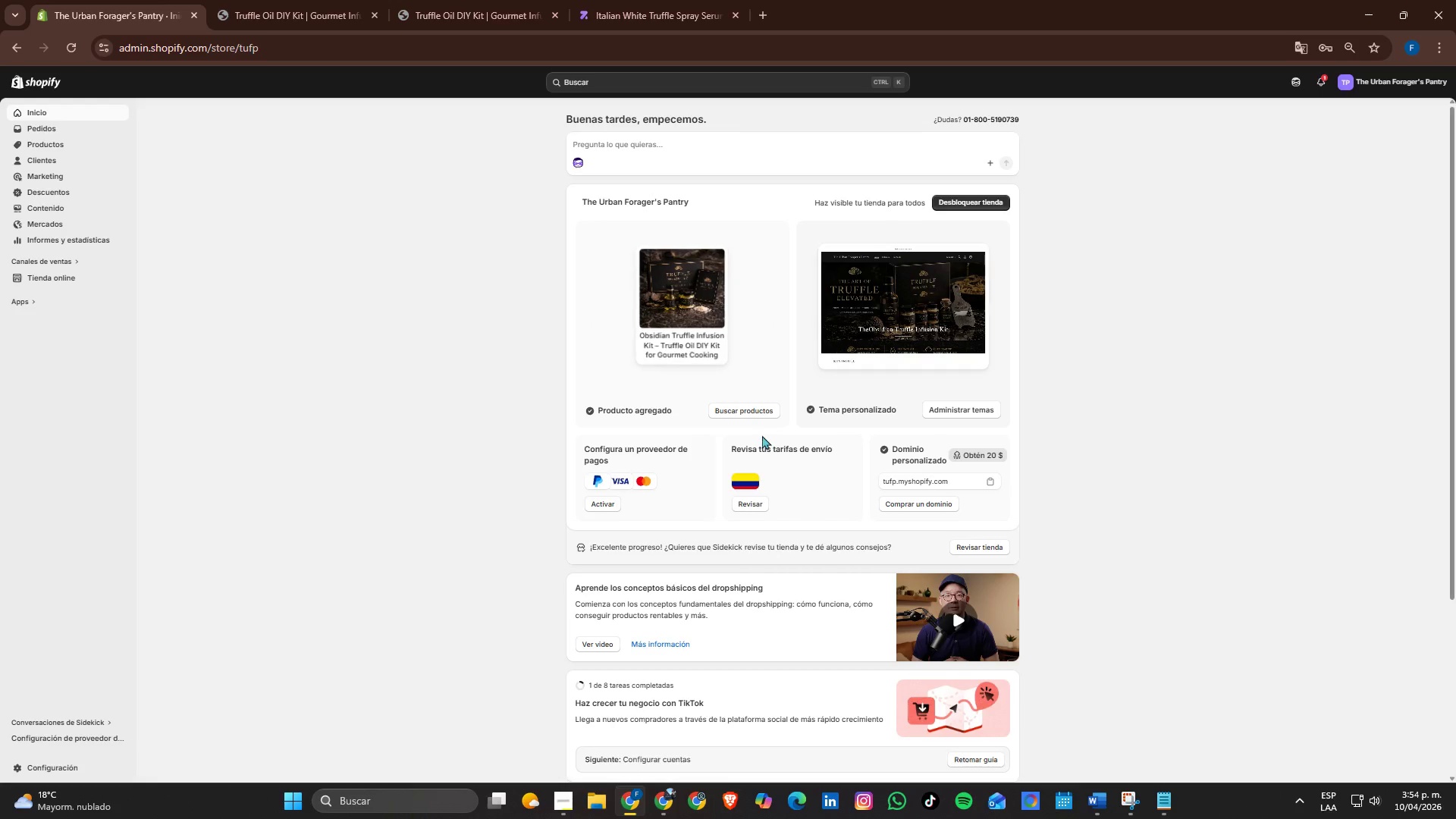 
scroll: coordinate [690, 413], scroll_direction: up, amount: 8.0
 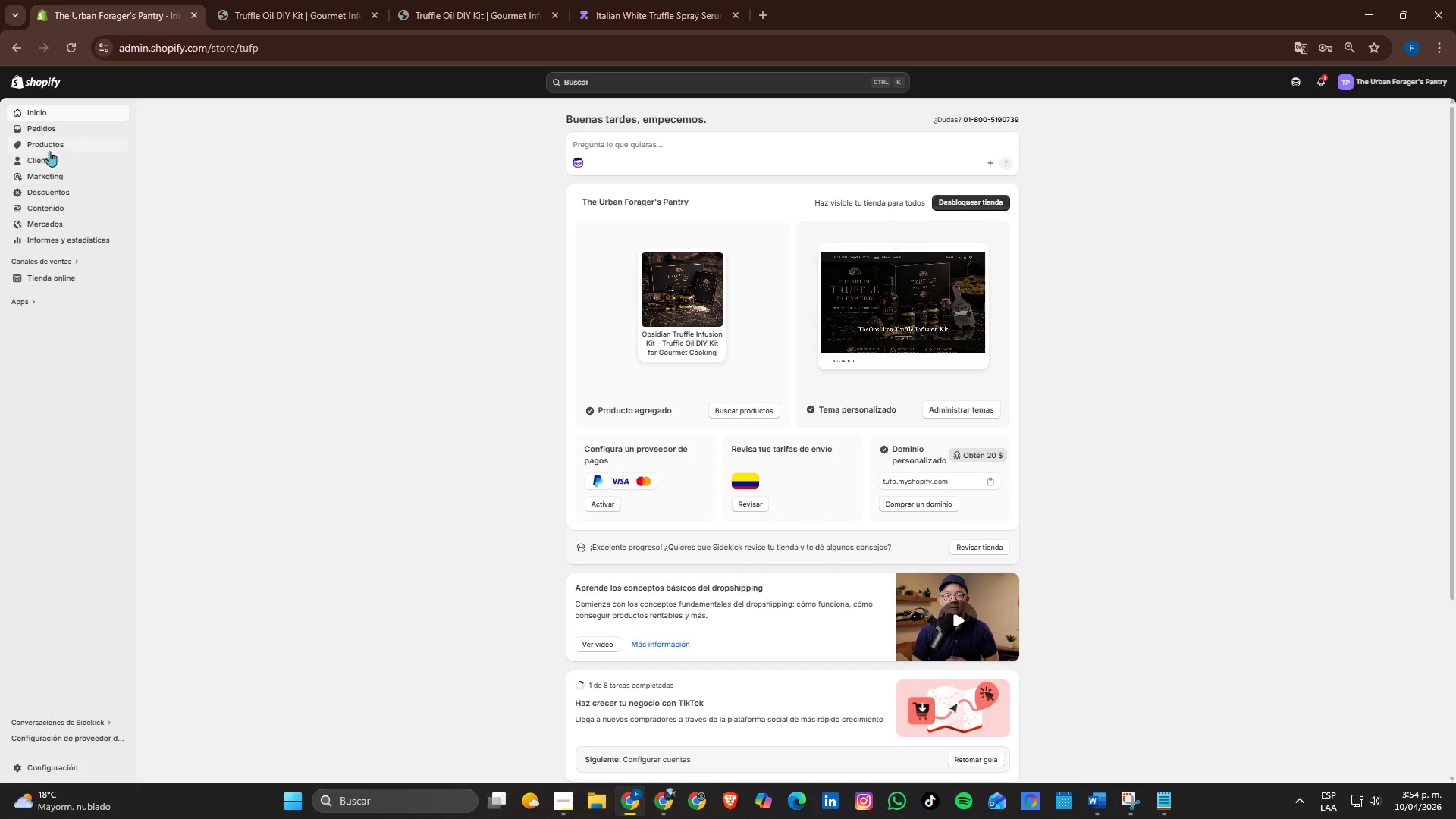 
left_click([49, 151])
 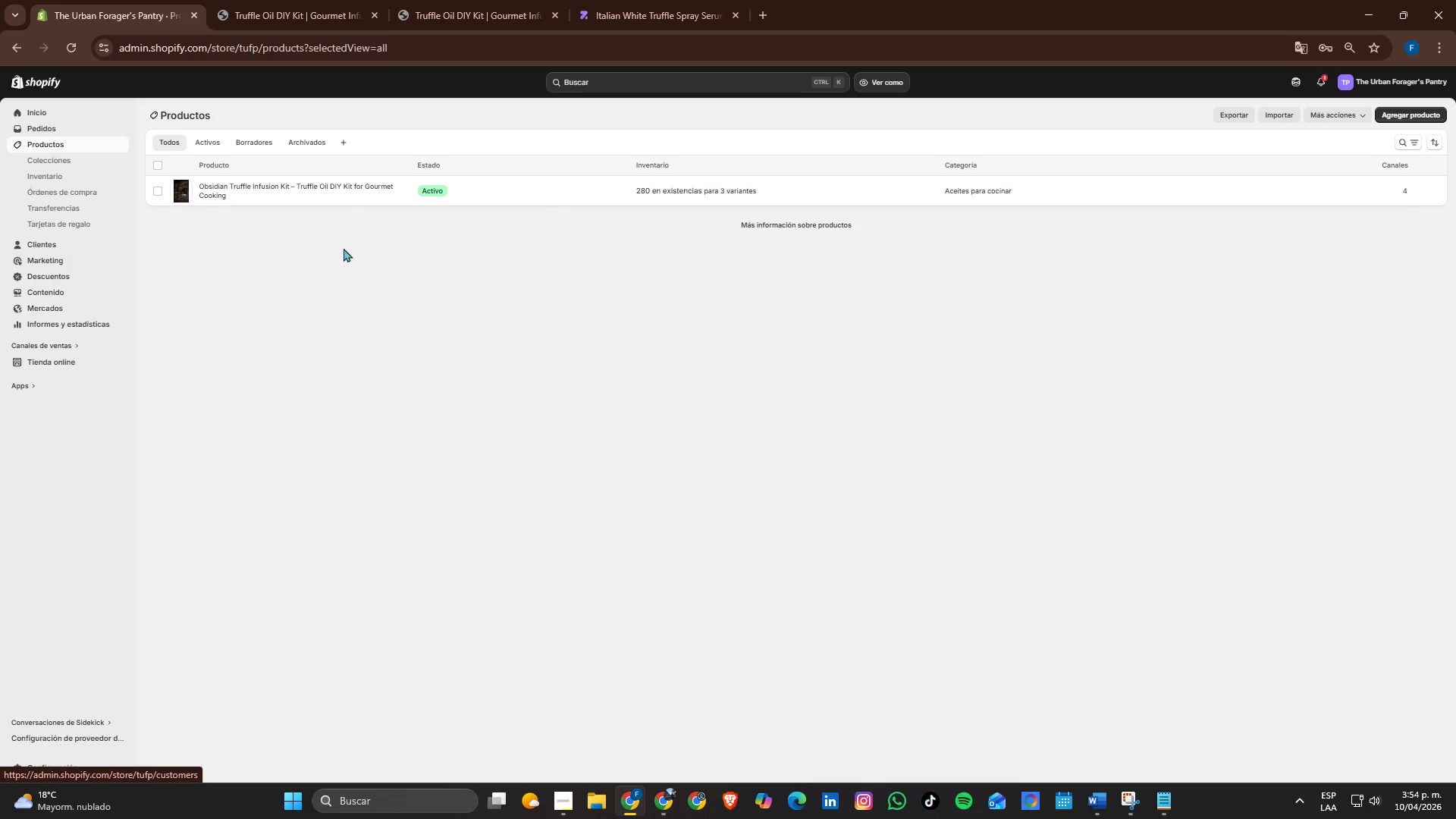 
left_click([333, 194])
 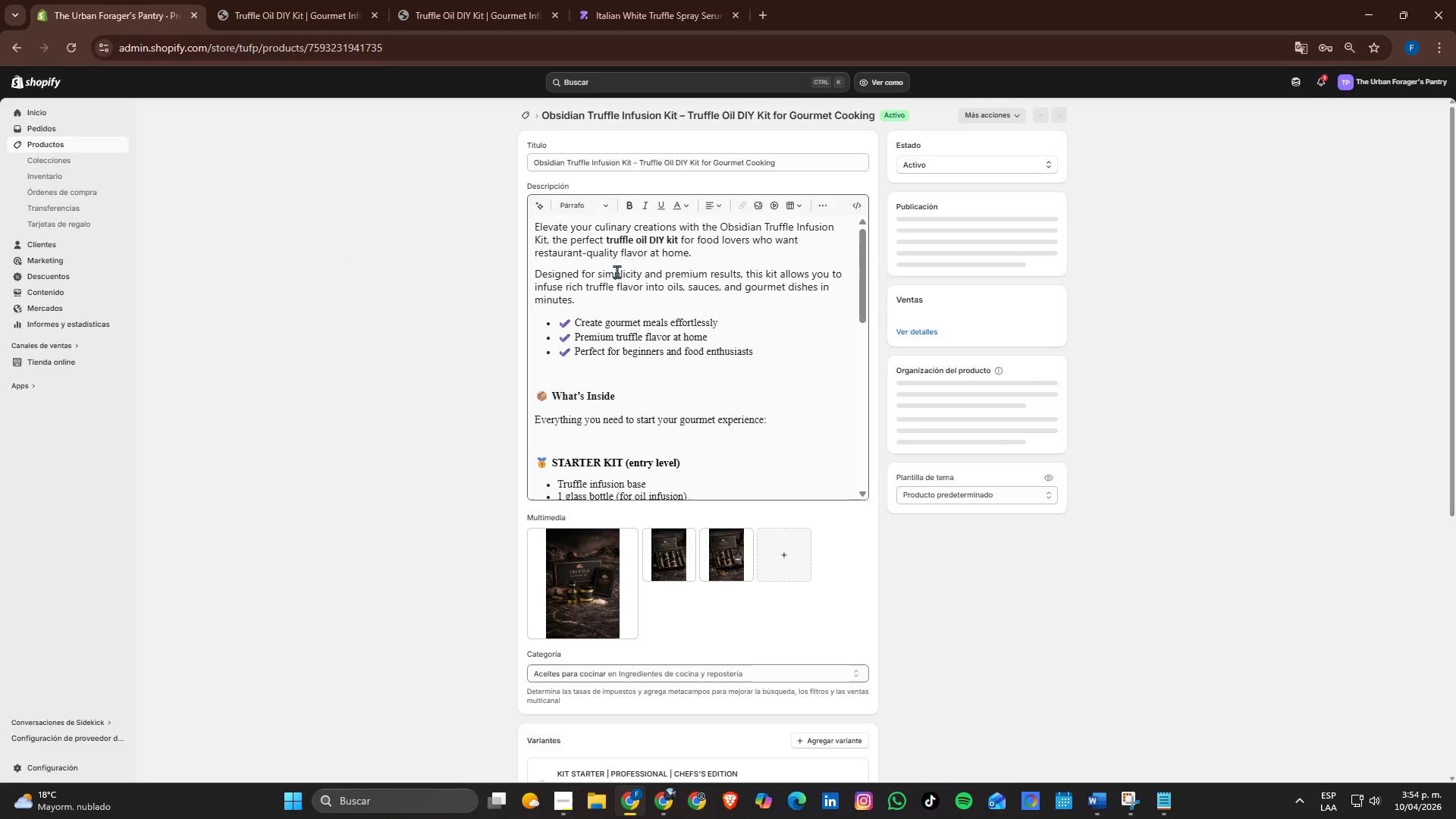 
scroll: coordinate [635, 312], scroll_direction: up, amount: 1.0
 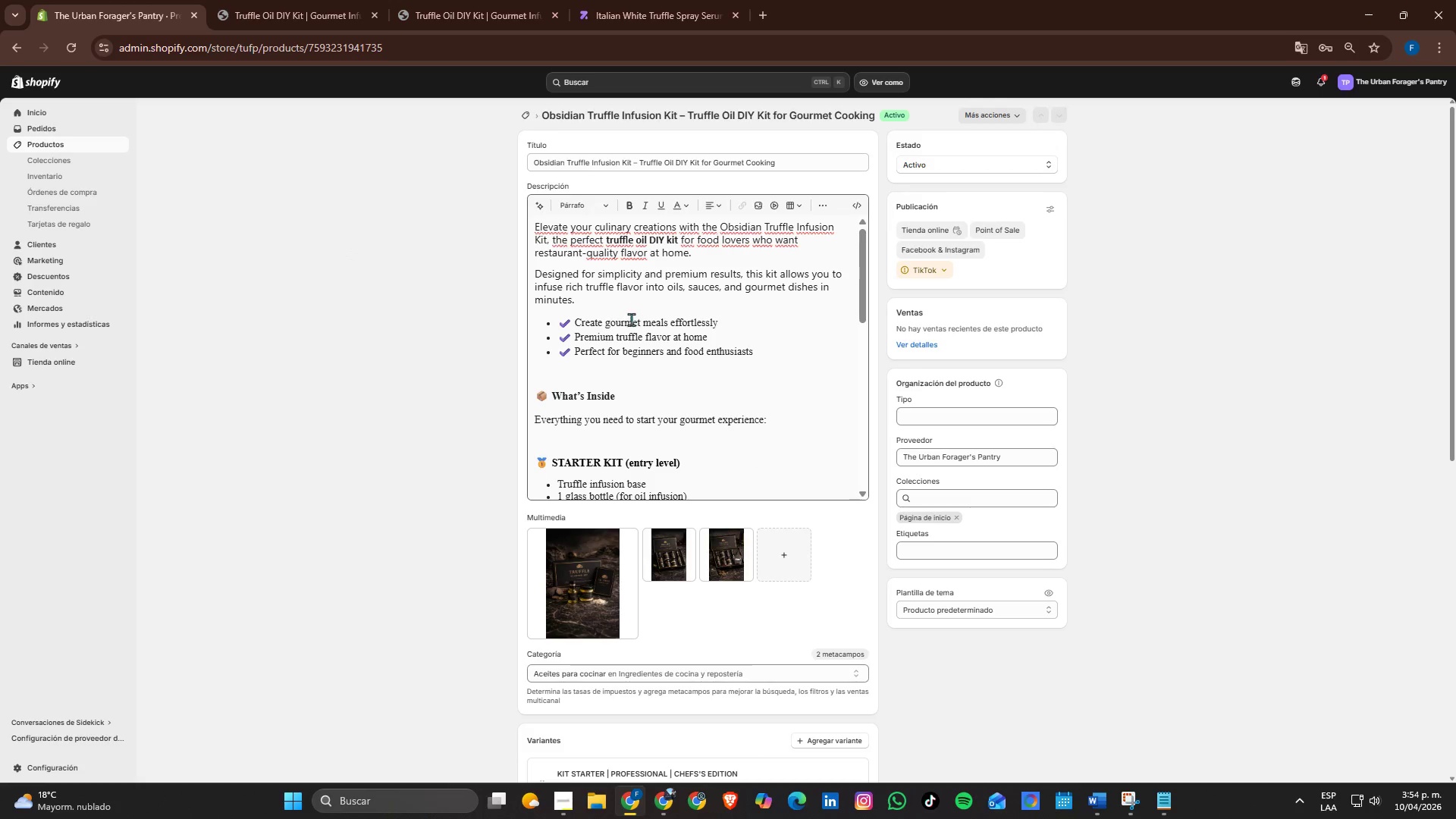 
left_click_drag(start_coordinate=[596, 295], to_coordinate=[507, 233])
 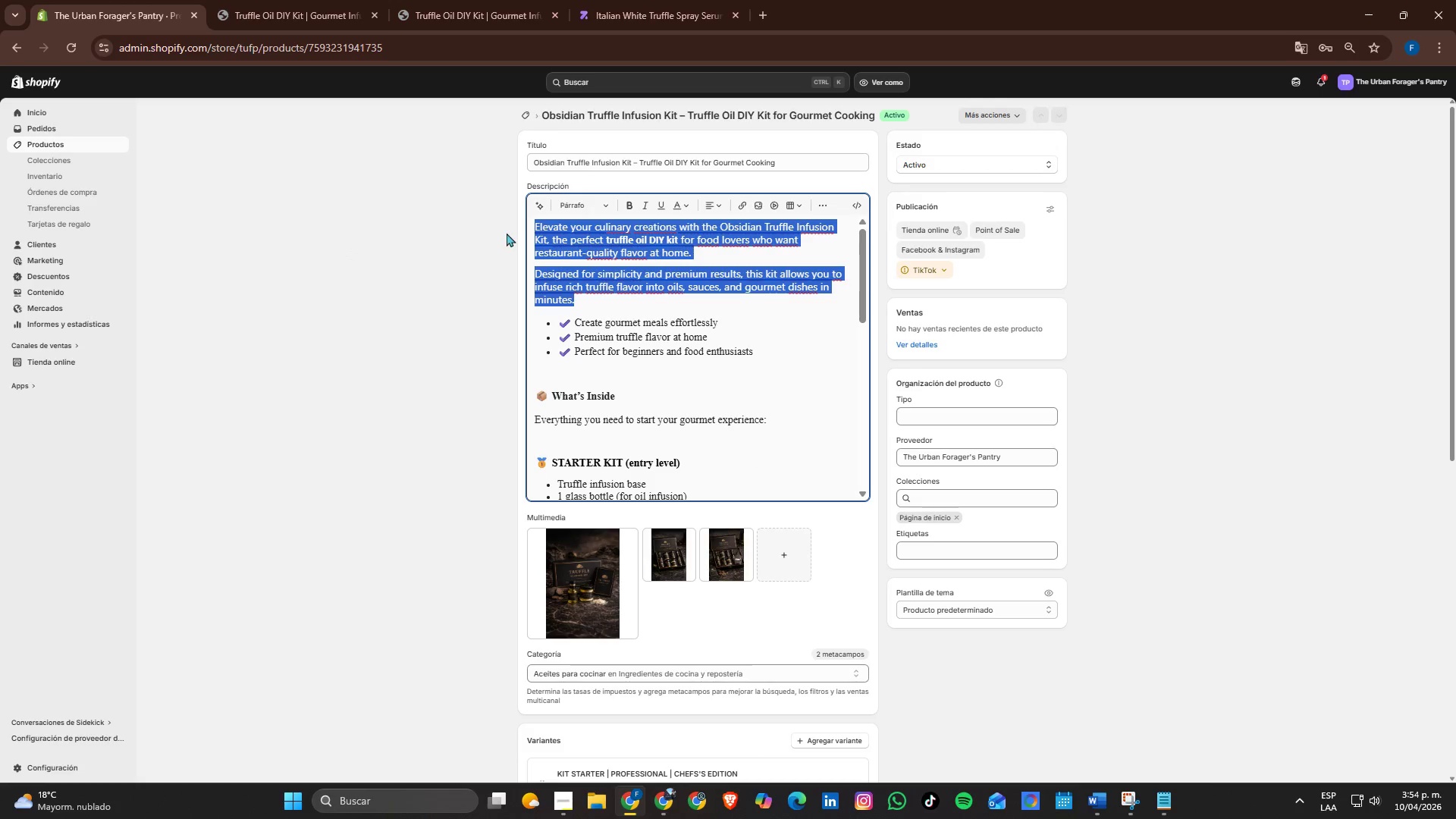 
key(Alt+Tab)
 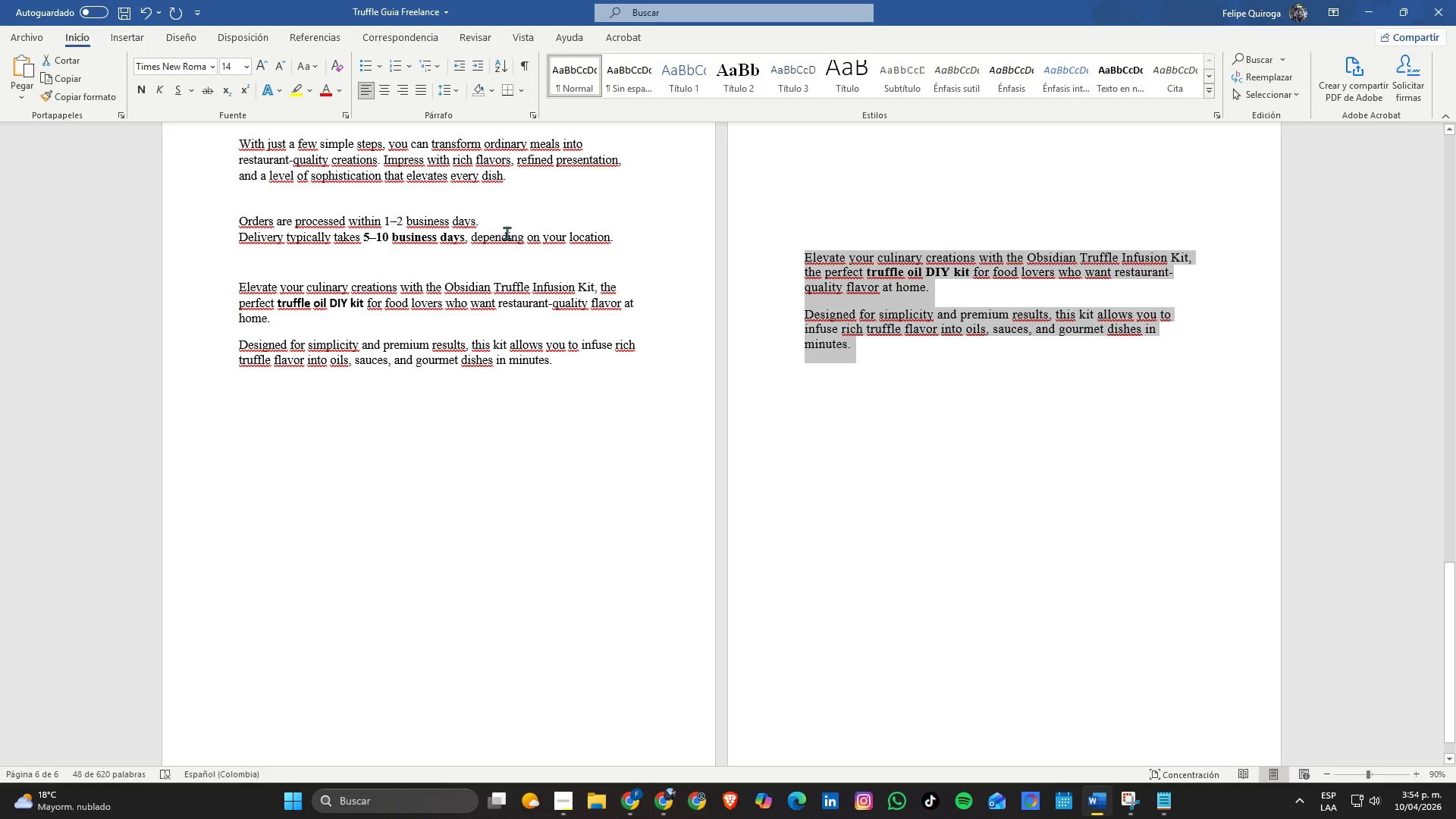 
key(Alt+AltLeft)
 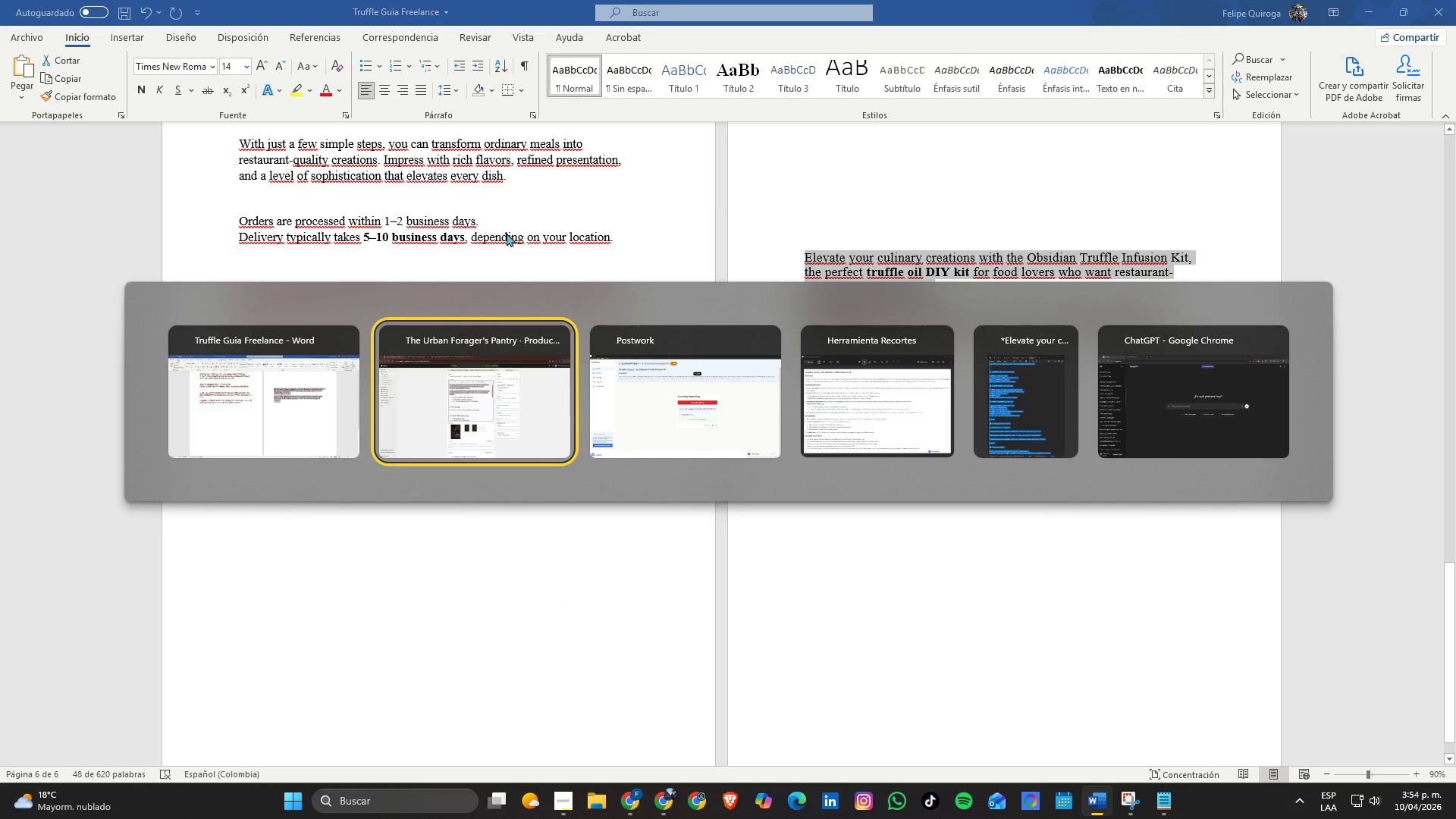 
key(Alt+Tab)
 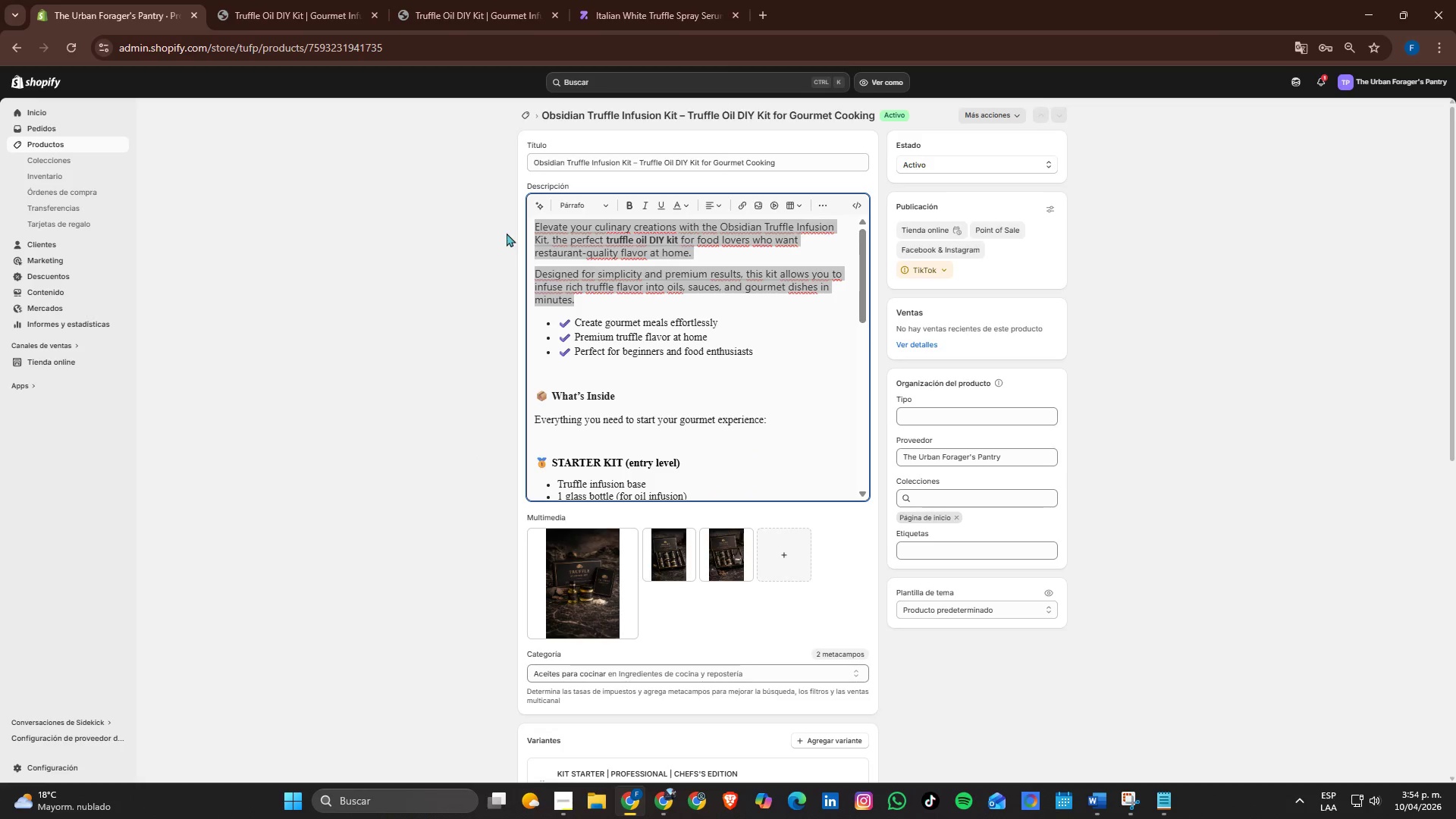 
key(Control+V)
 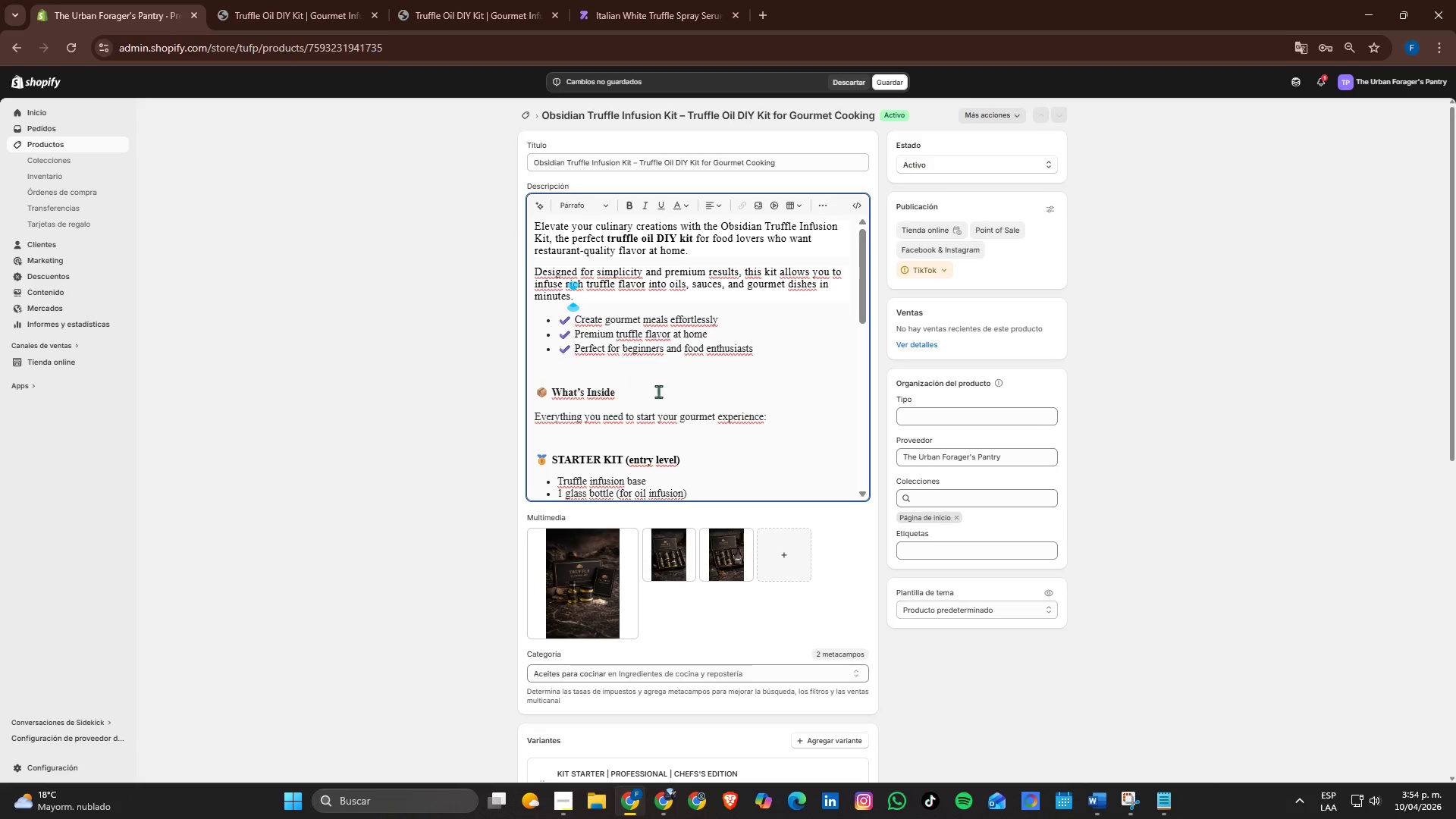 
scroll: coordinate [686, 447], scroll_direction: down, amount: 4.0
 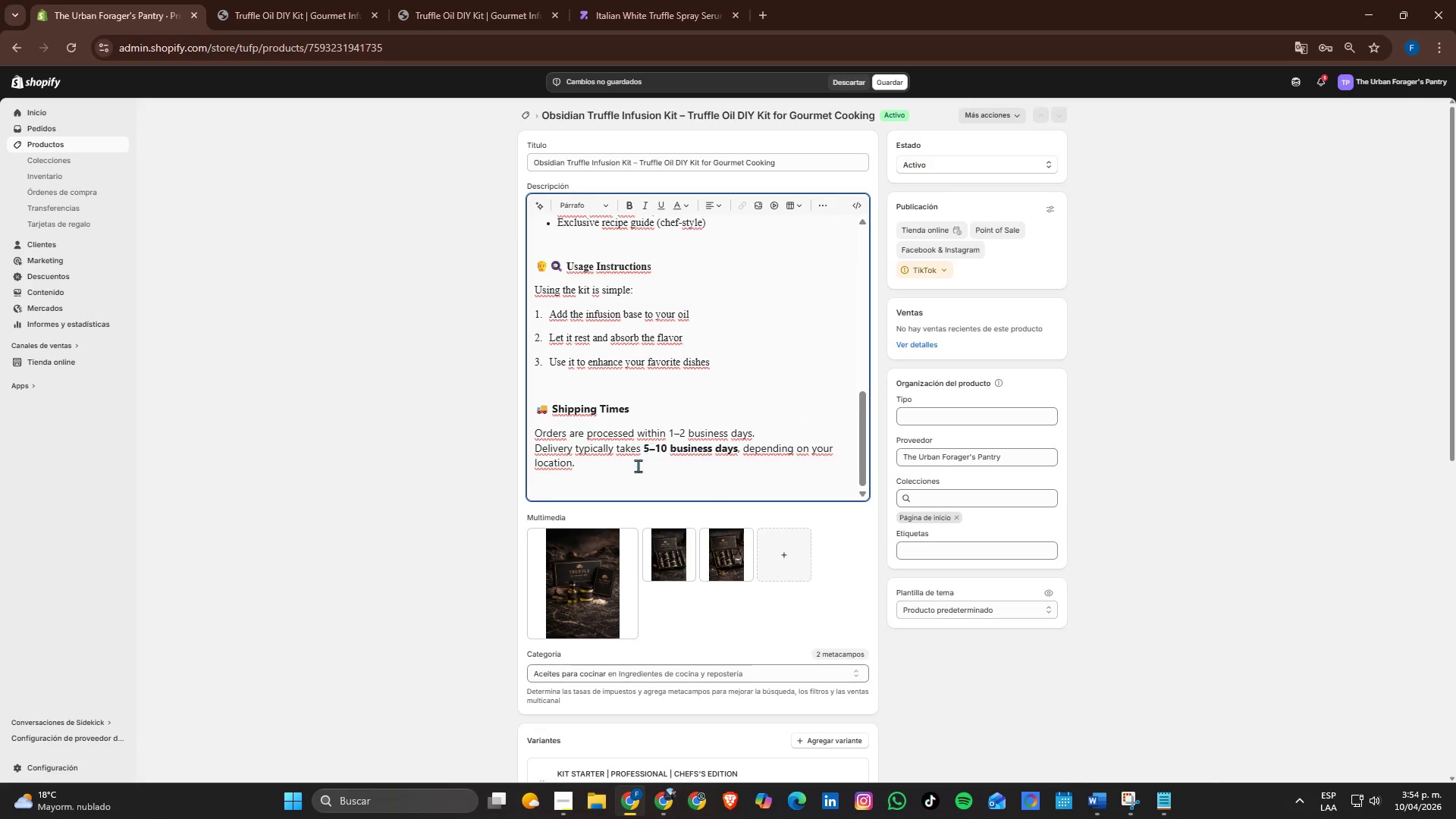 
left_click_drag(start_coordinate=[589, 479], to_coordinate=[520, 435])
 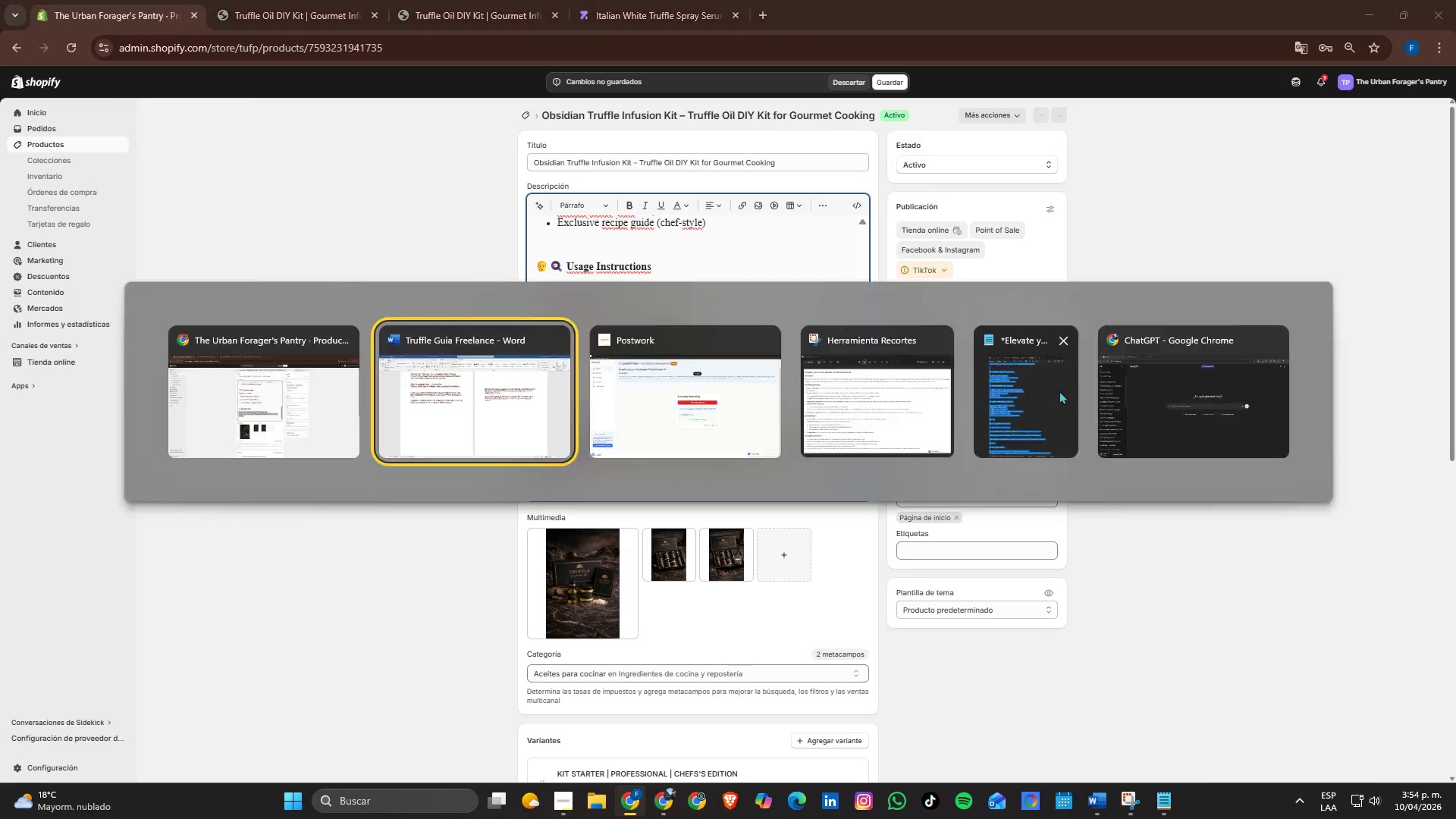 
key(Control+ControlLeft)
 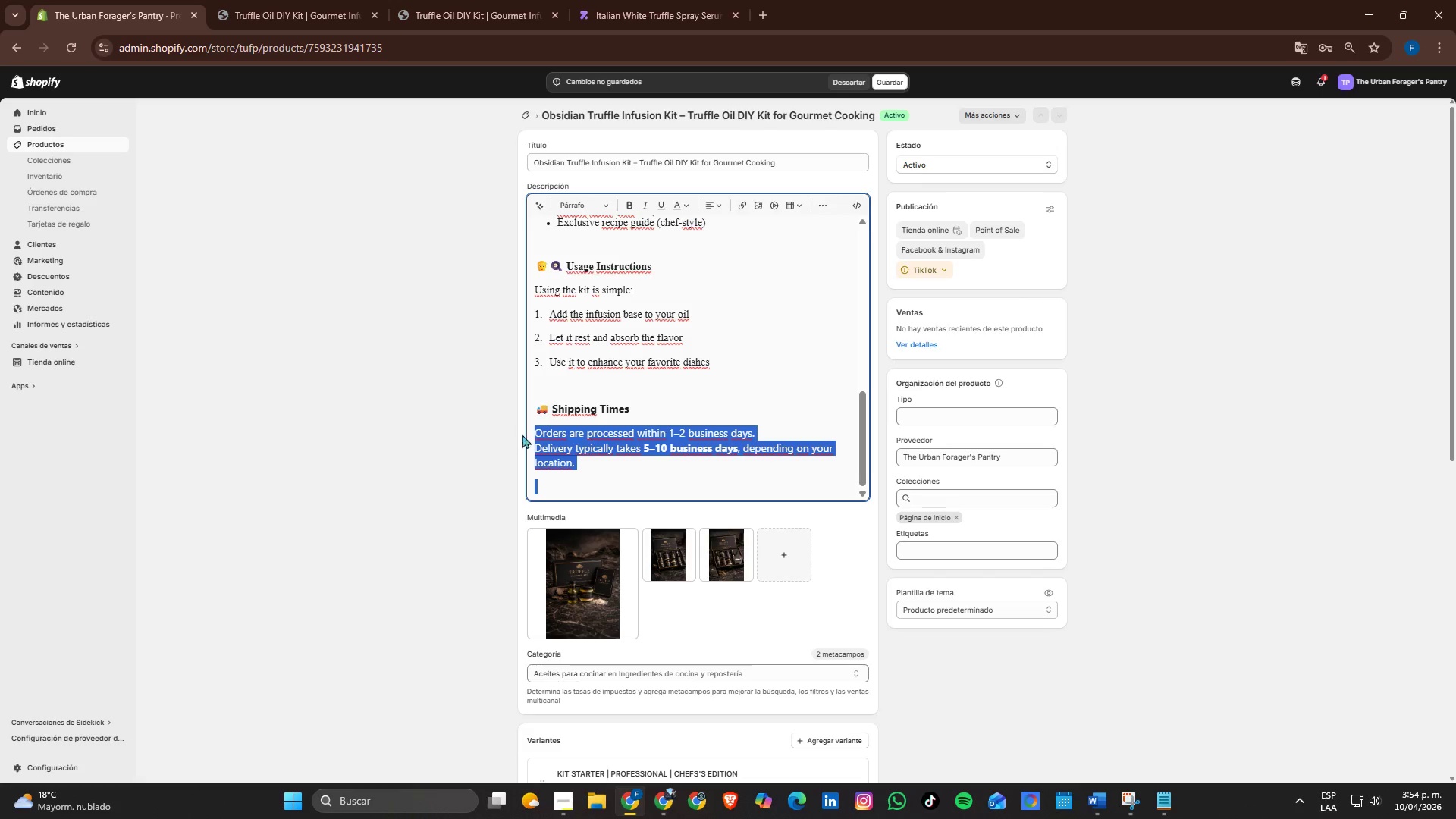 
key(Control+C)
 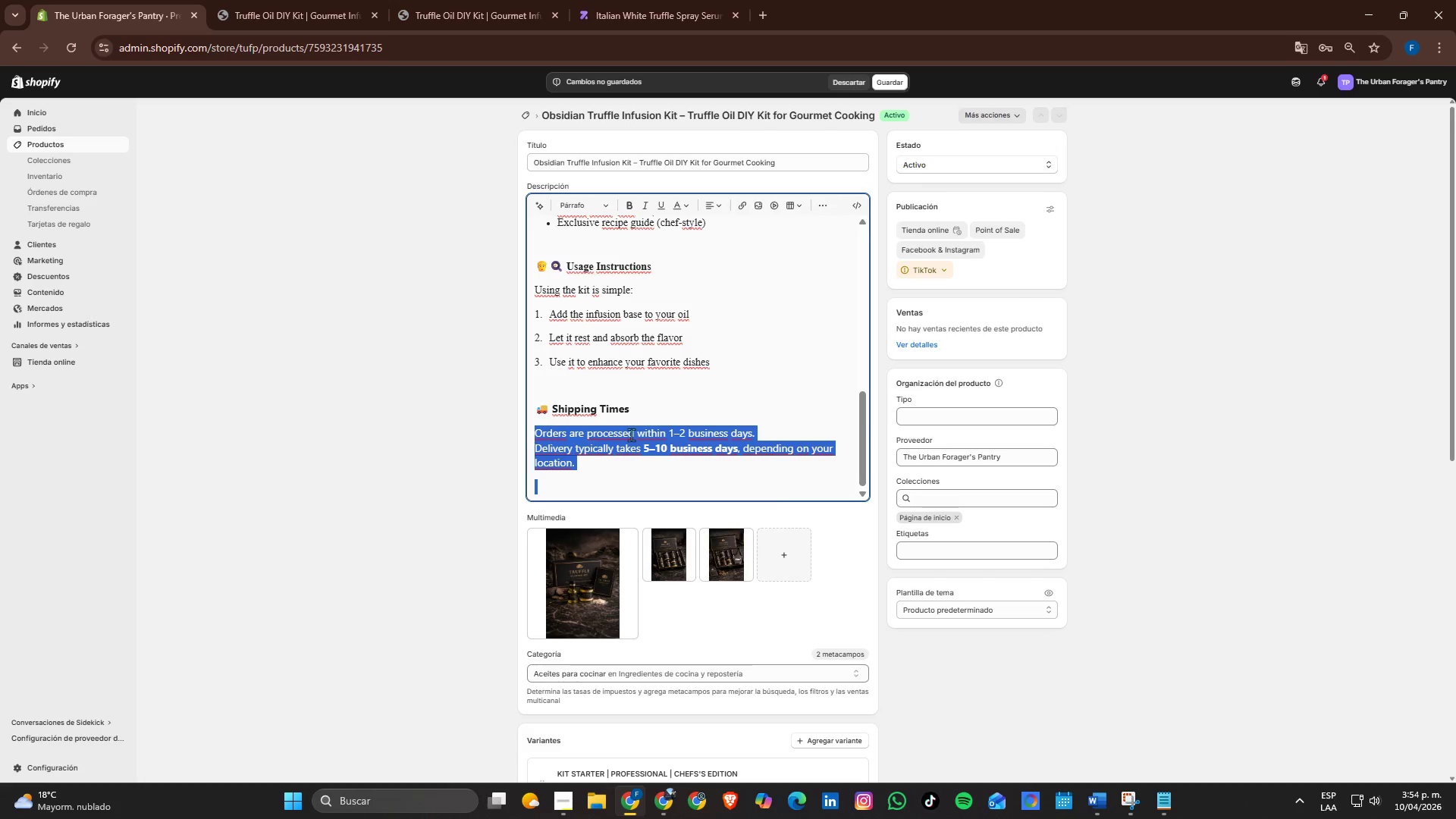 
key(Alt+AltLeft)
 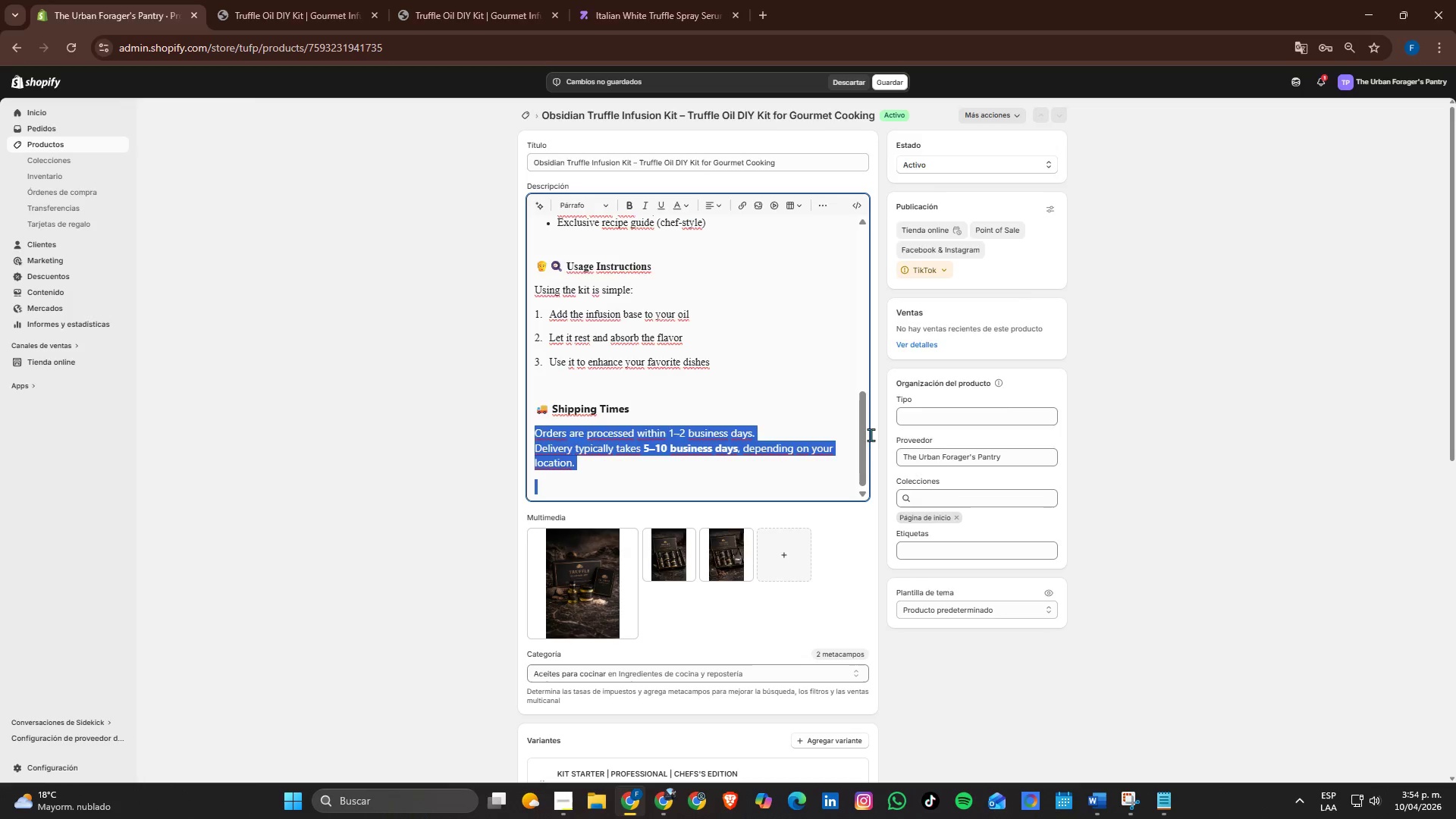 
key(Alt+Tab)
 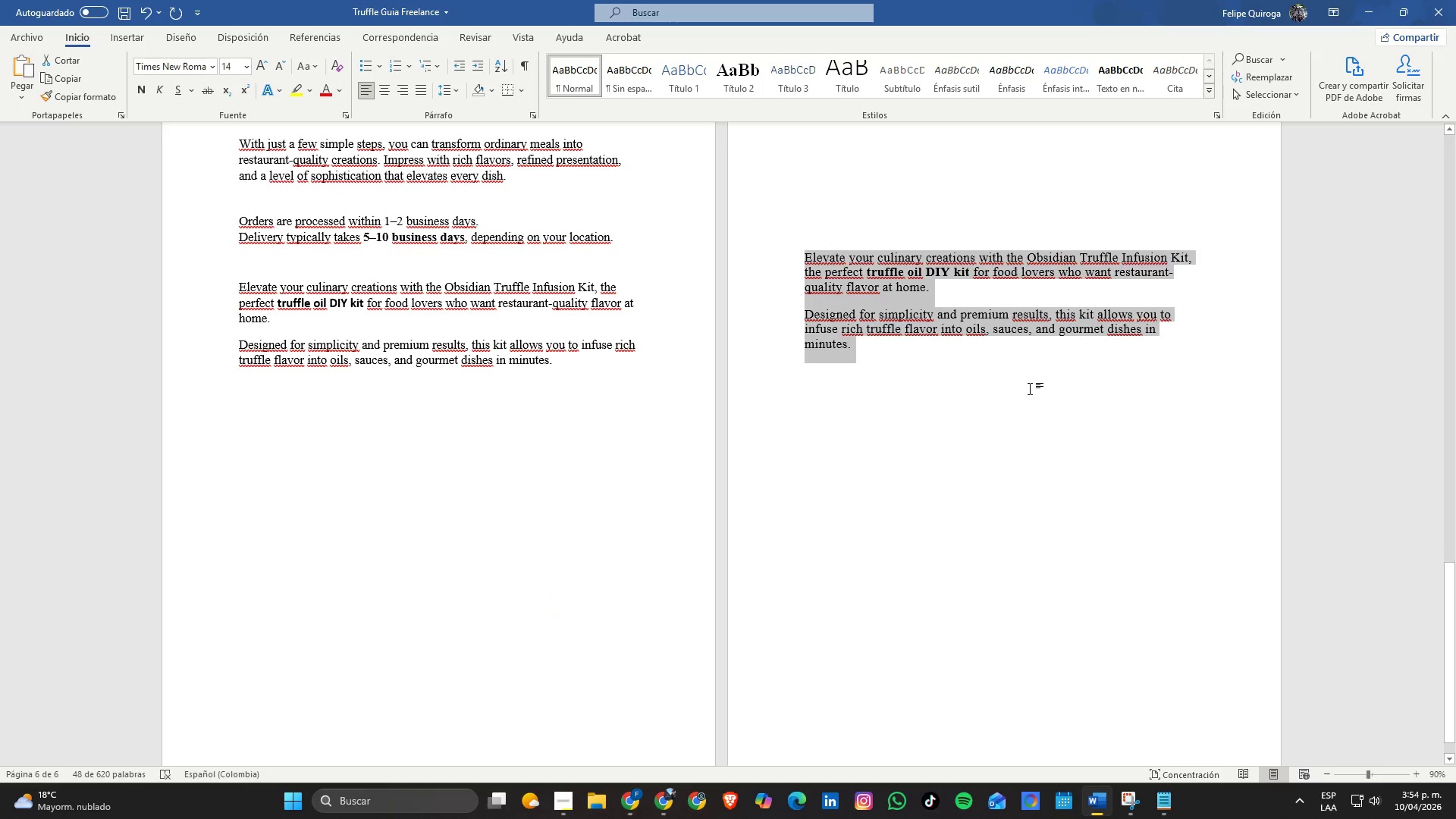 
left_click([990, 388])
 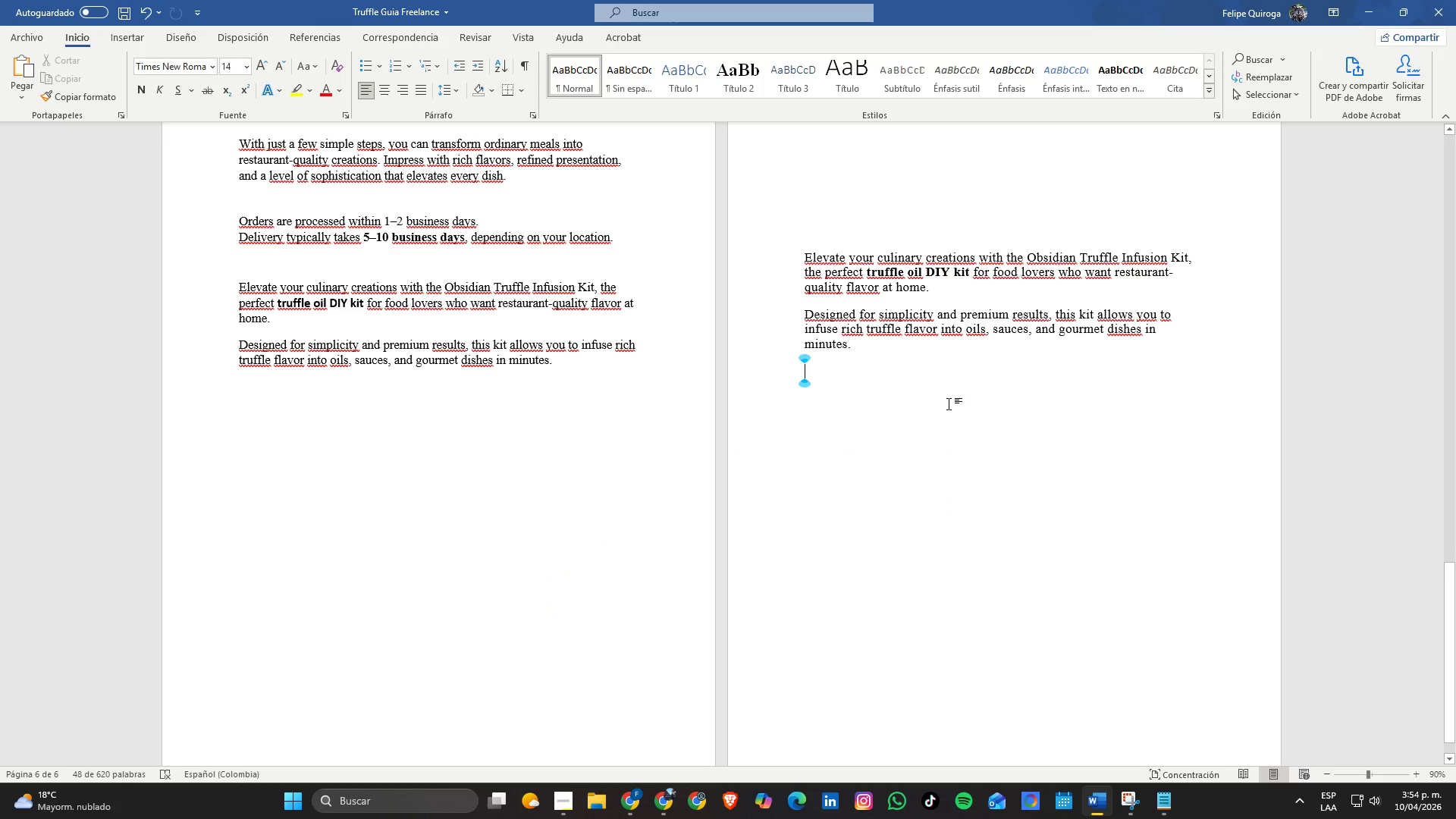 
key(Enter)
 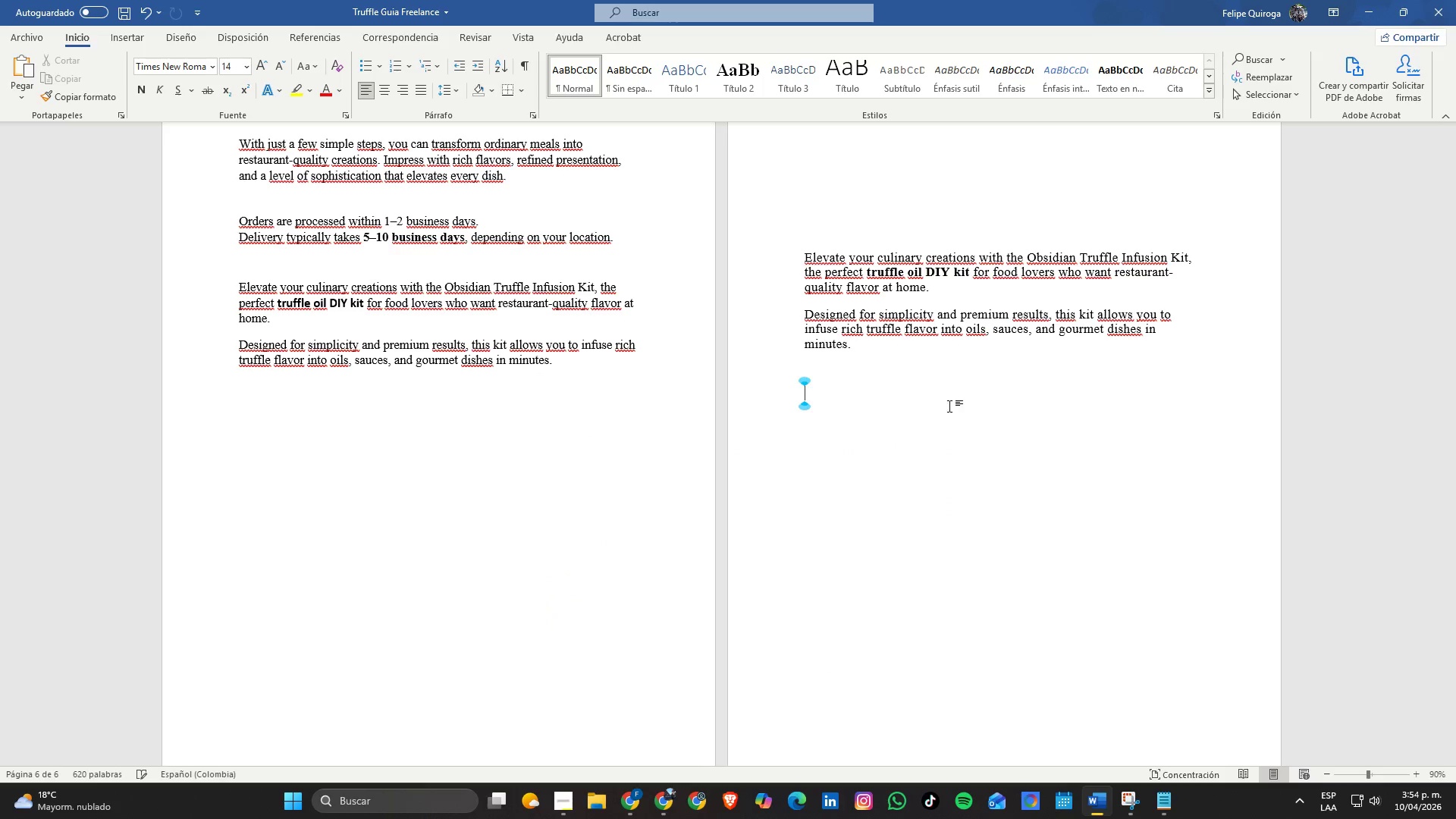 
key(Enter)
 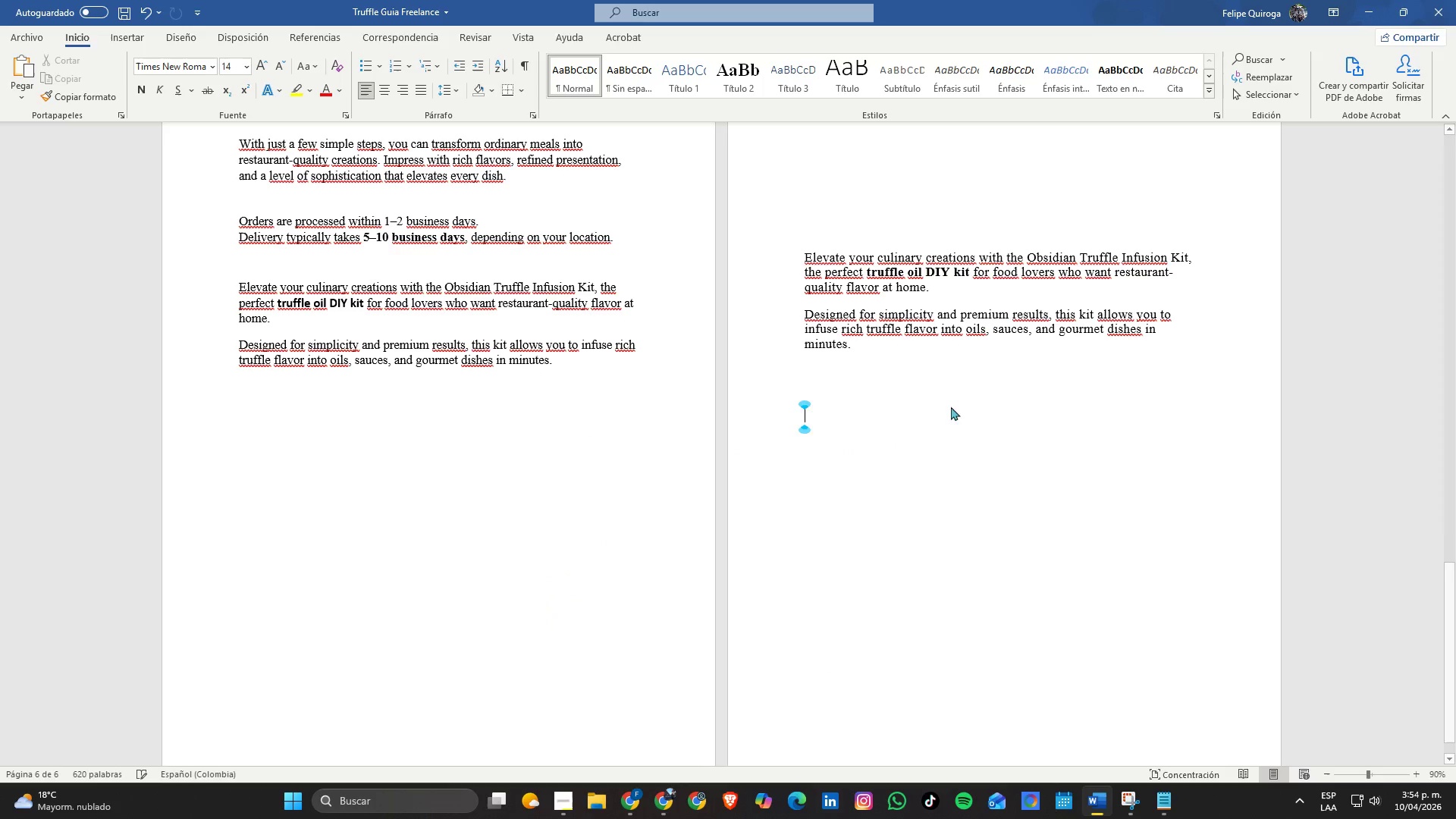 
key(Enter)
 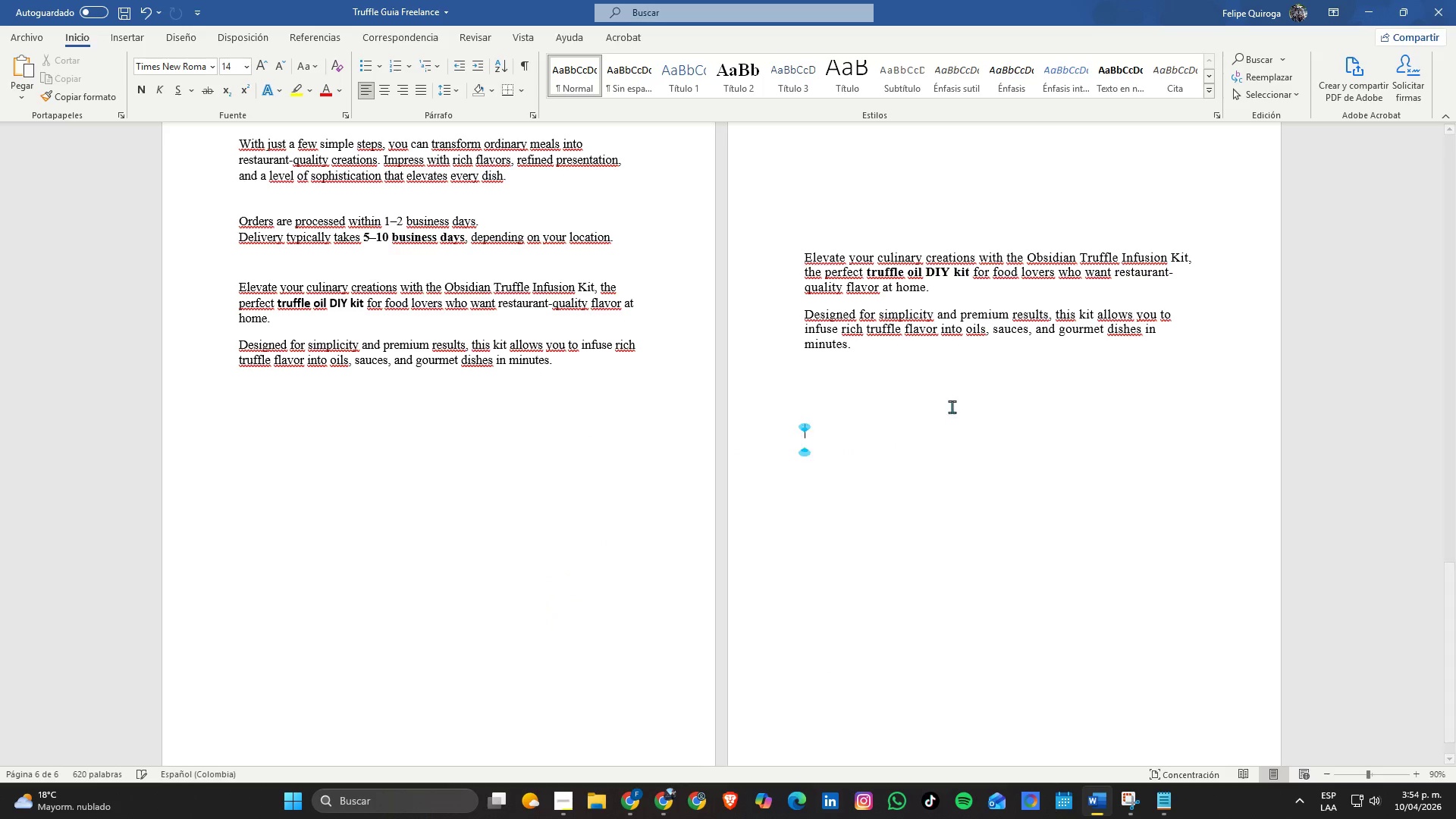 
key(Enter)
 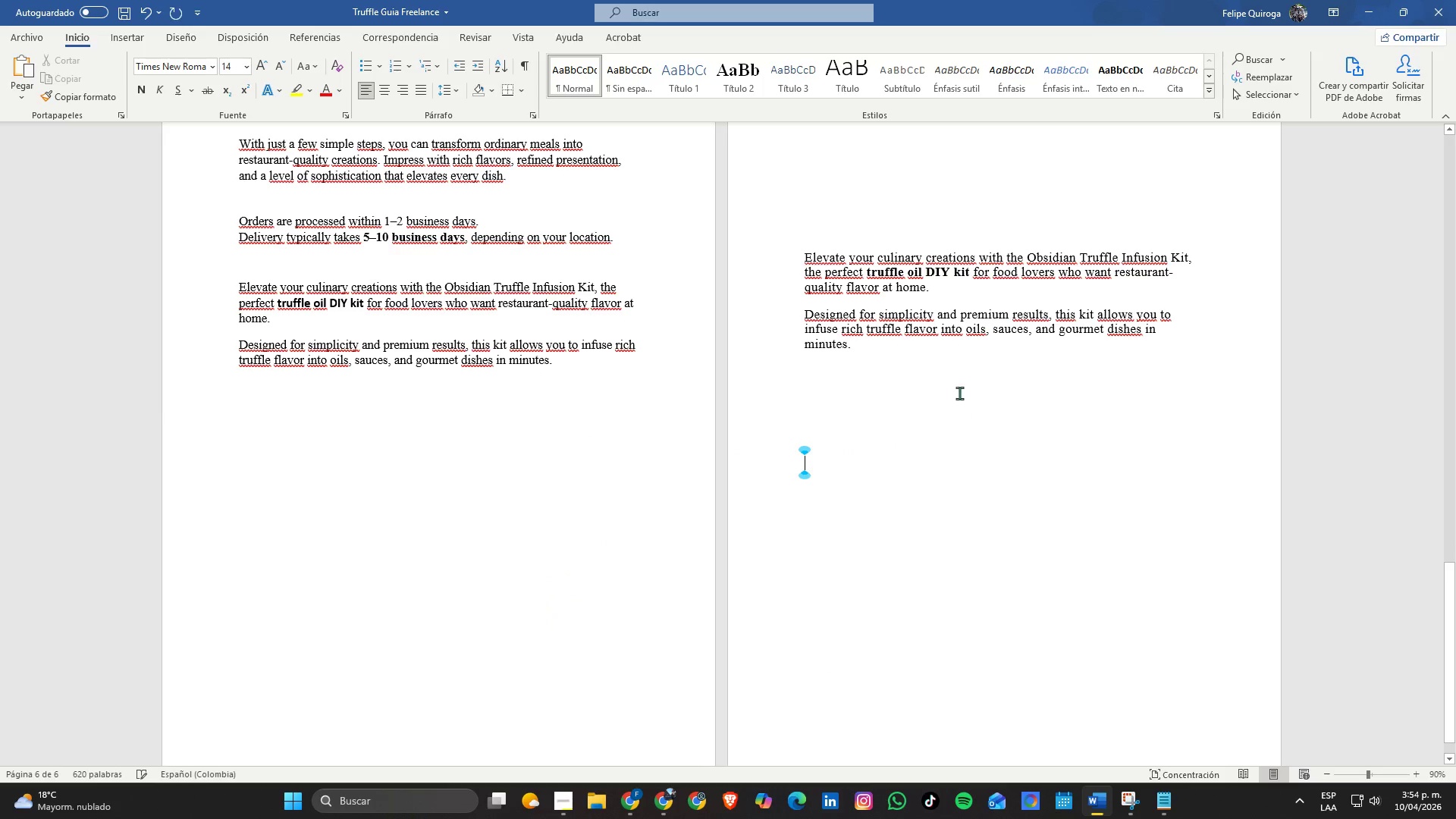 
key(Control+ControlLeft)
 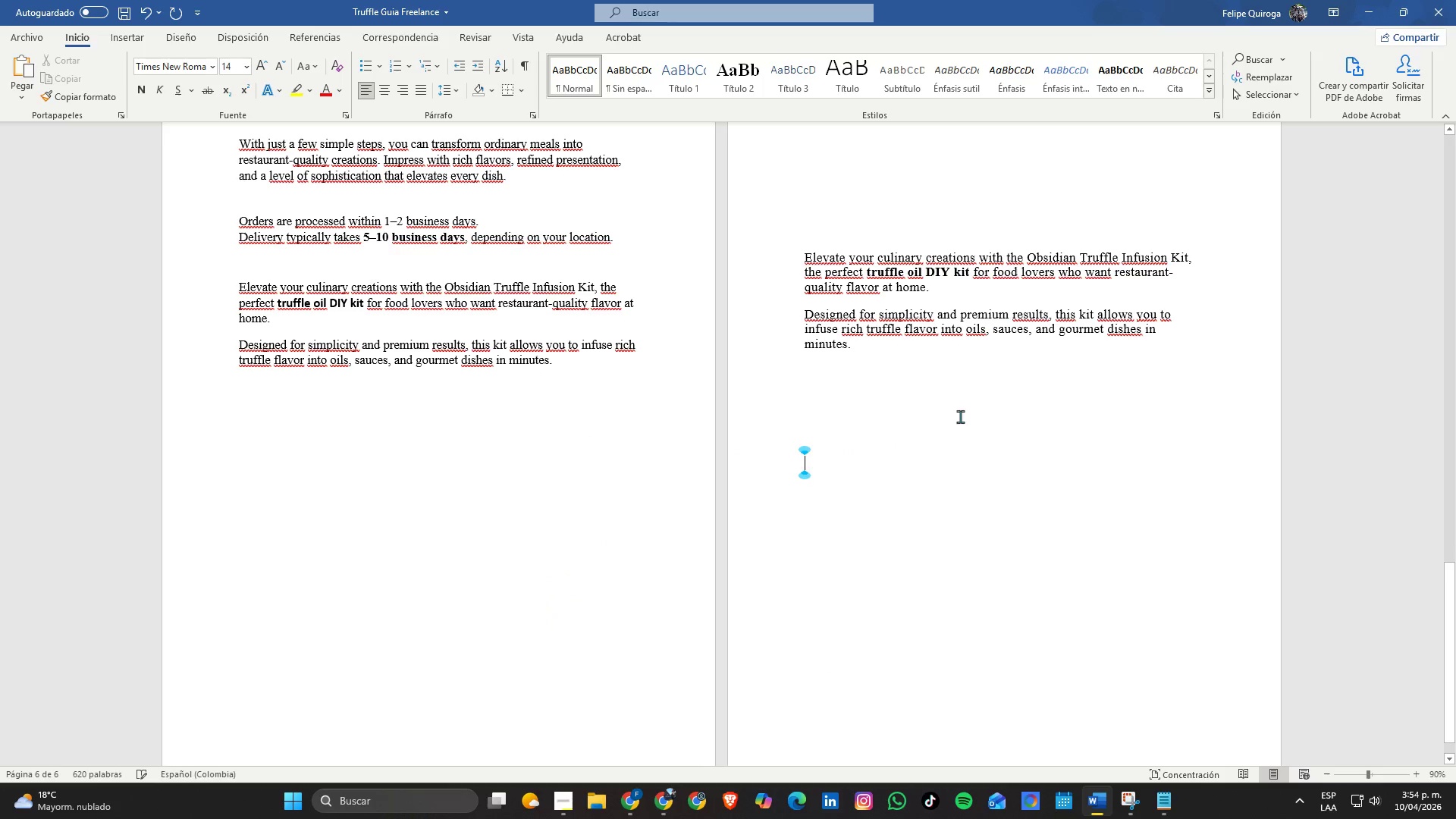 
key(Control+V)
 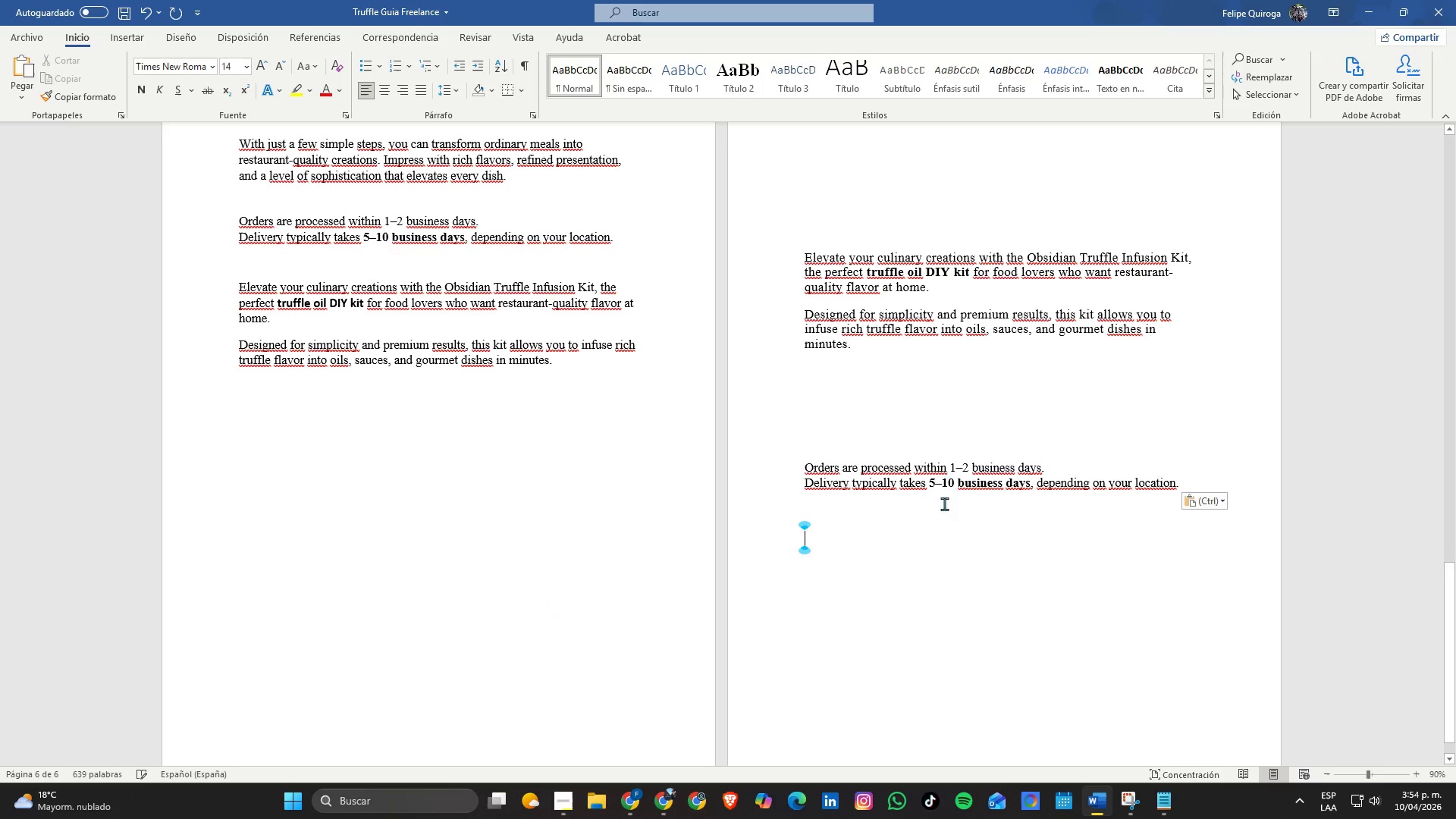 
left_click([873, 580])
 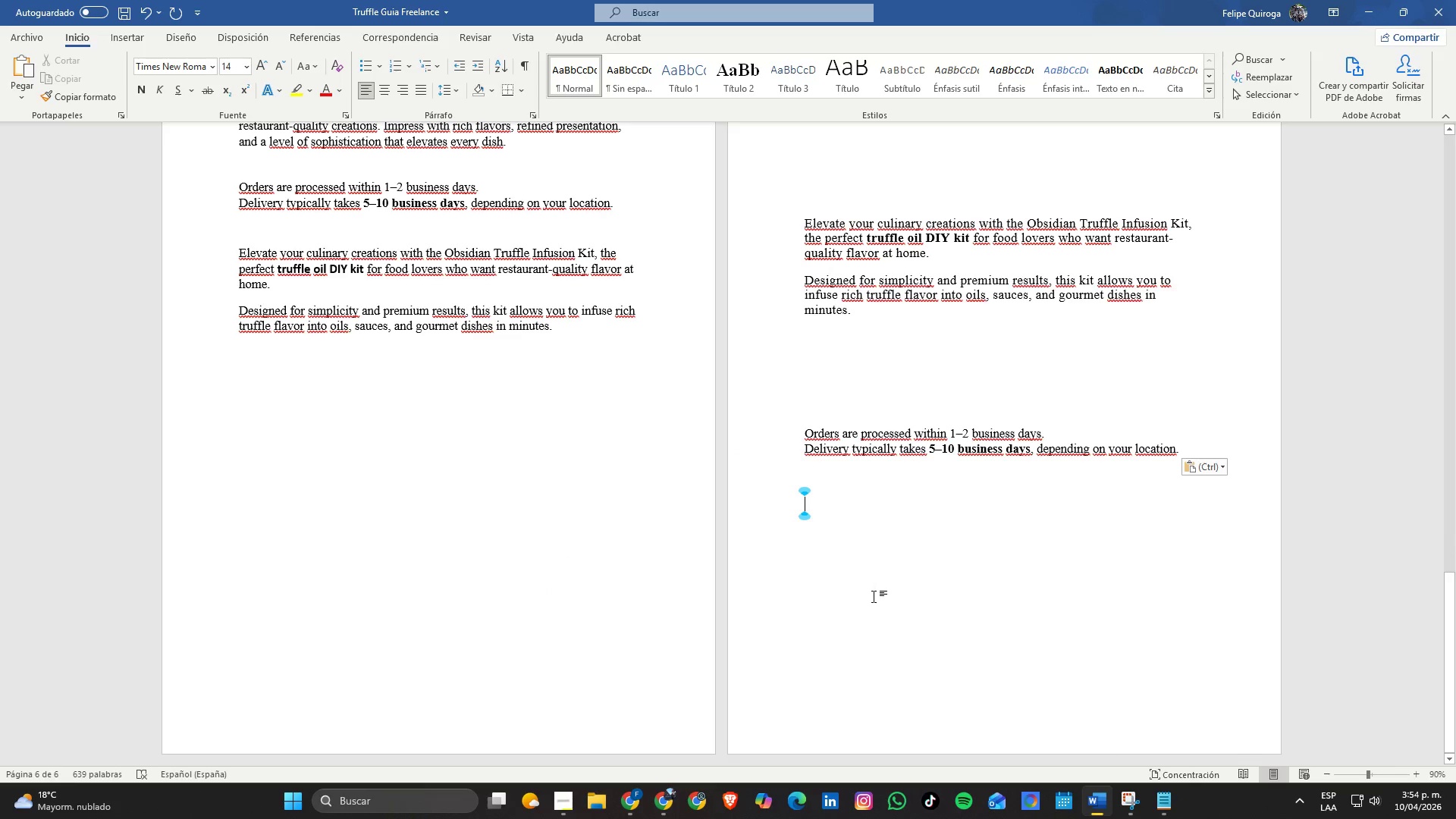 
scroll: coordinate [892, 573], scroll_direction: down, amount: 3.0
 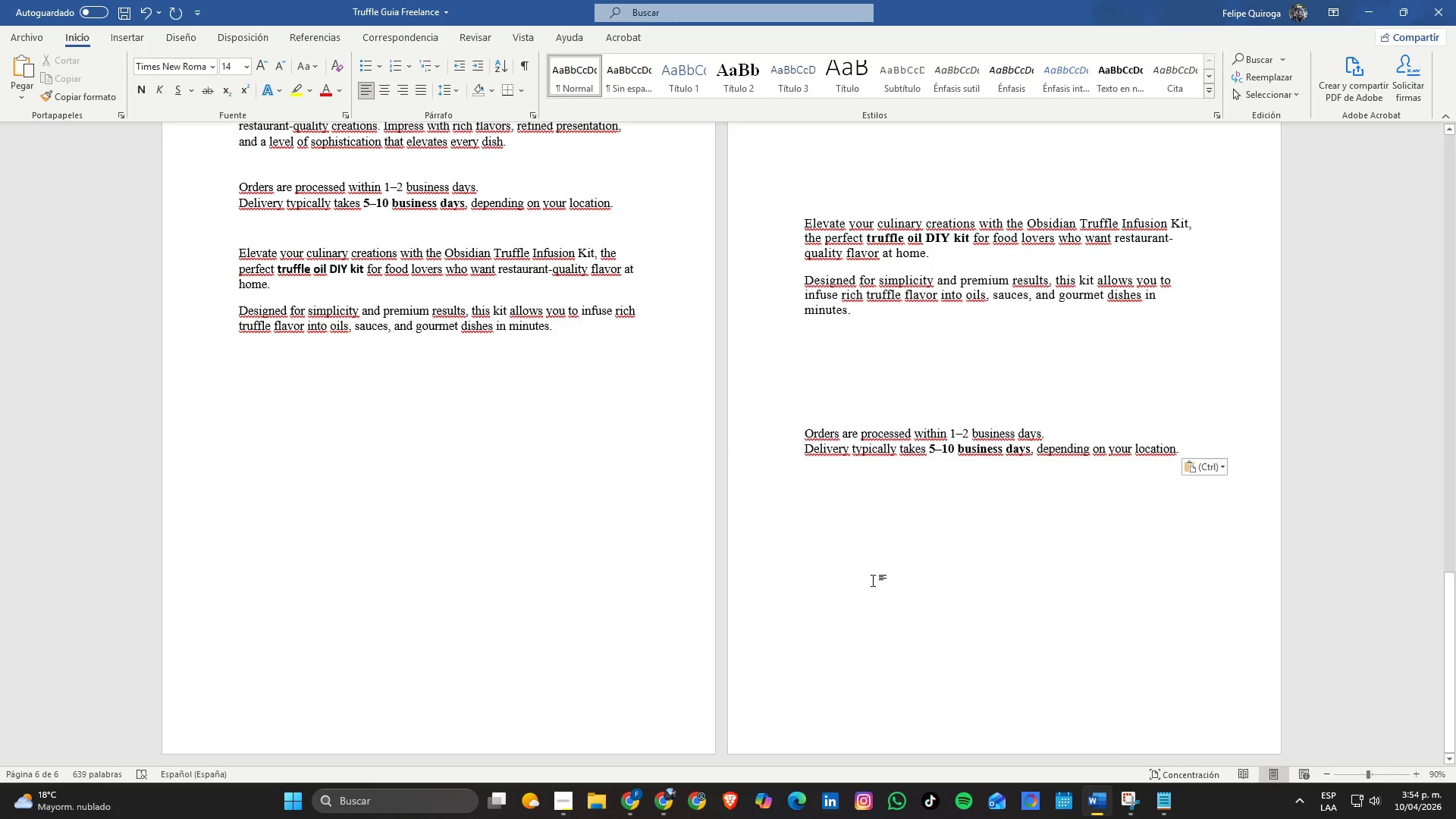 
hold_key(key=Enter, duration=0.83)
 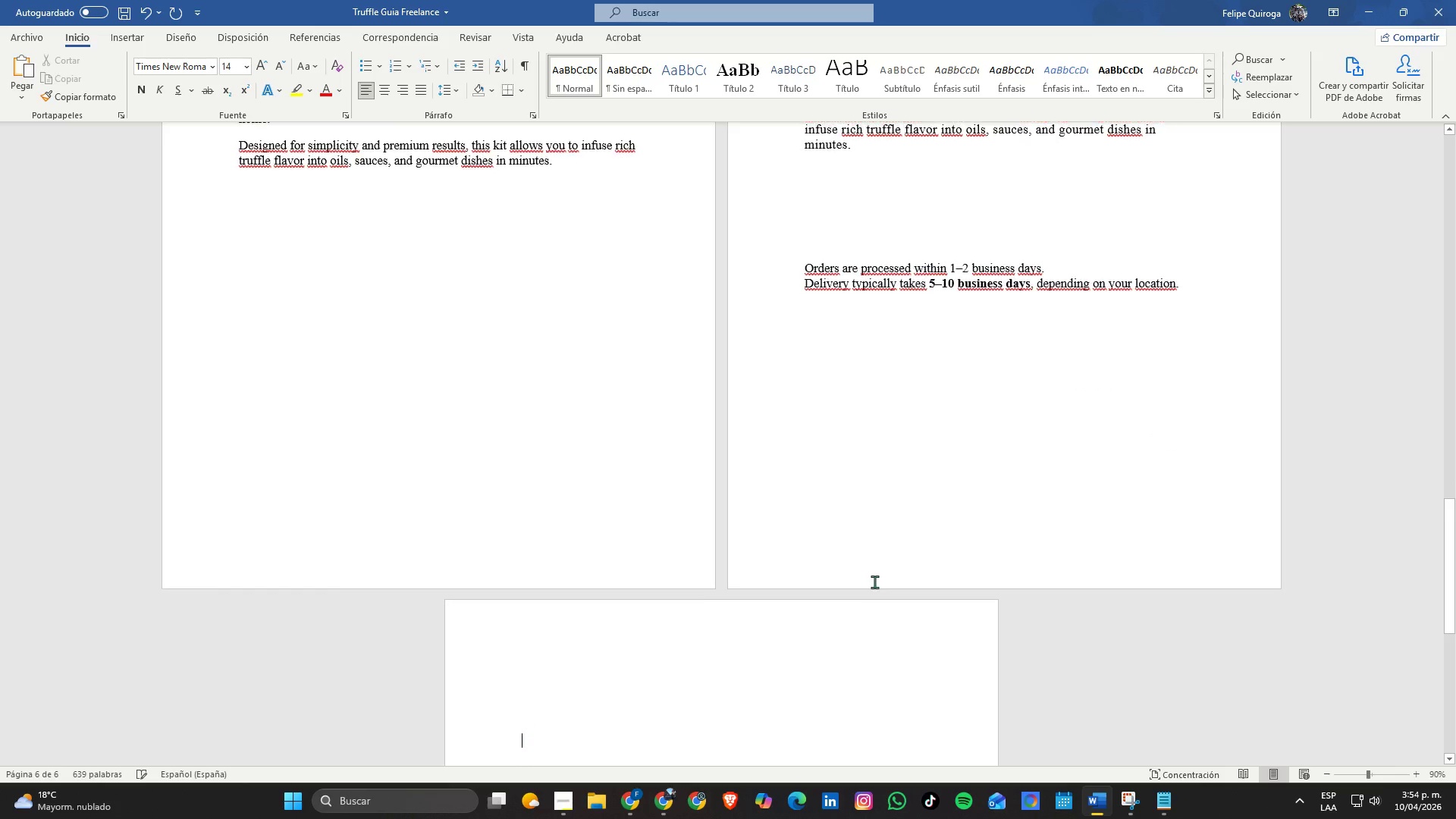 
key(Control+ControlLeft)
 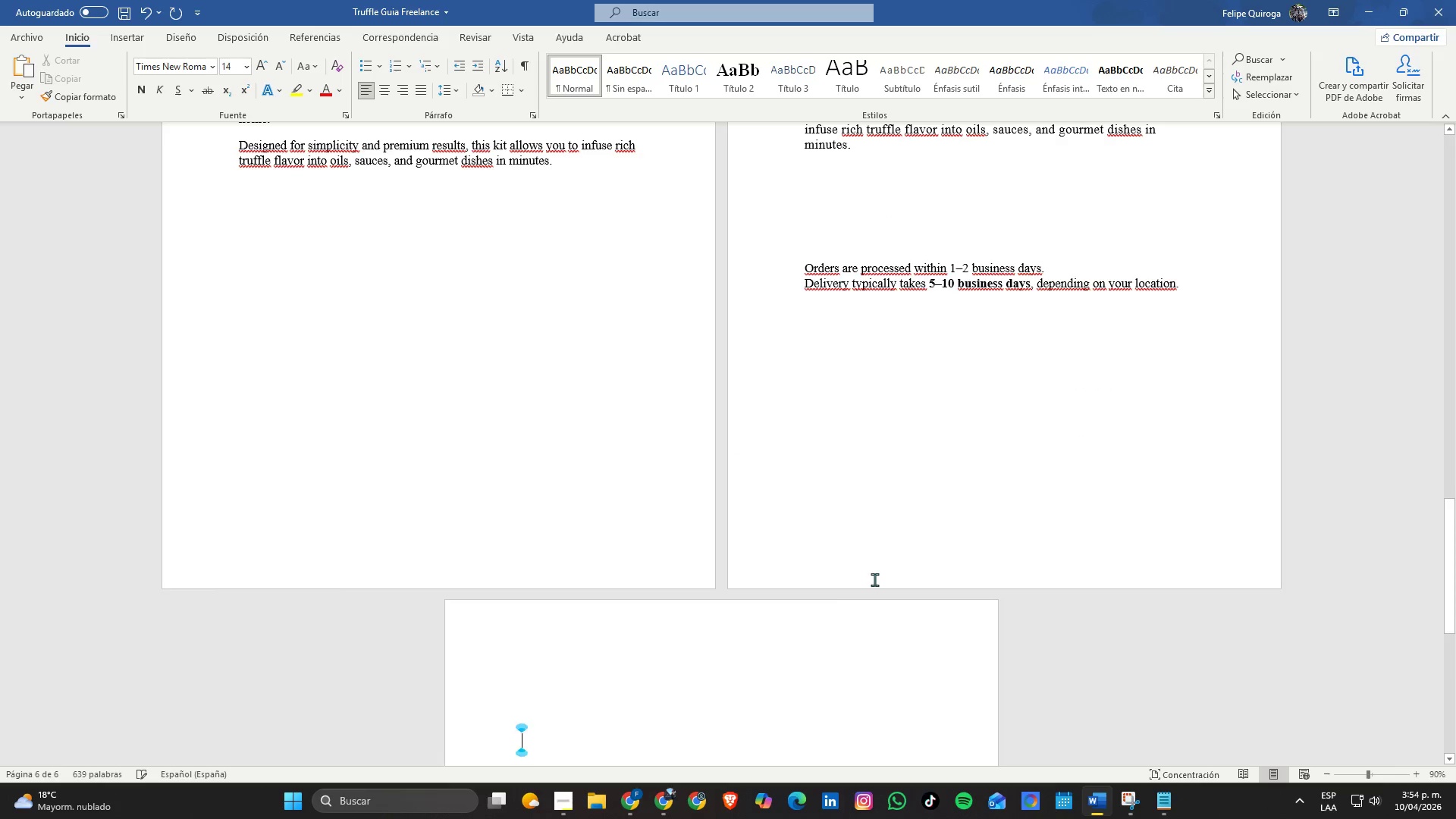 
key(Control+V)
 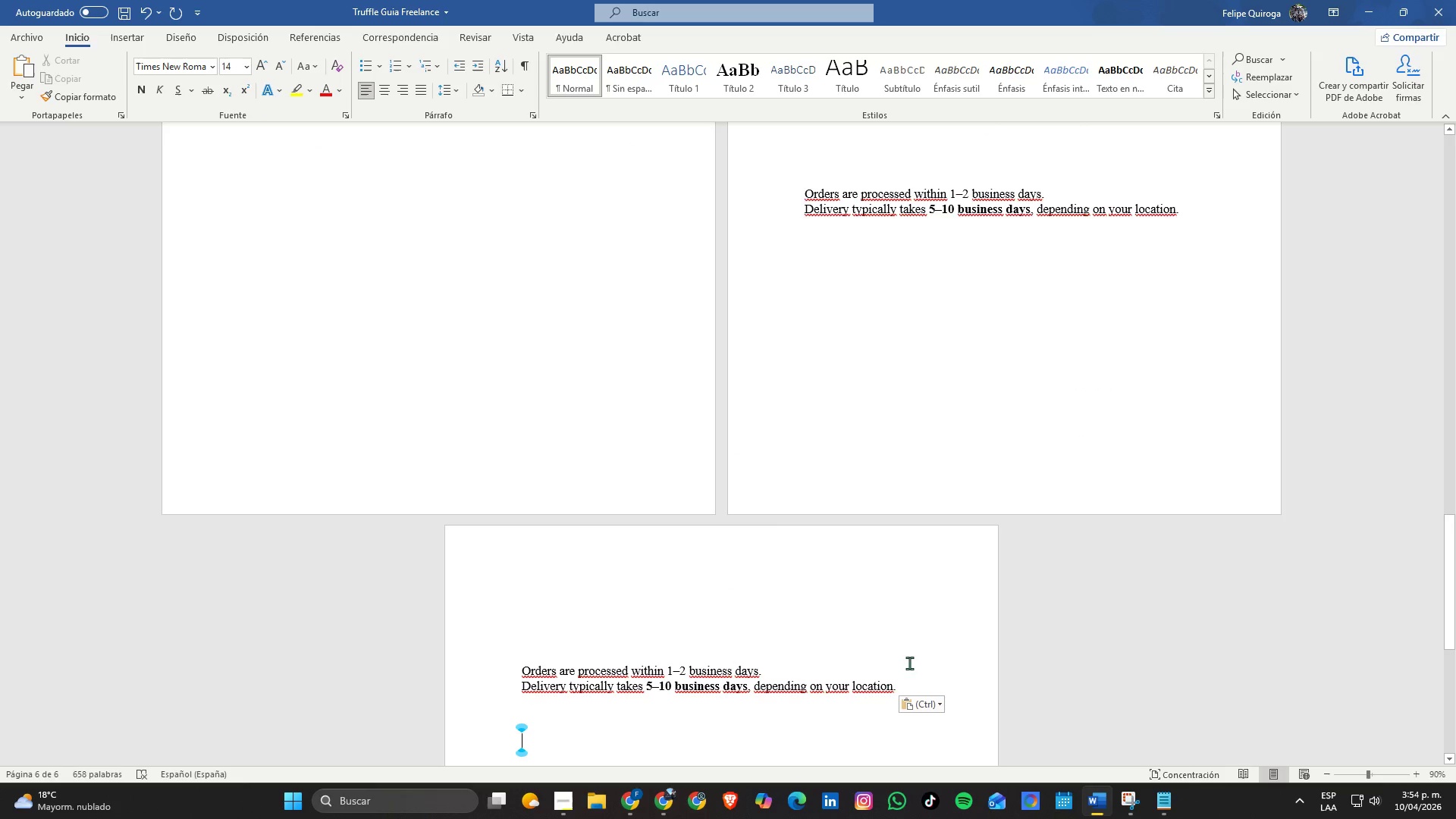 
left_click_drag(start_coordinate=[915, 689], to_coordinate=[492, 638])
 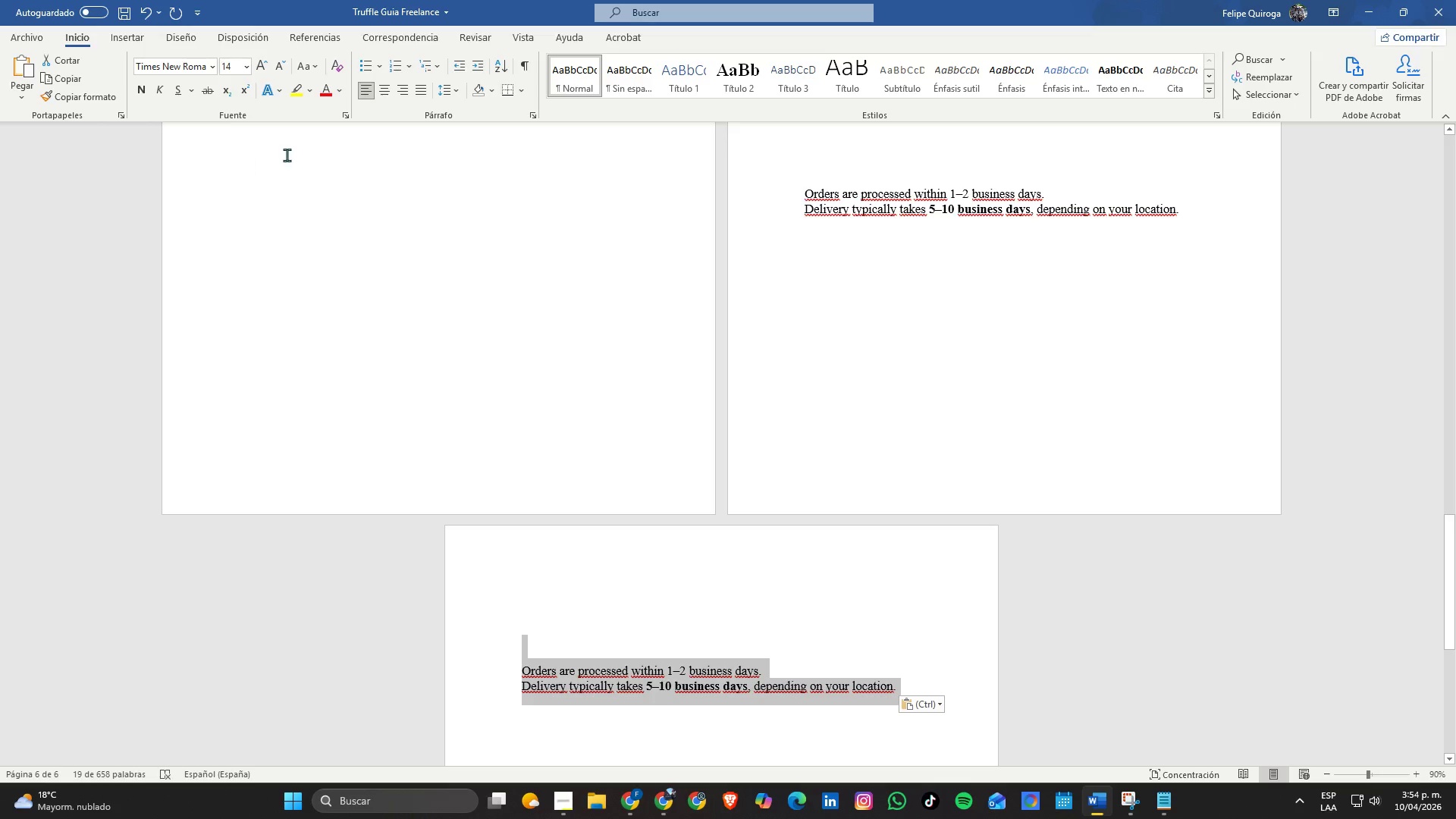 
left_click([775, 647])
 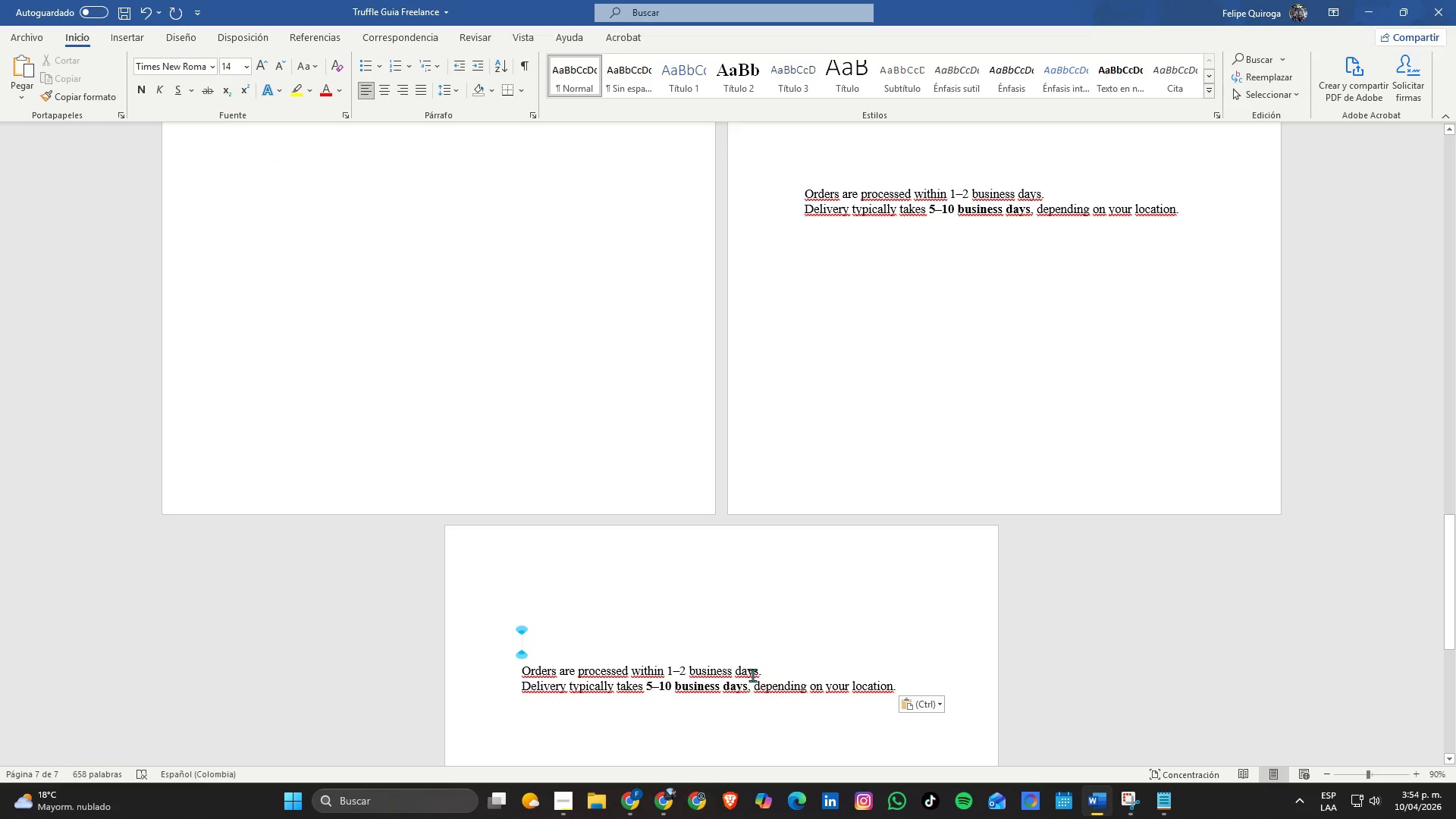 
double_click([752, 675])
 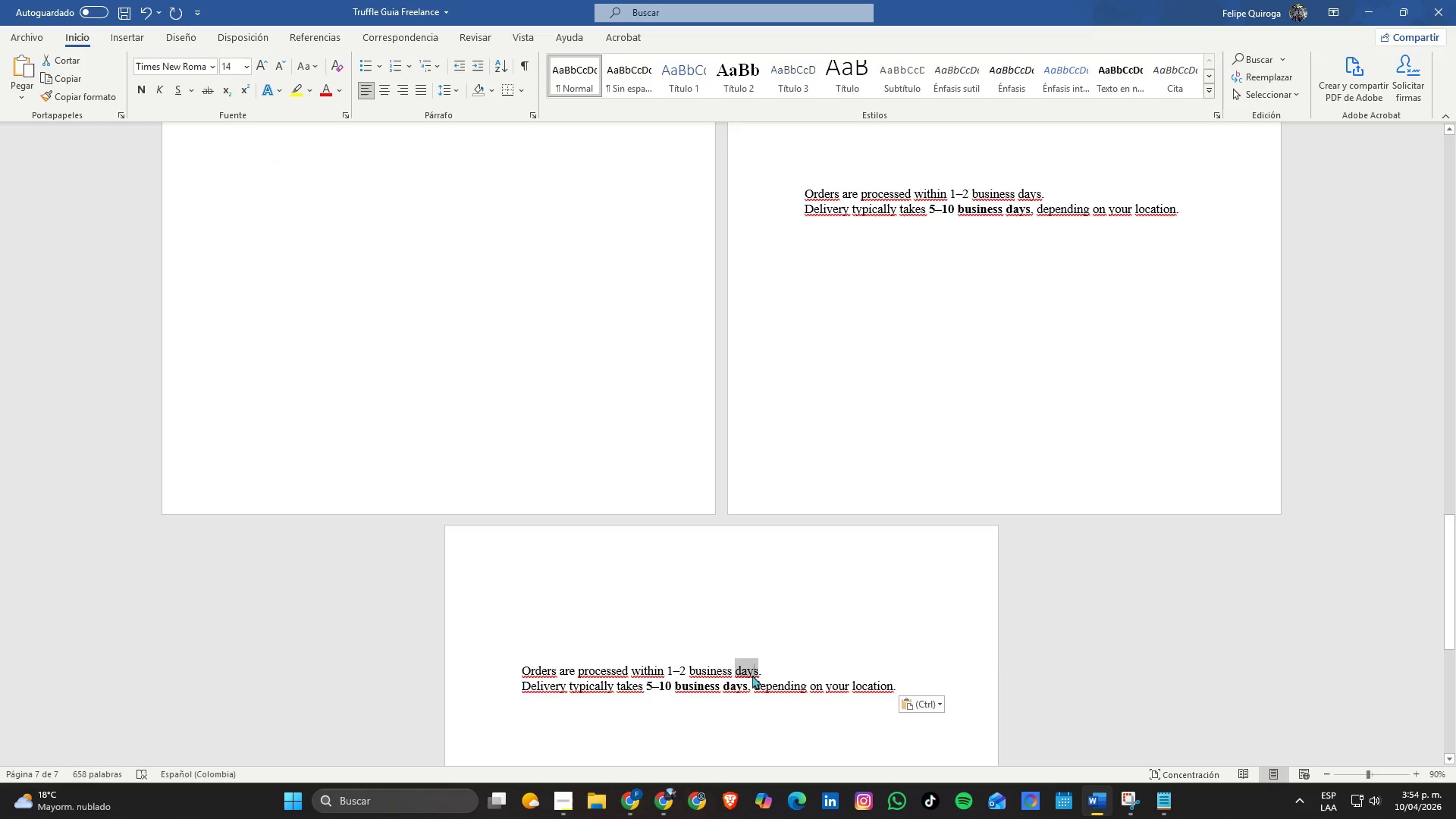 
triple_click([752, 675])
 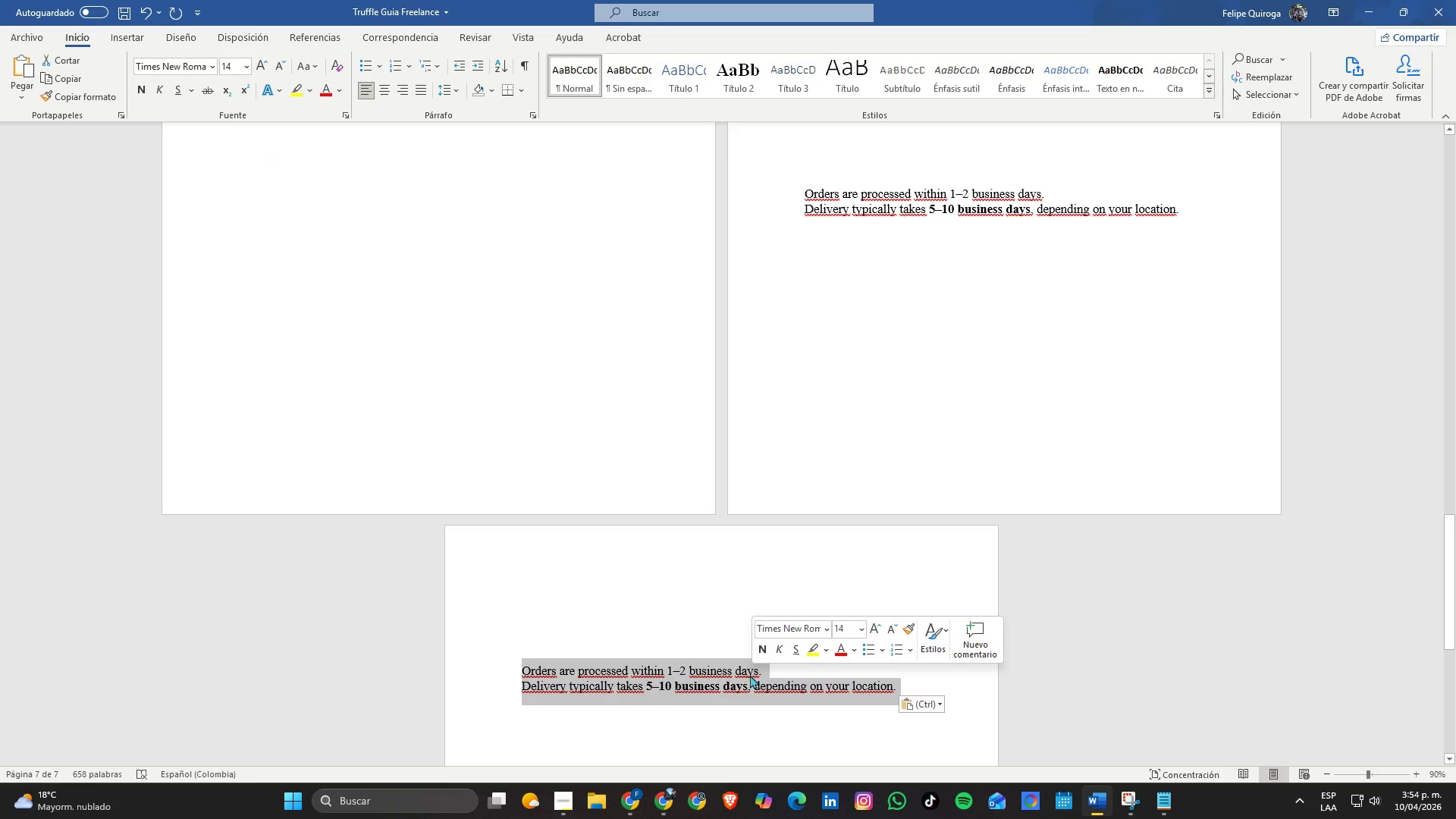 
key(Control+C)
 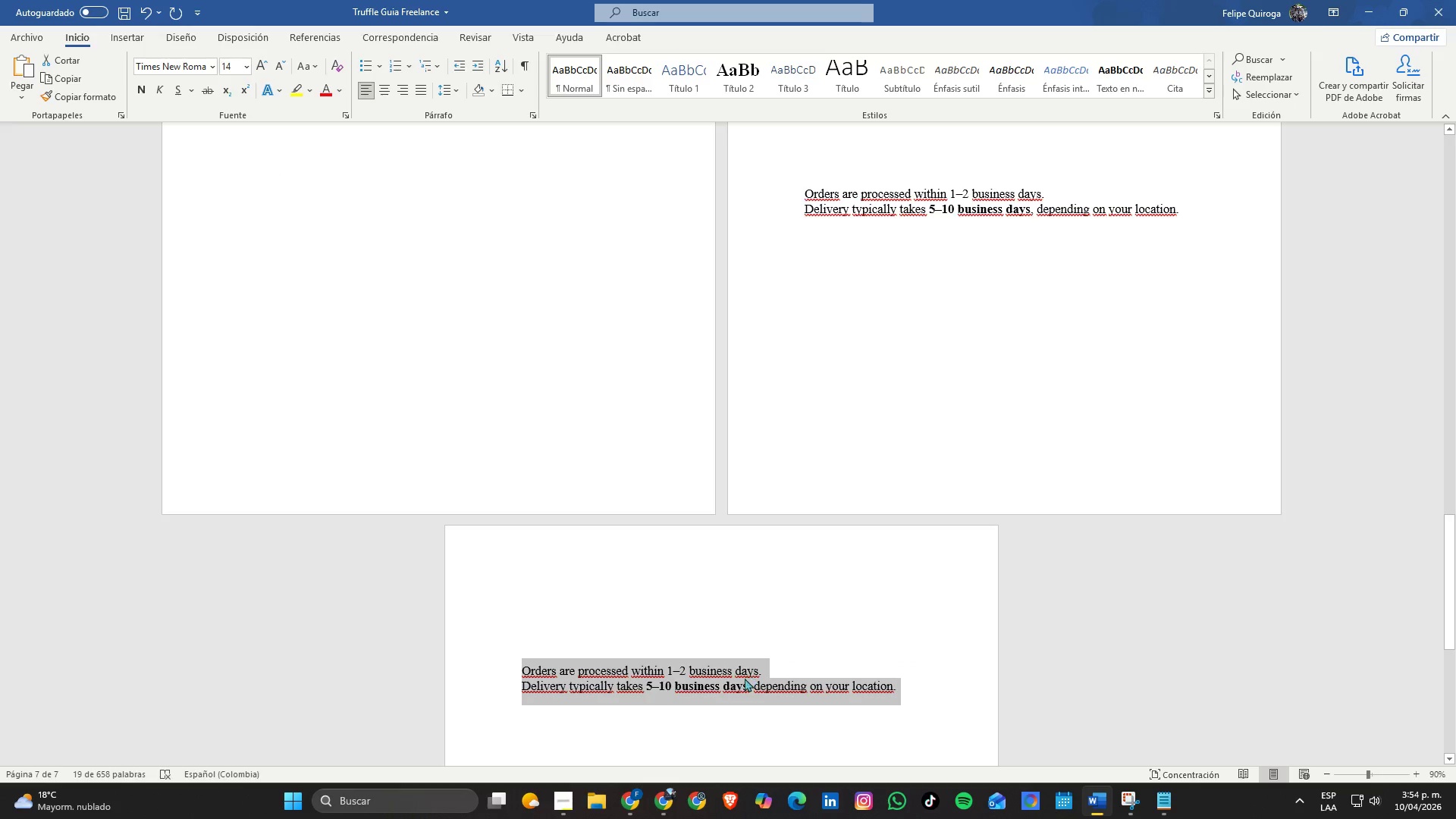 
key(Alt+AltLeft)
 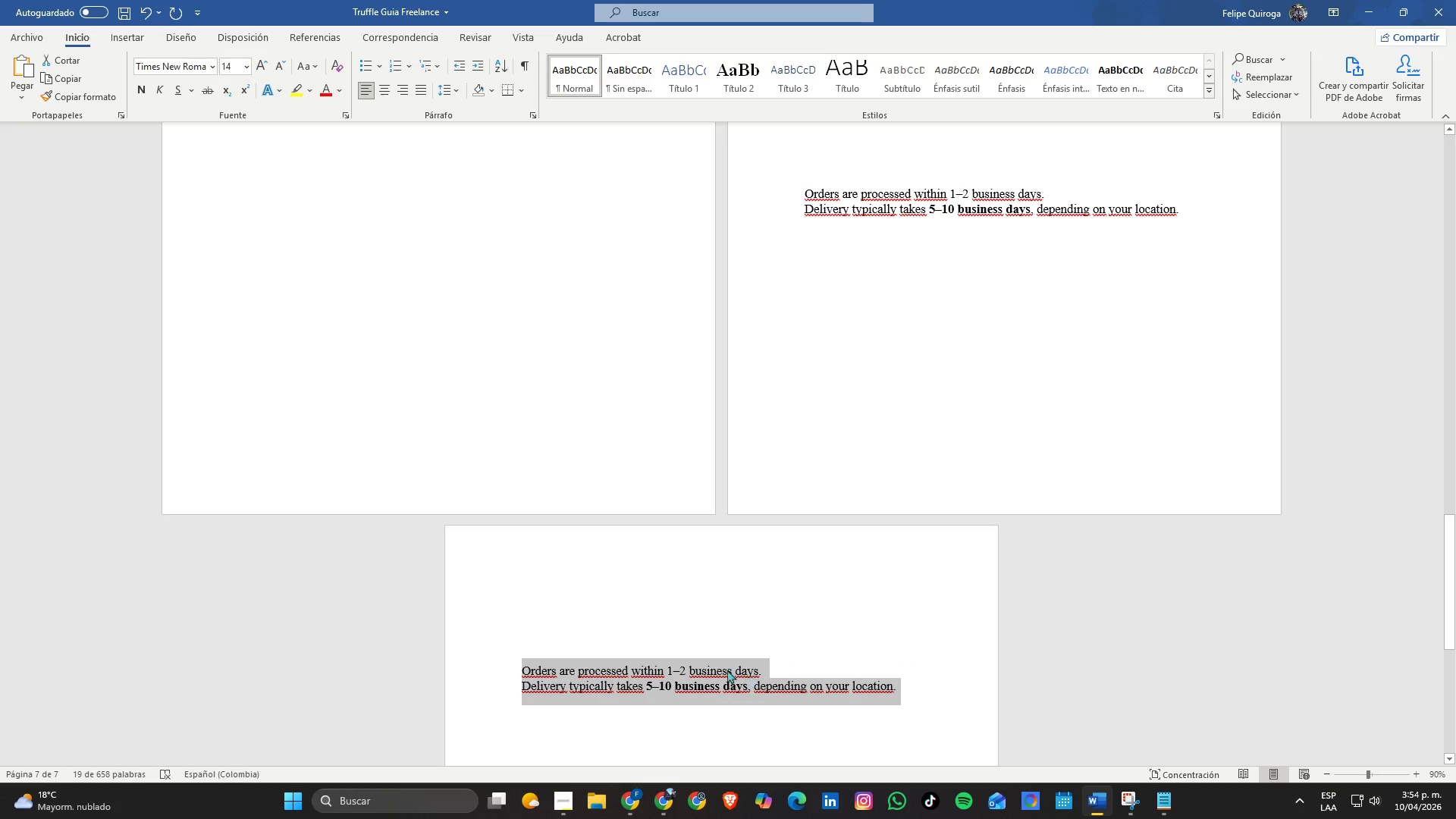 
key(Alt+Tab)
 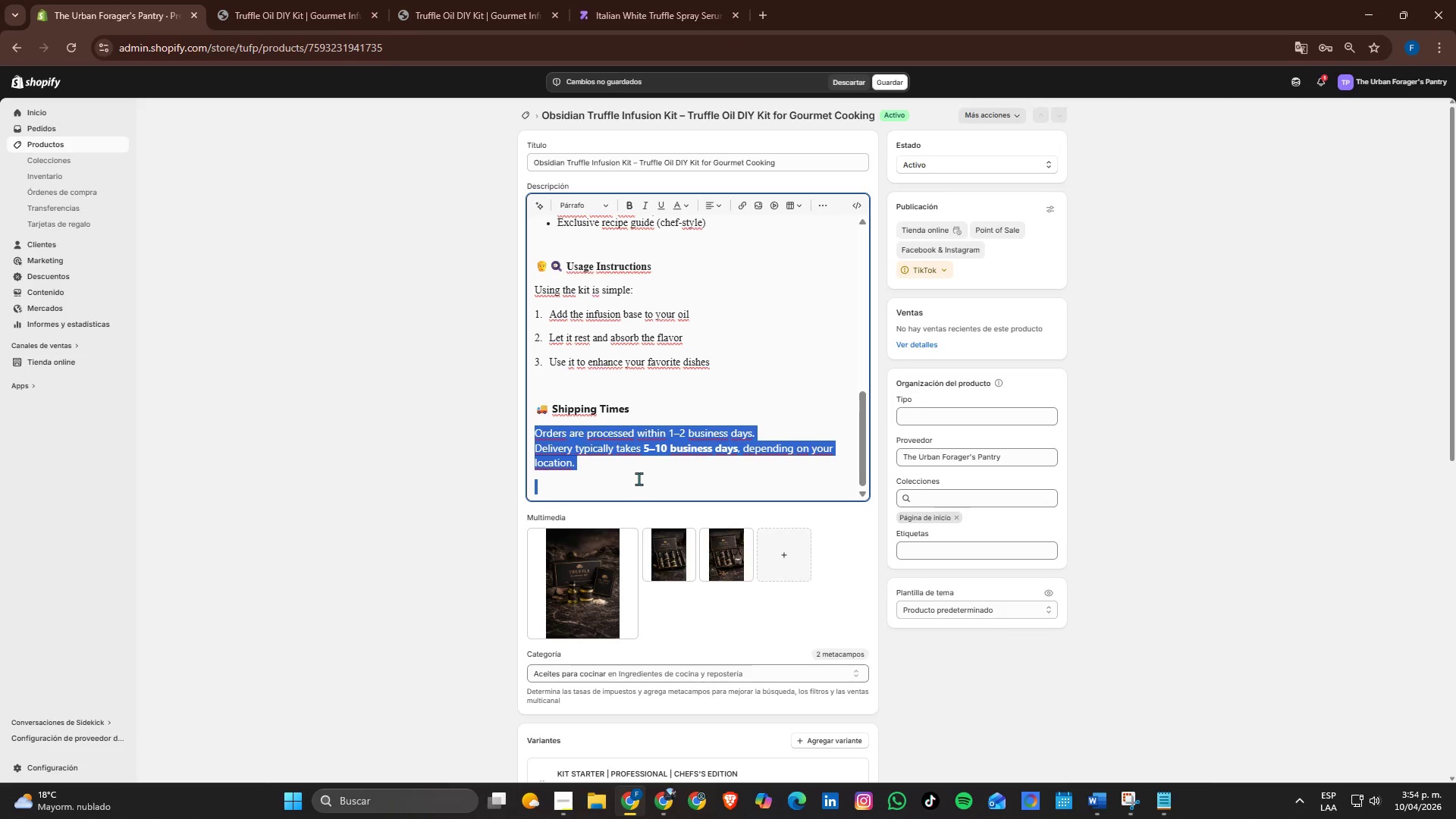 
key(Control+V)
 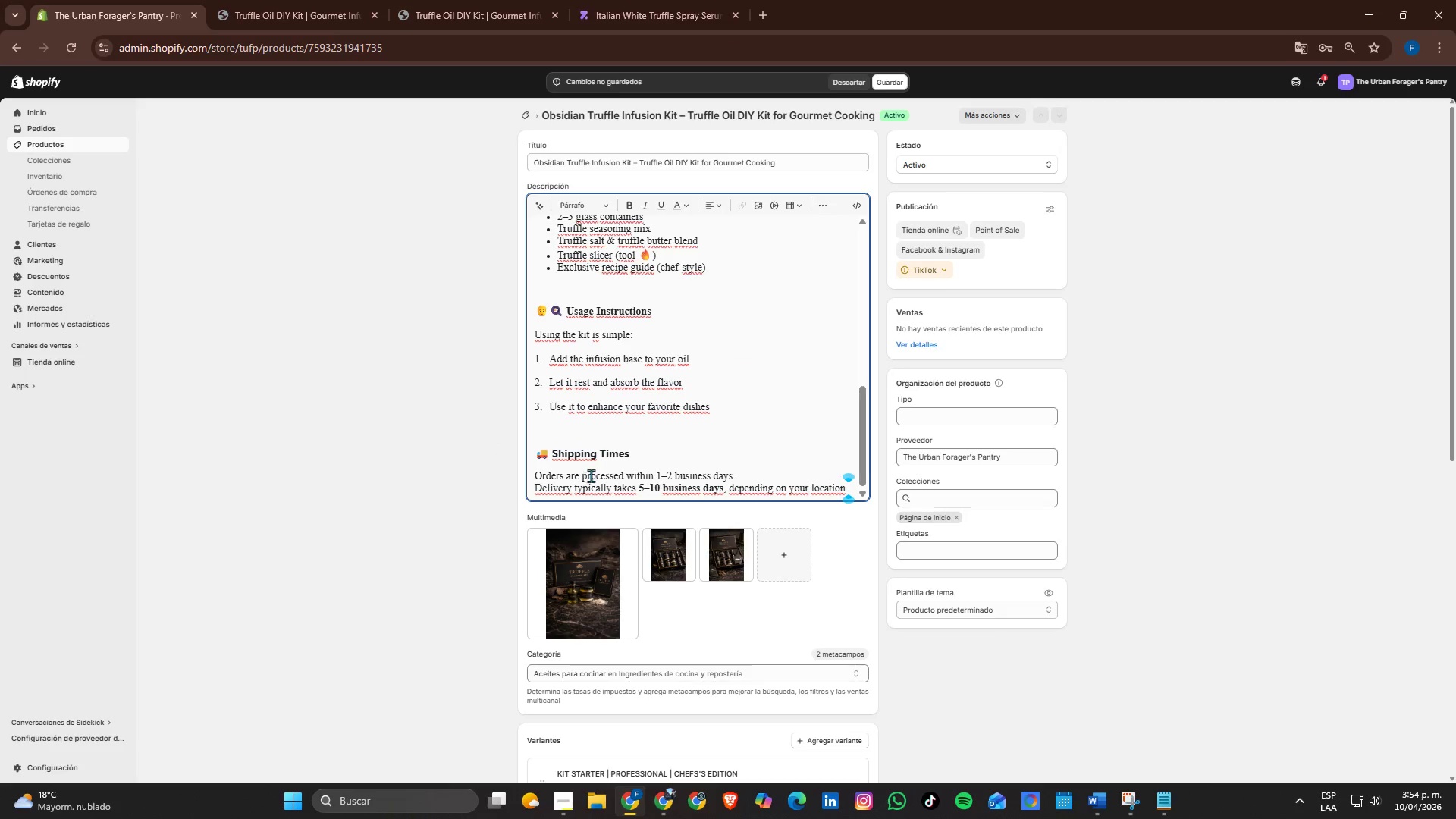 
double_click([570, 454])
 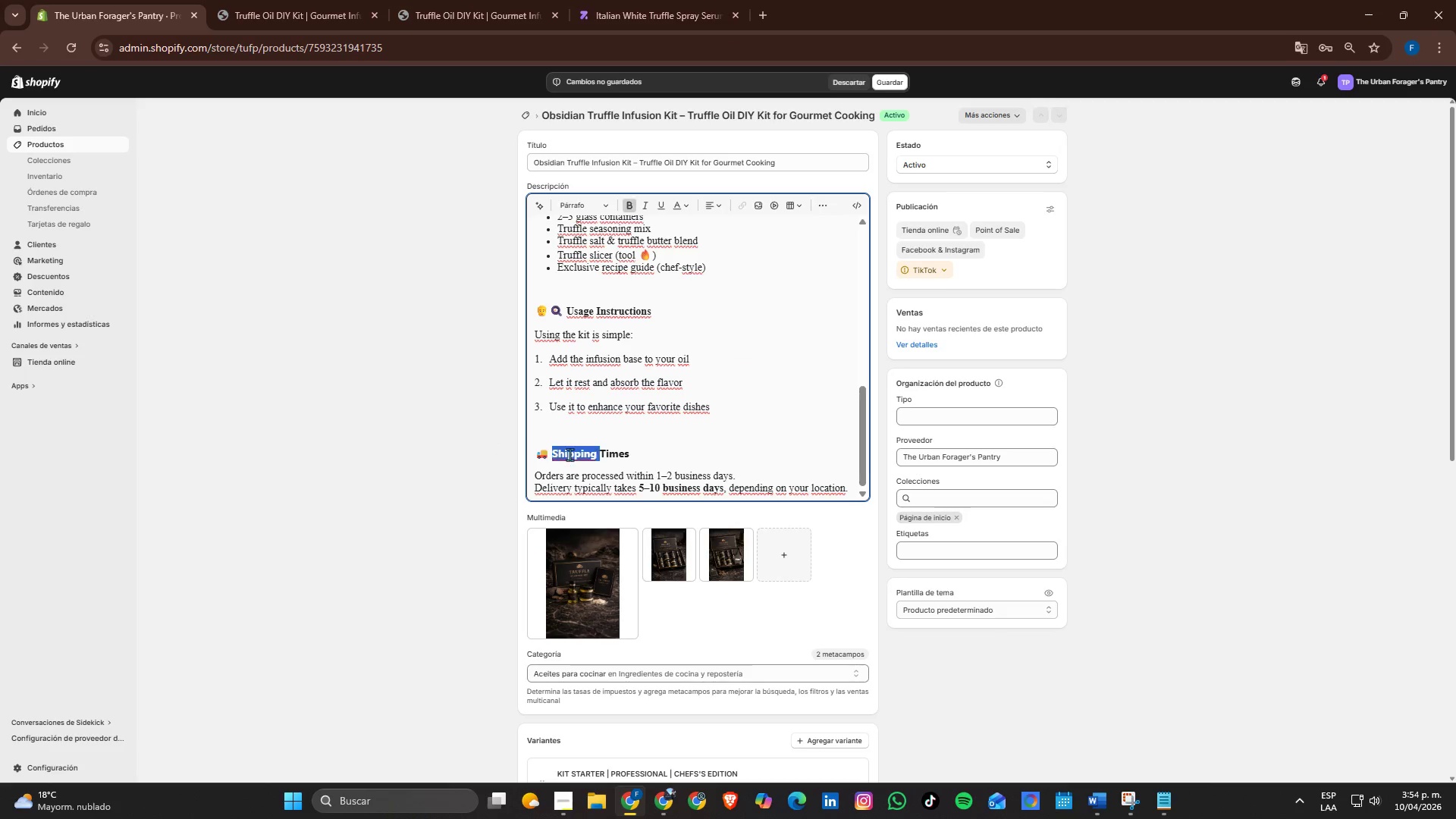 
triple_click([570, 454])
 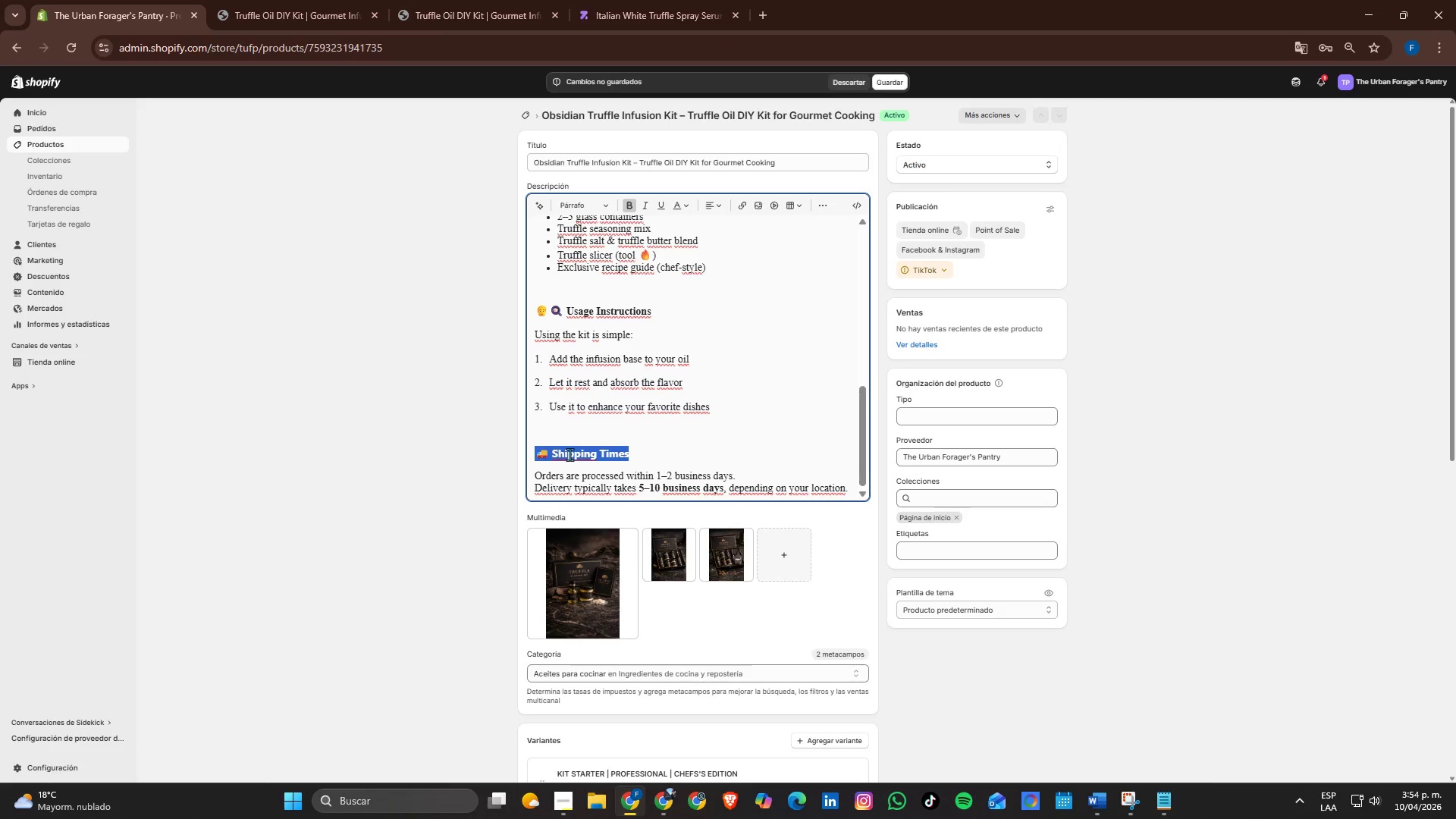 
key(Control+V)
 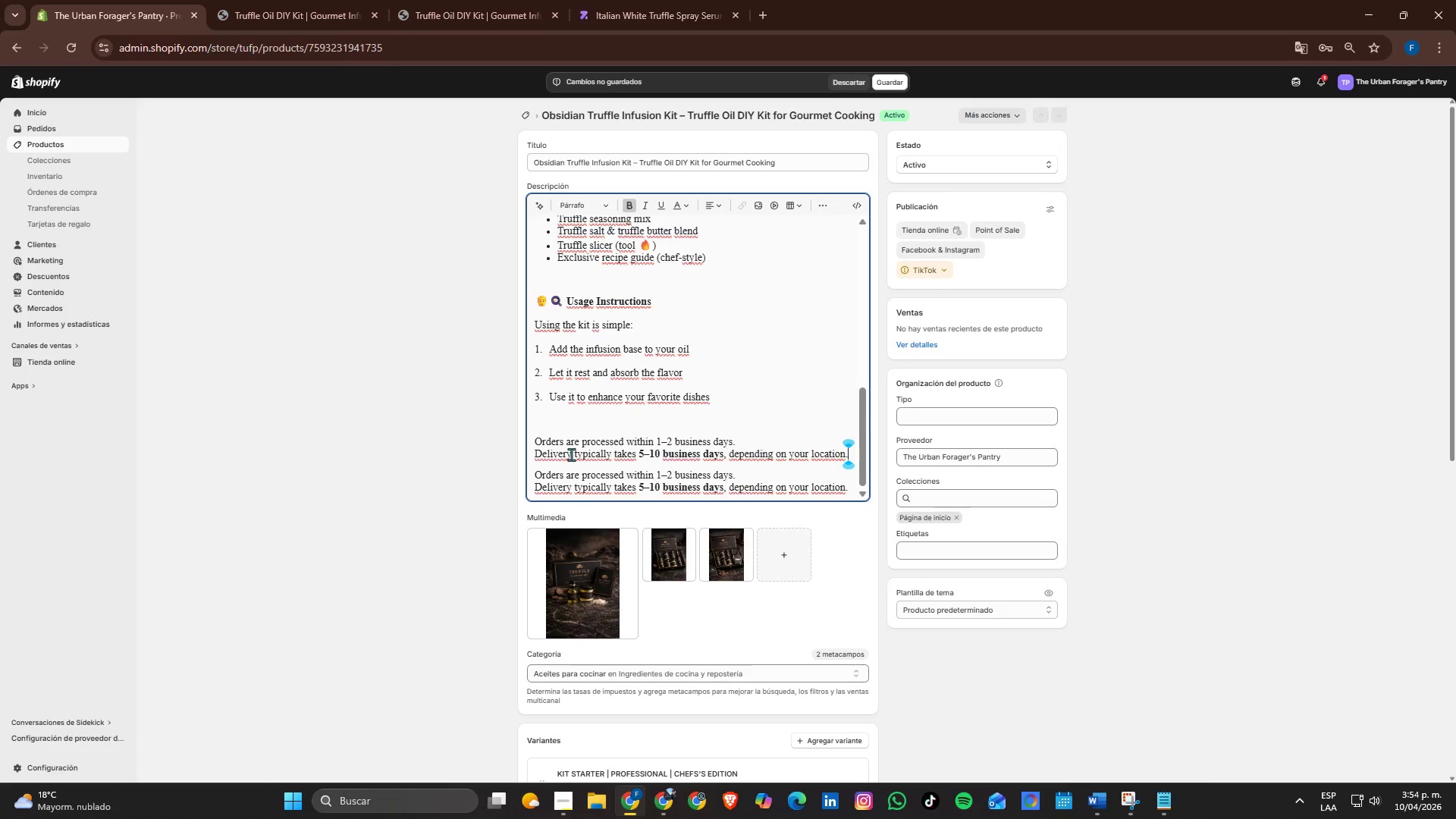 
key(Control+Z)
 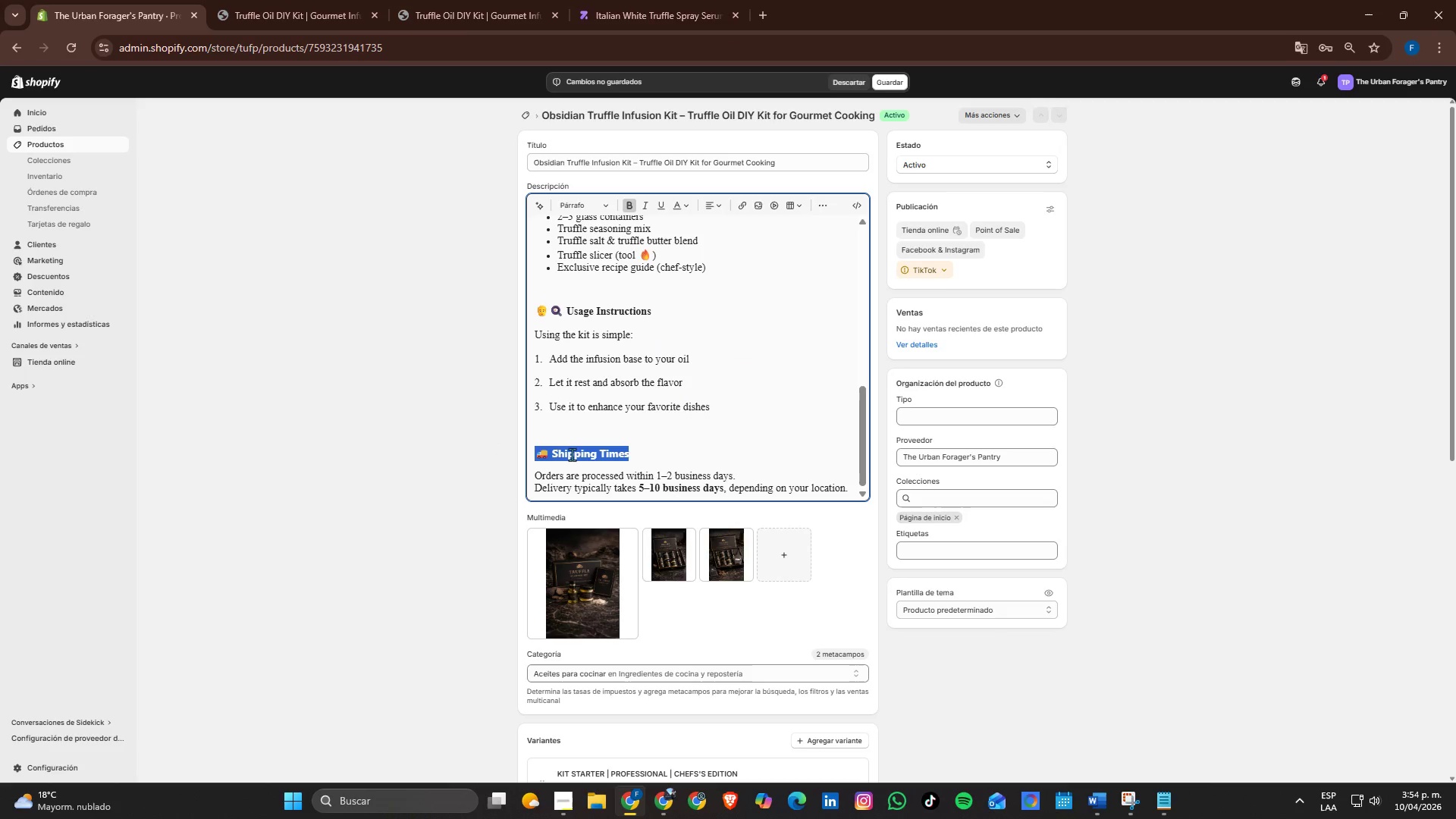 
key(Control+C)
 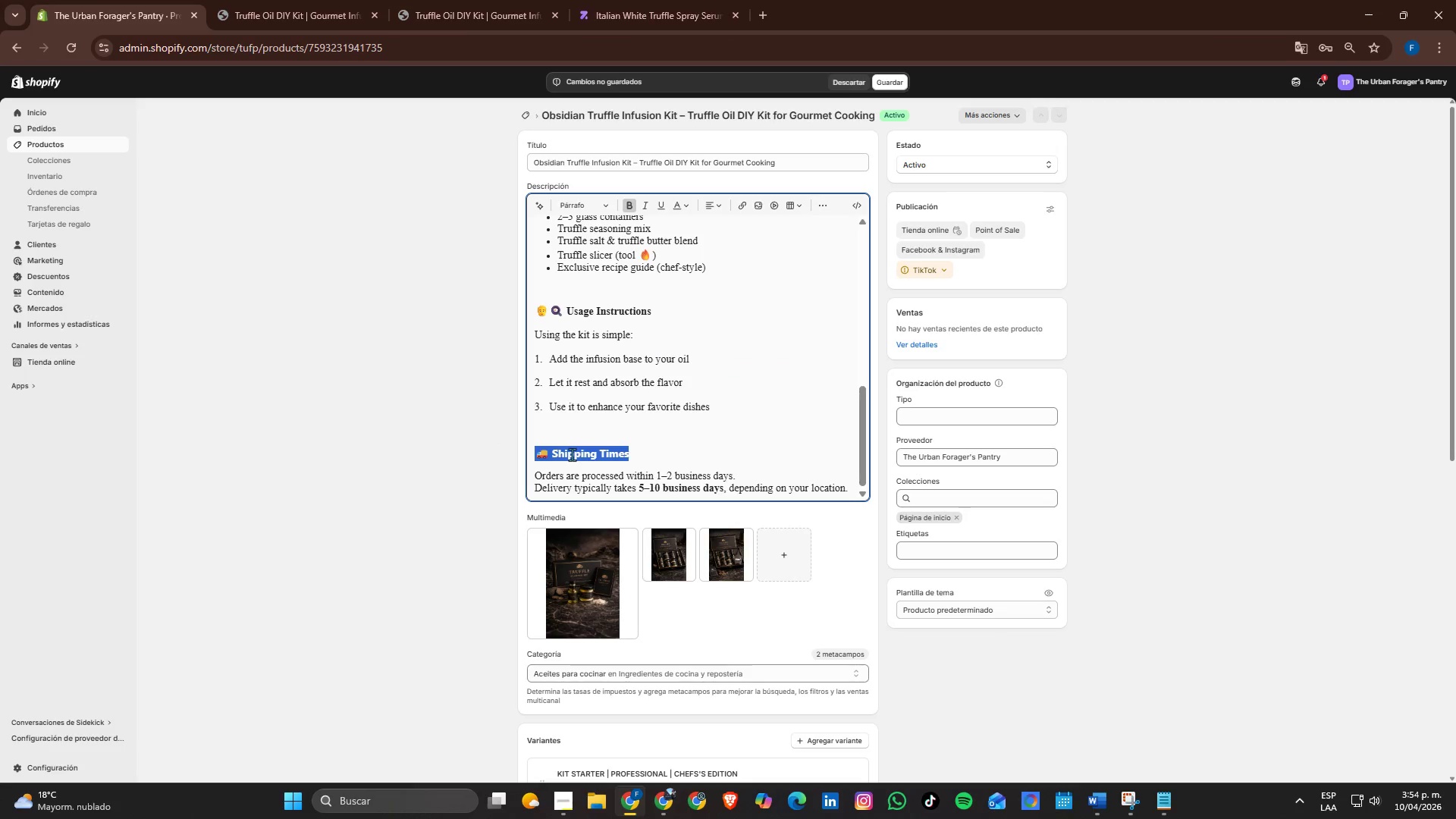 
key(Alt+AltLeft)
 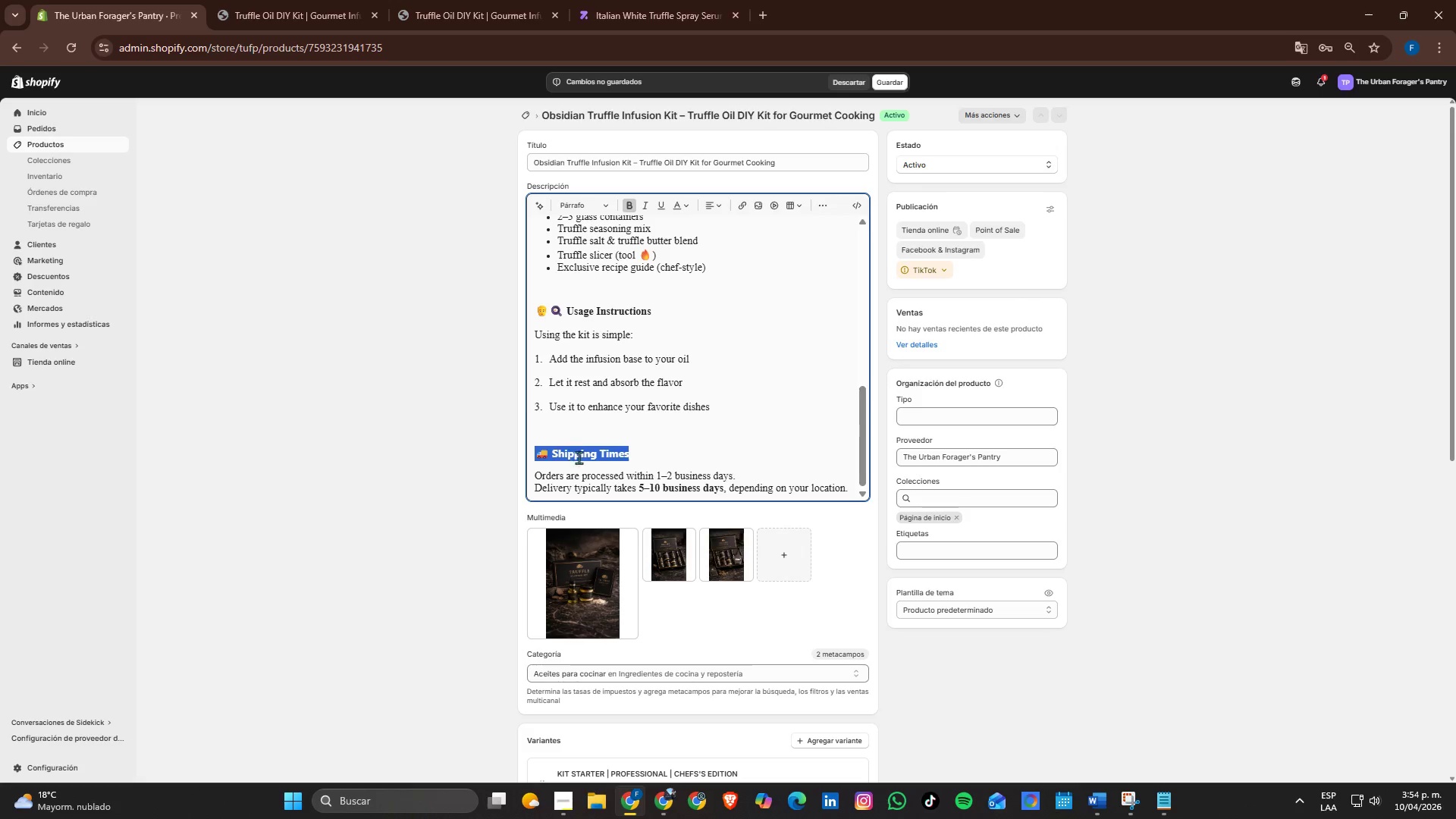 
key(Alt+Tab)
 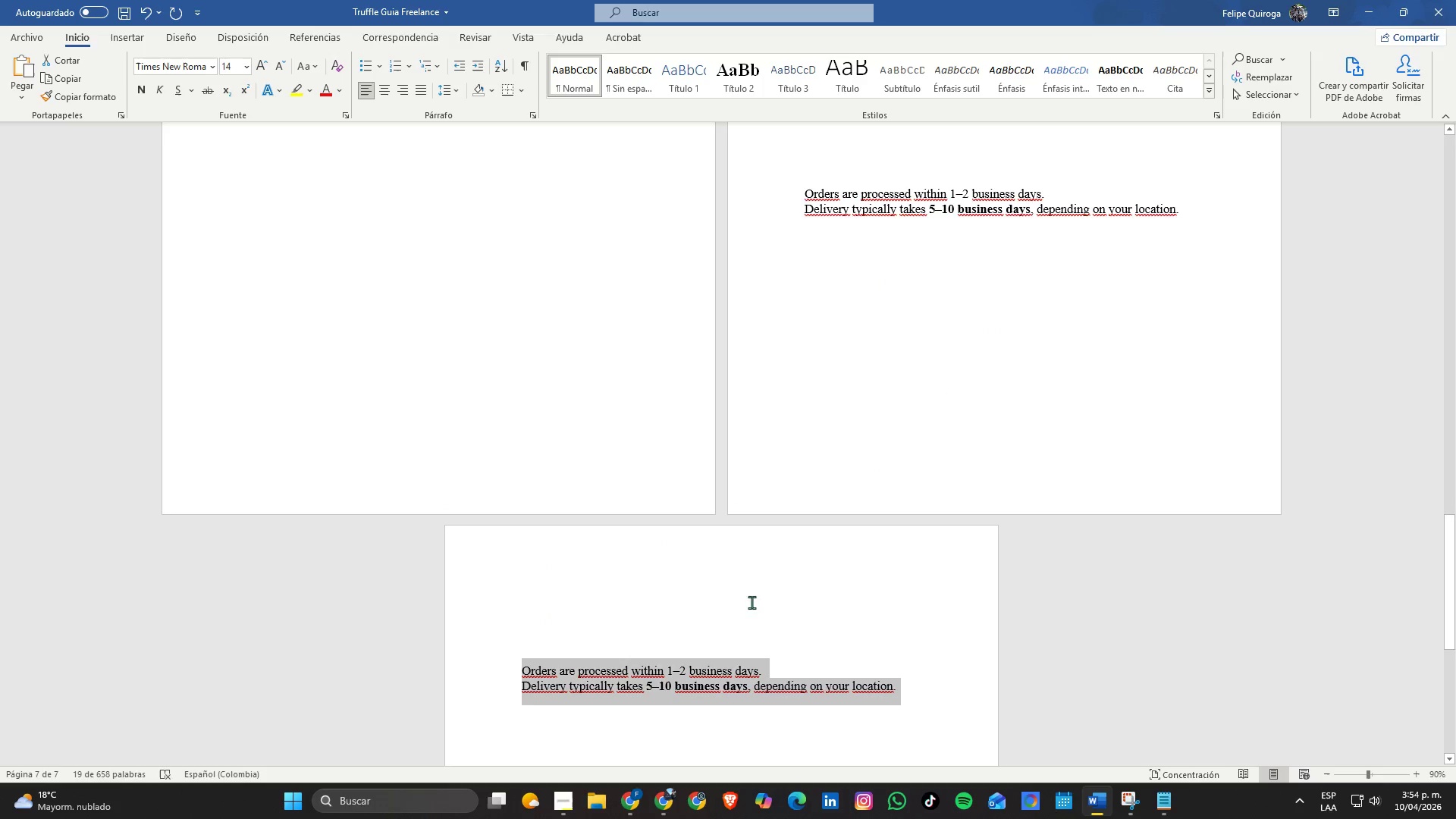 
key(Control+ControlLeft)
 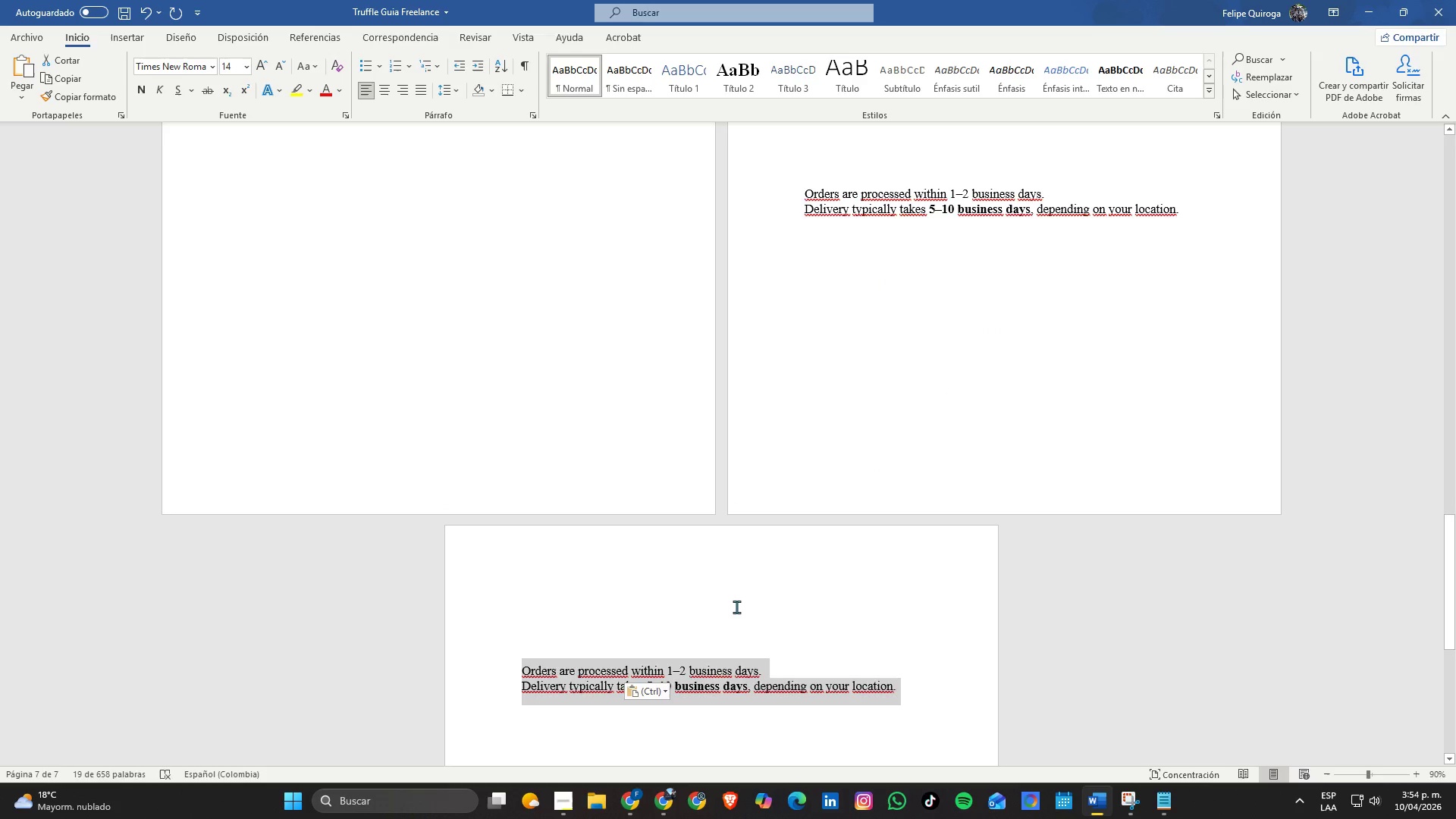 
key(Control+V)
 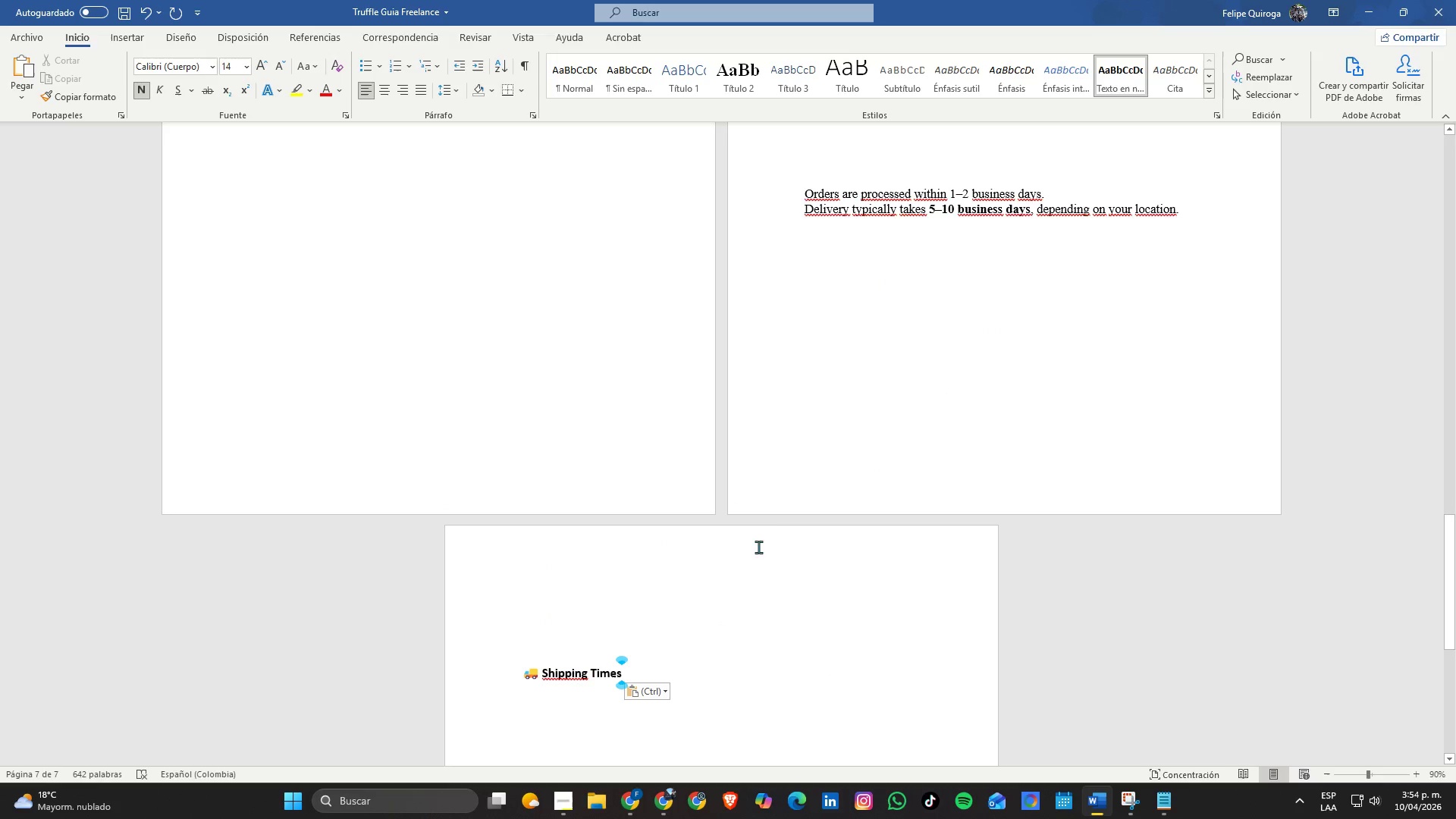 
left_click([845, 408])
 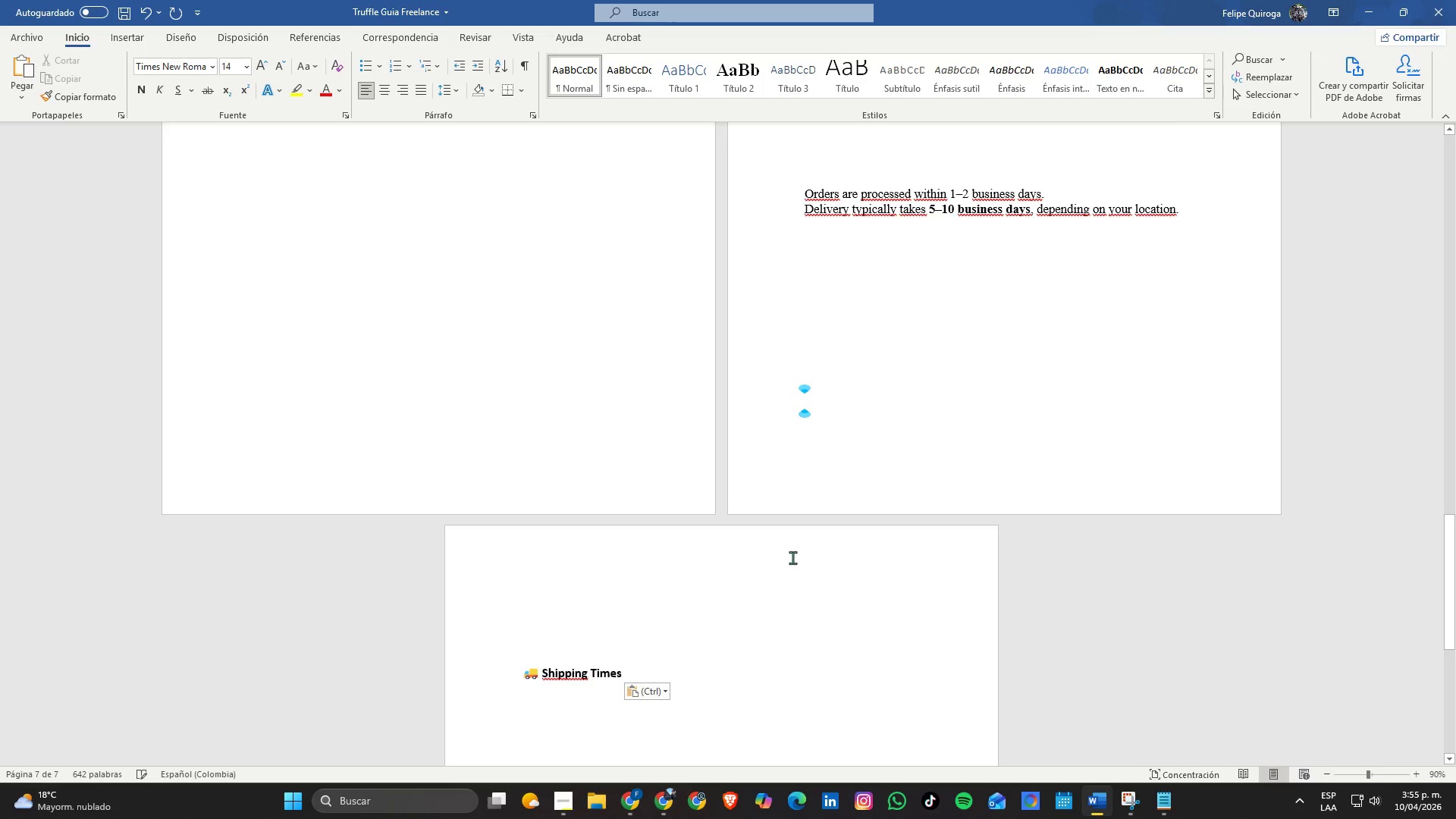 
left_click_drag(start_coordinate=[746, 477], to_coordinate=[567, 207])
 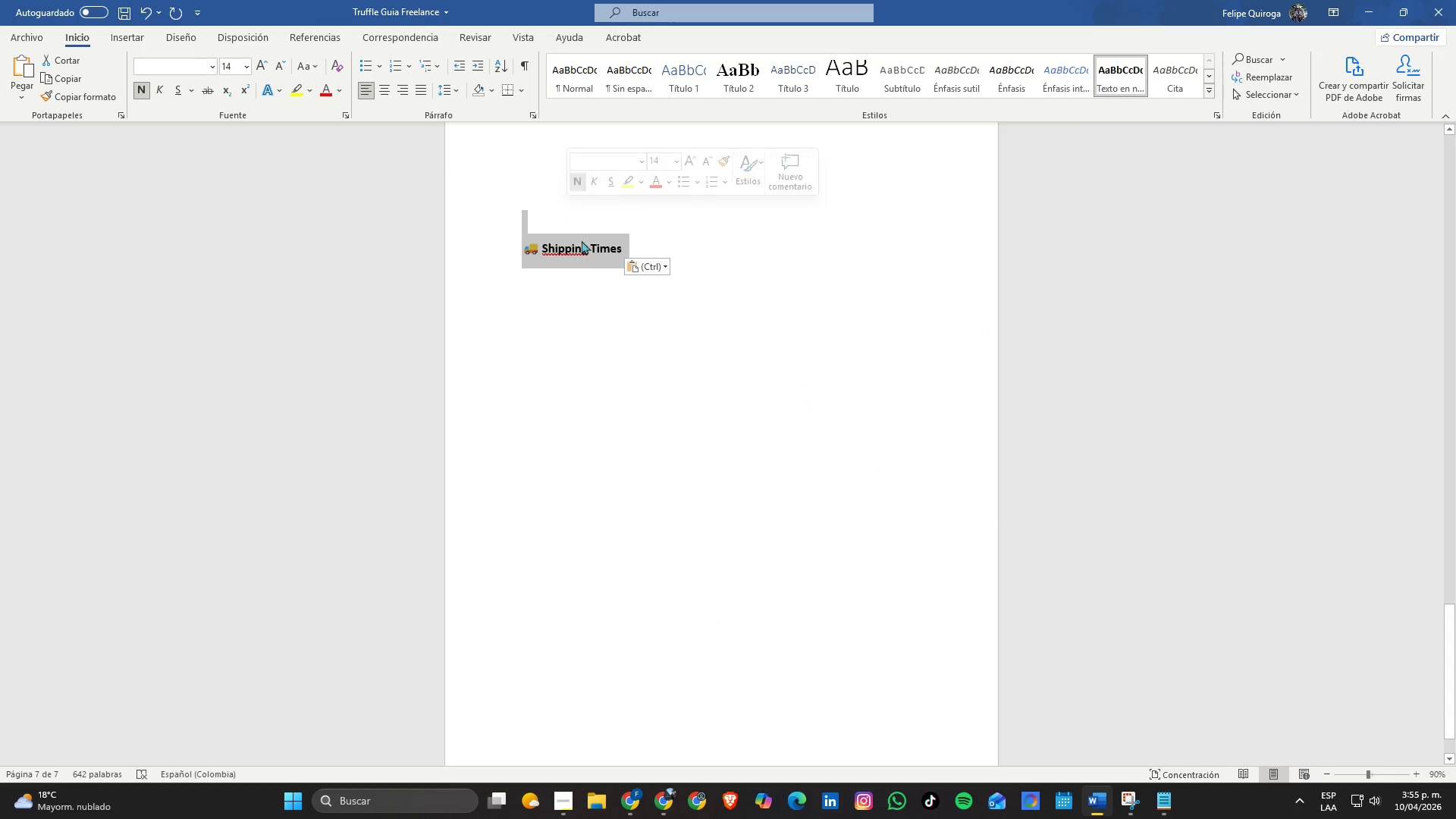 
scroll: coordinate [792, 555], scroll_direction: down, amount: 5.0
 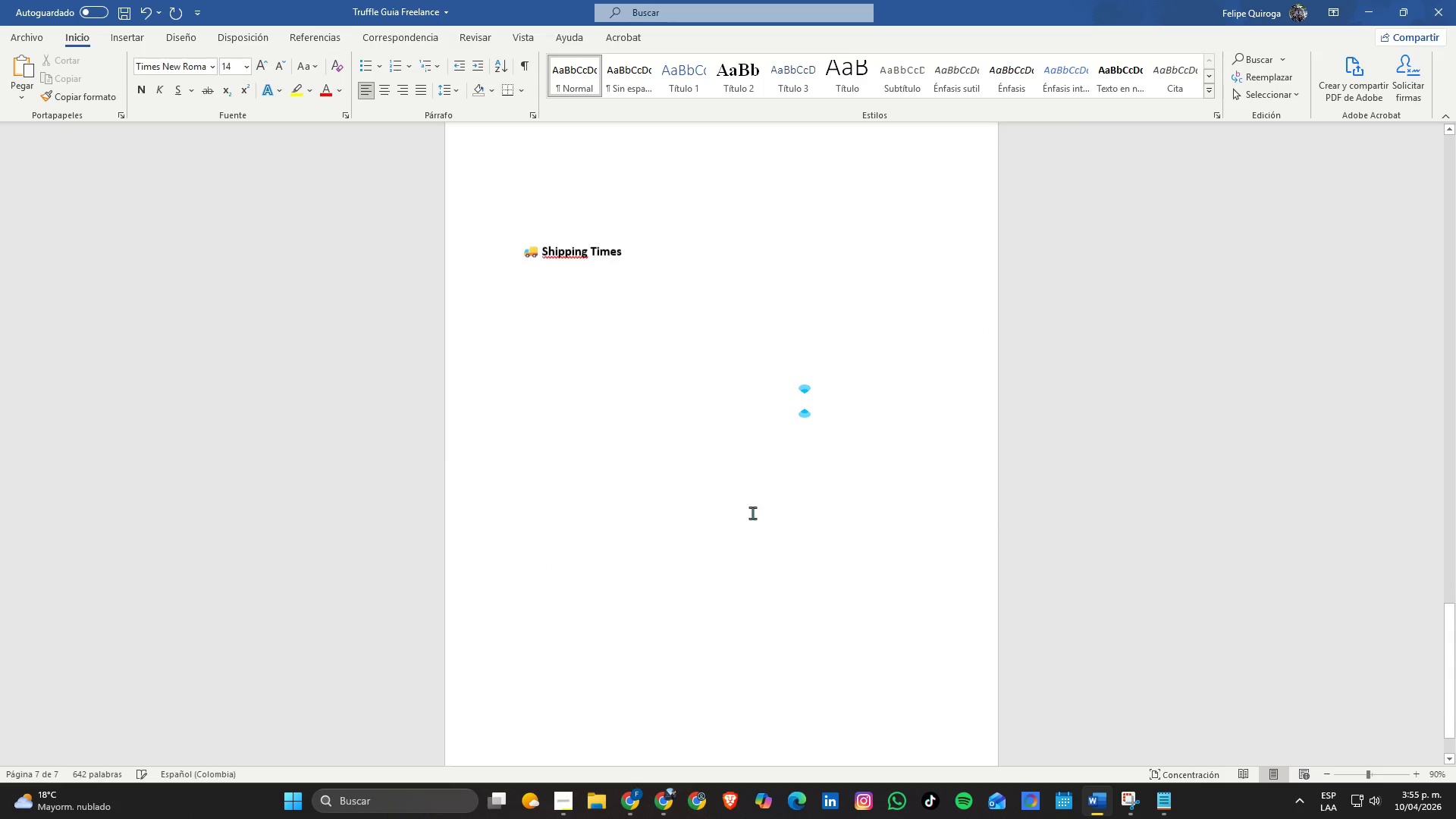 
key(Backspace)
 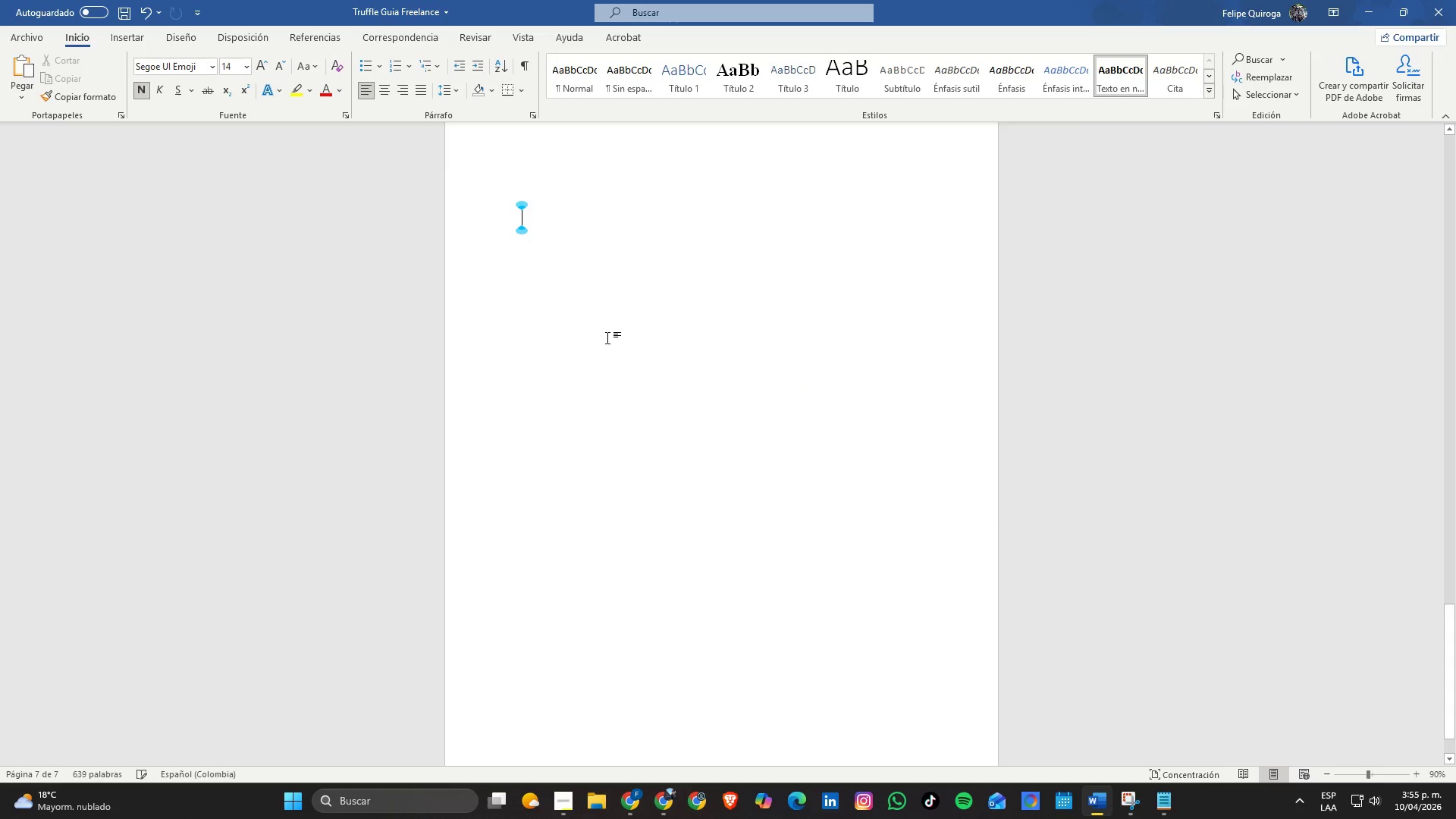 
key(Enter)
 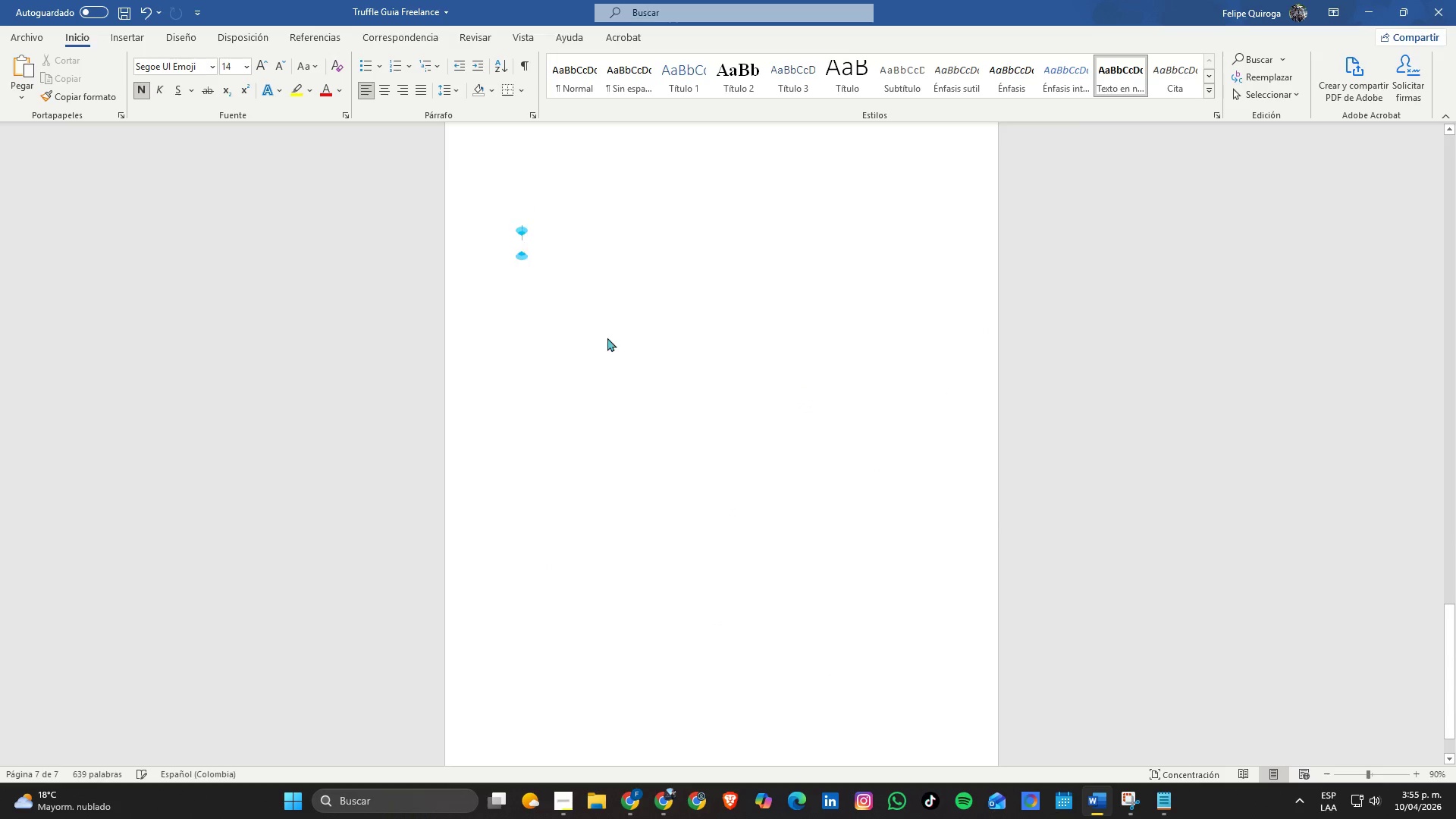 
key(Enter)
 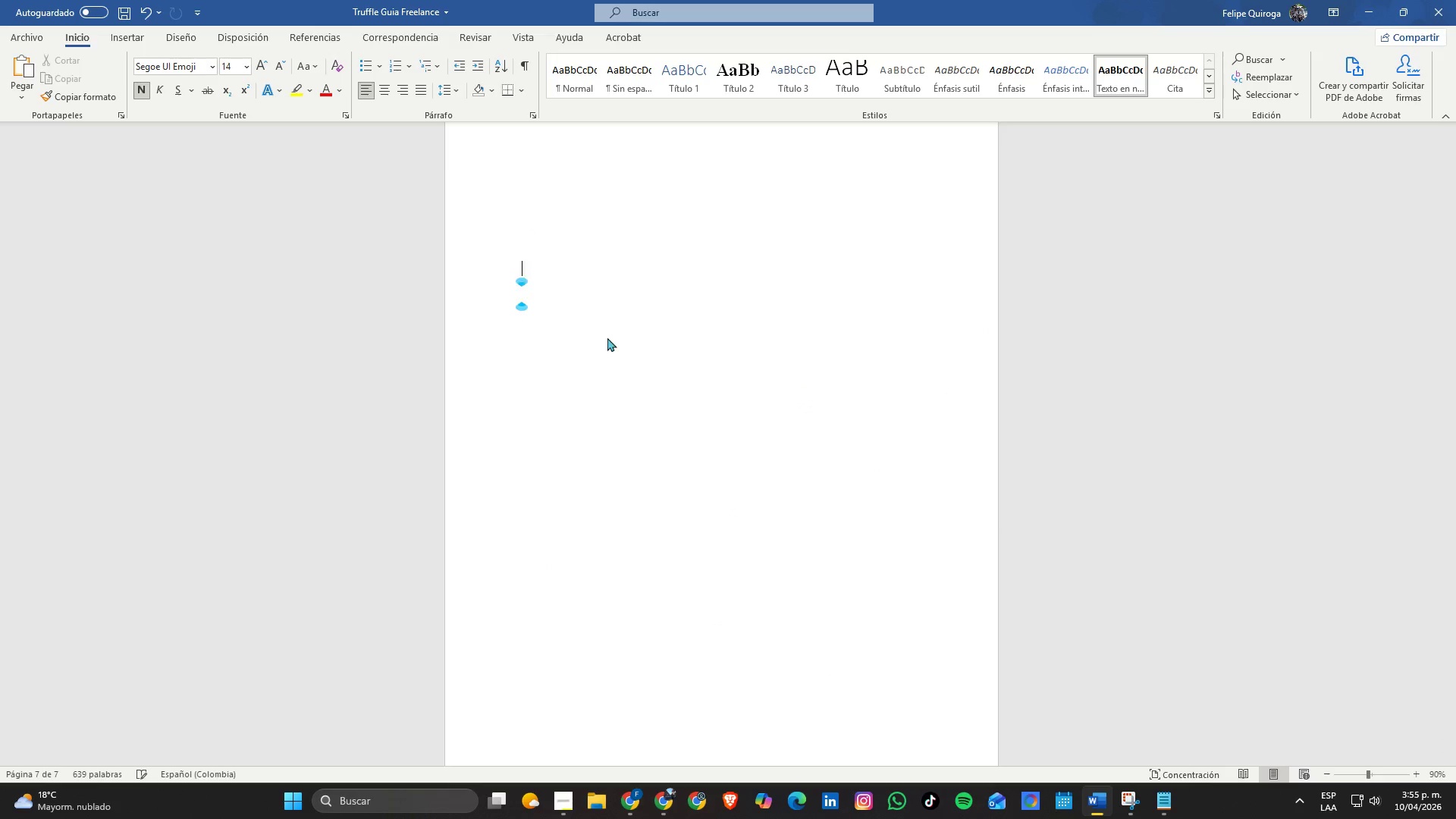 
key(Enter)
 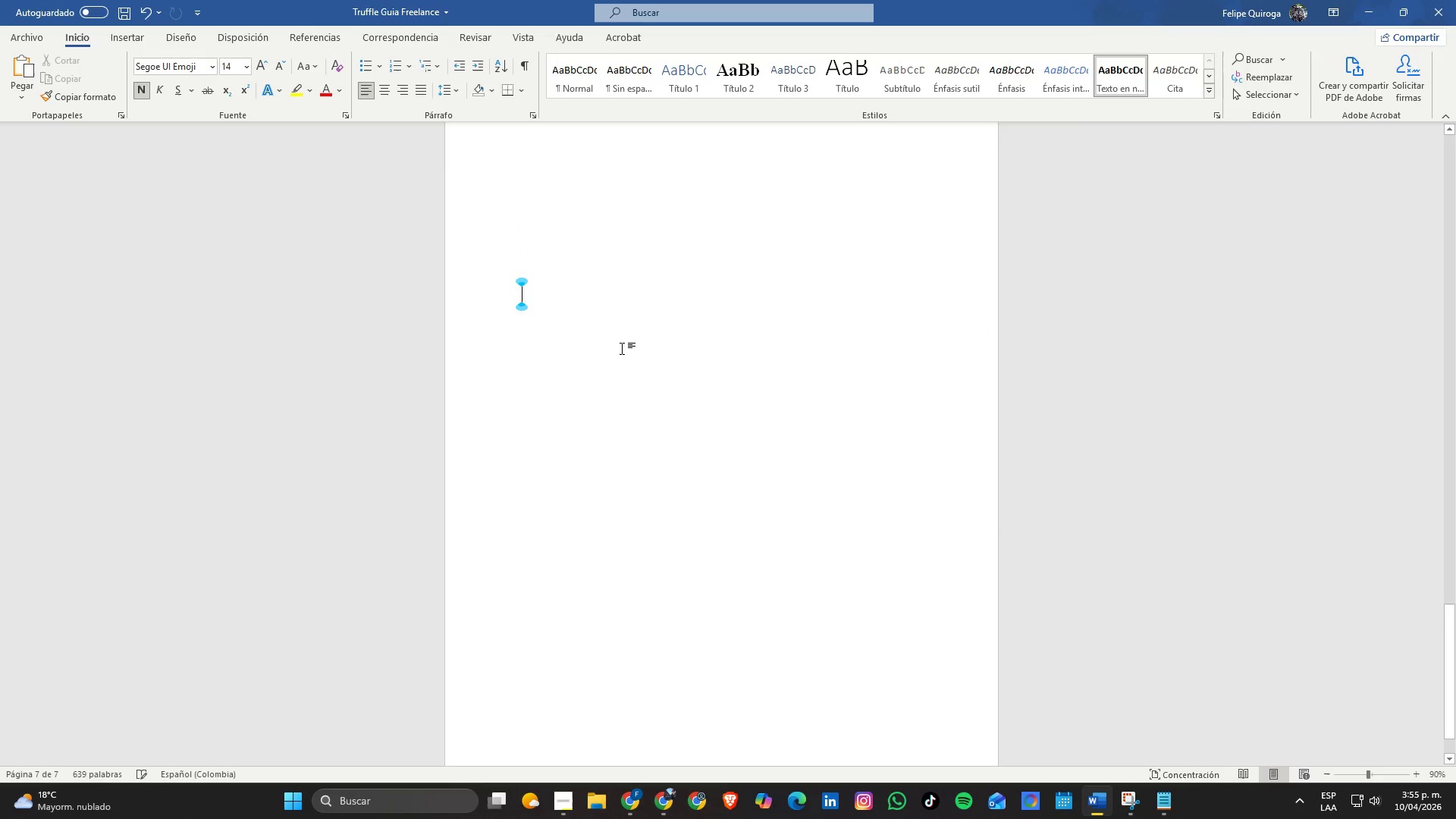 
key(Control+ControlLeft)
 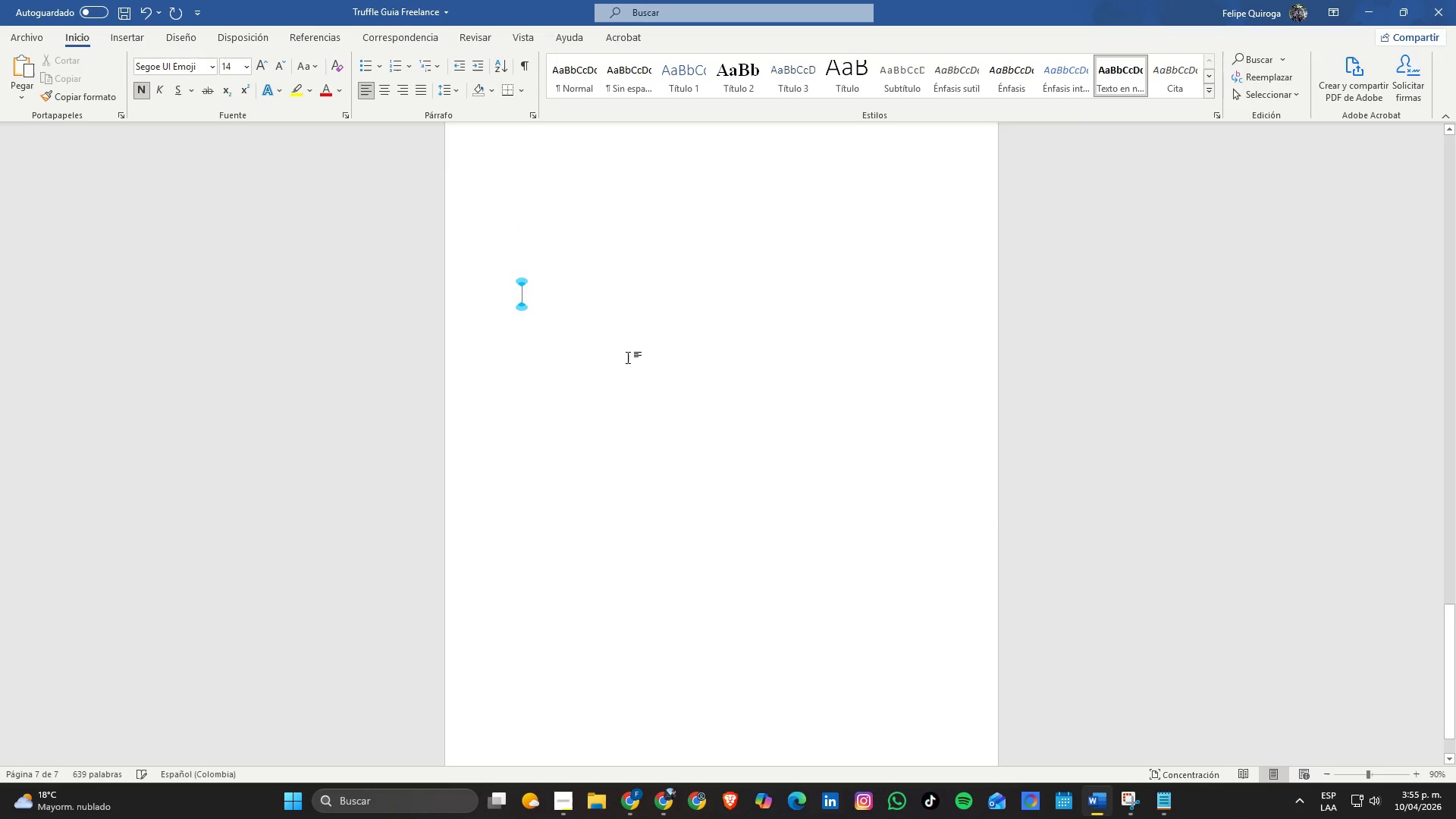 
key(Control+ControlLeft)
 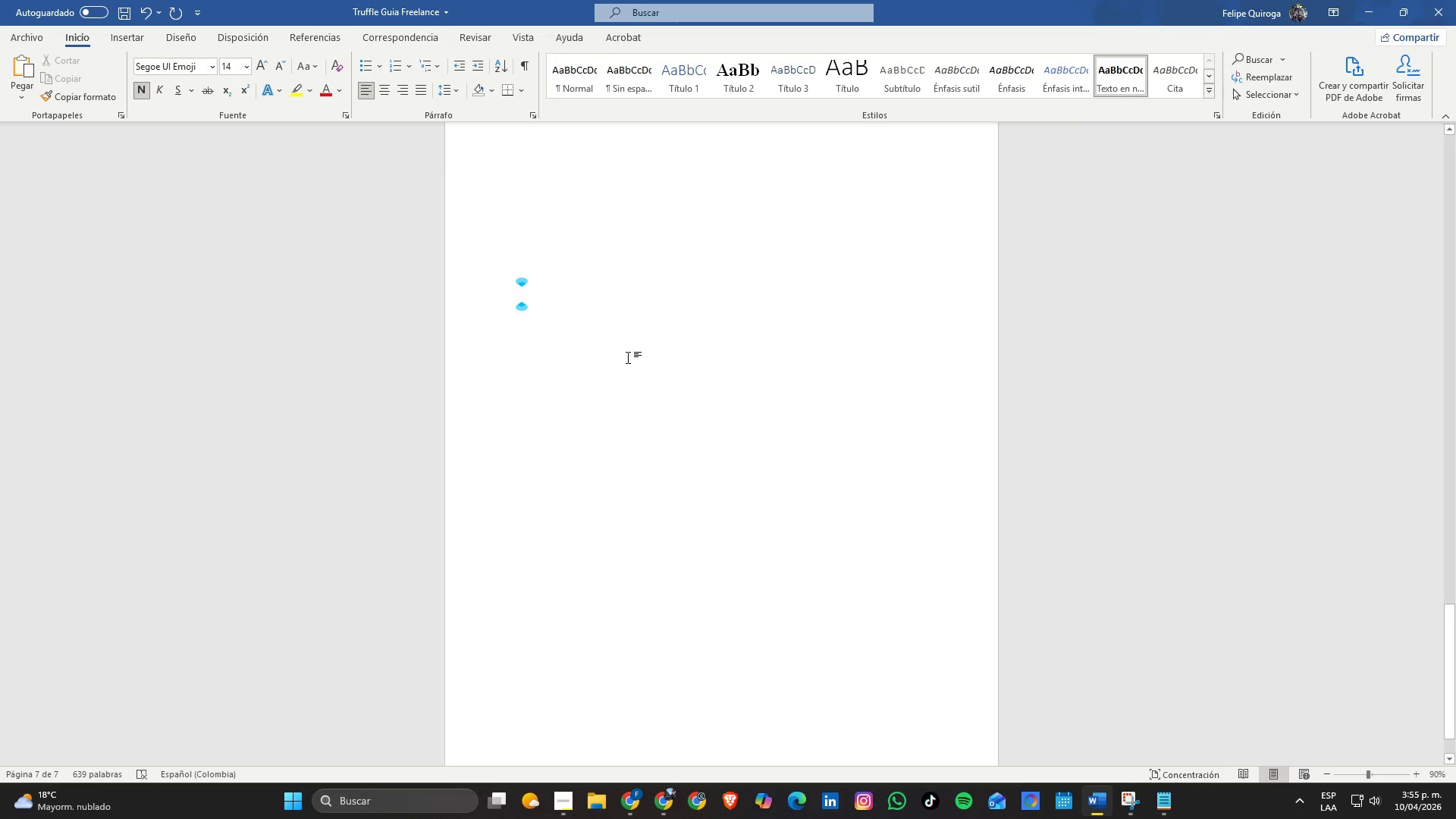 
key(Control+V)
 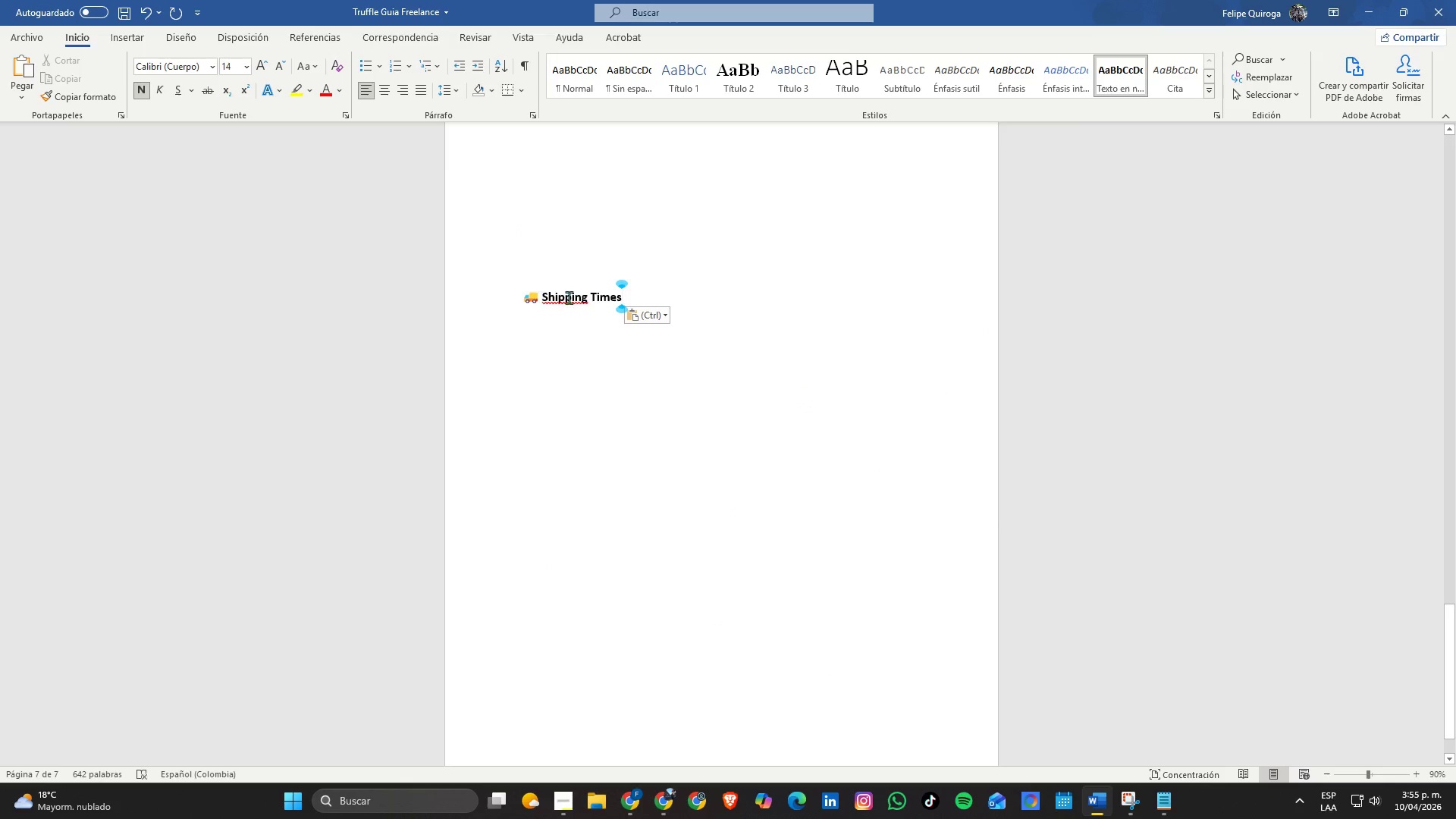 
double_click([573, 297])
 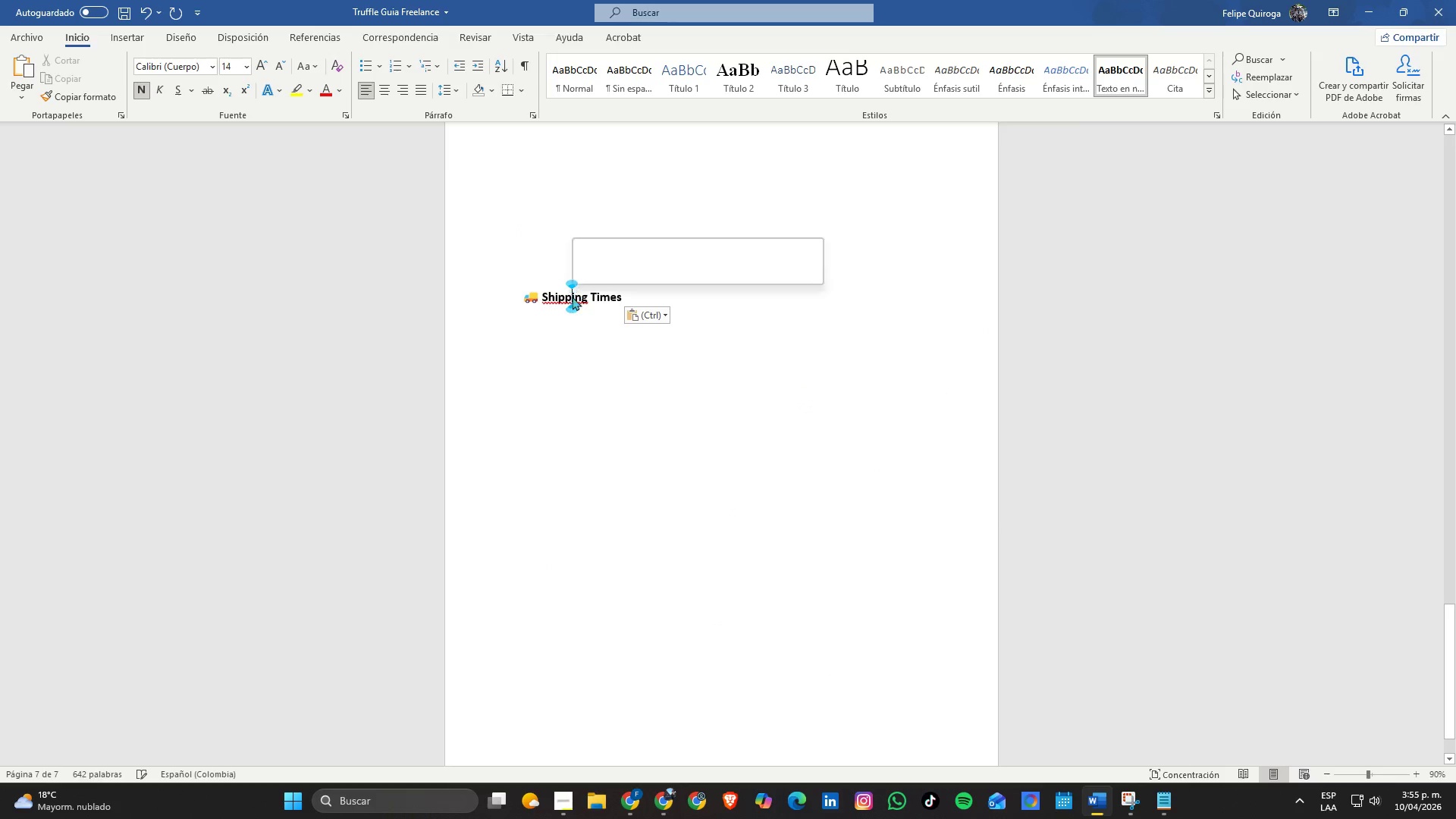 
triple_click([573, 297])
 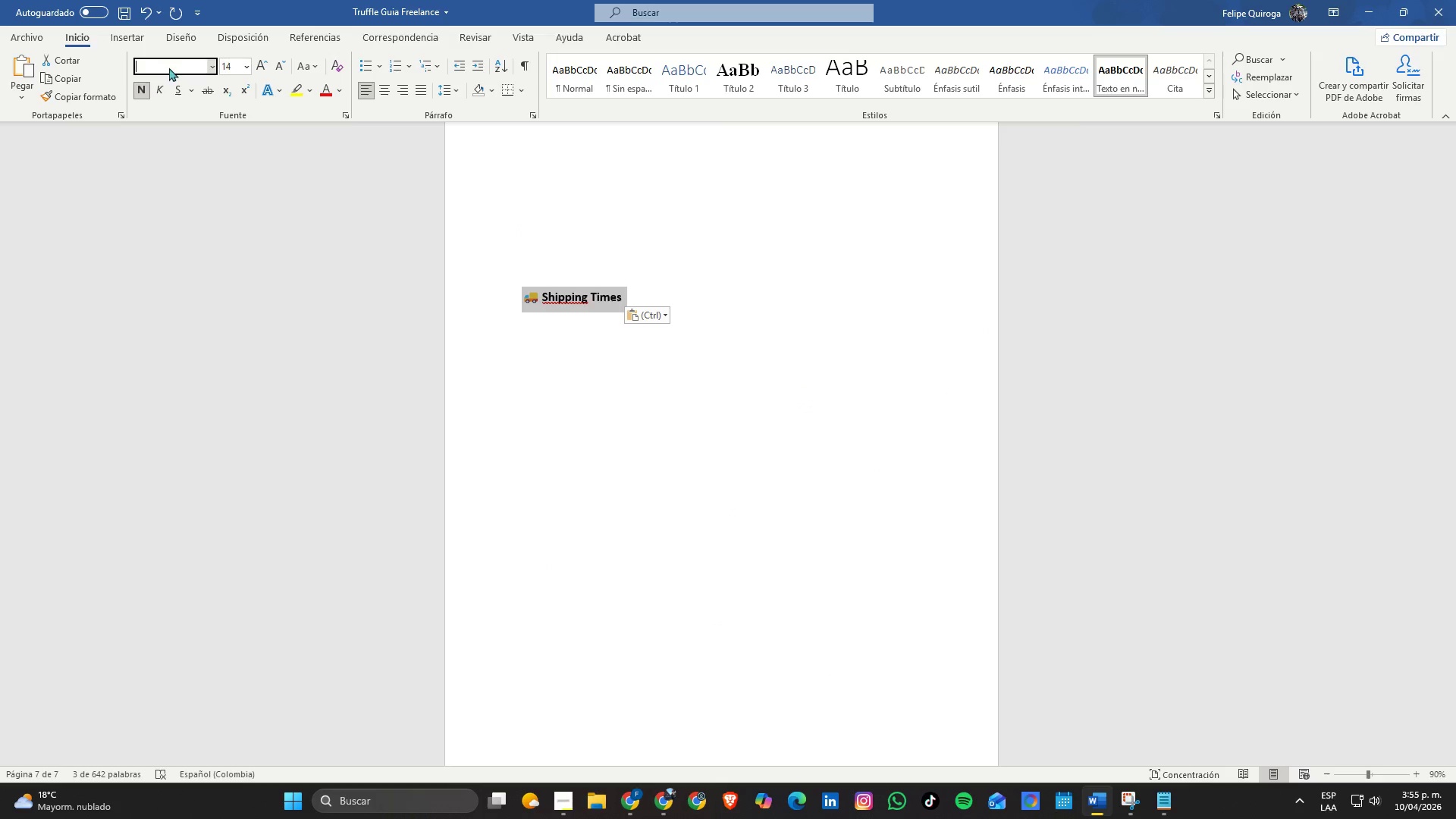 
type(TI)
 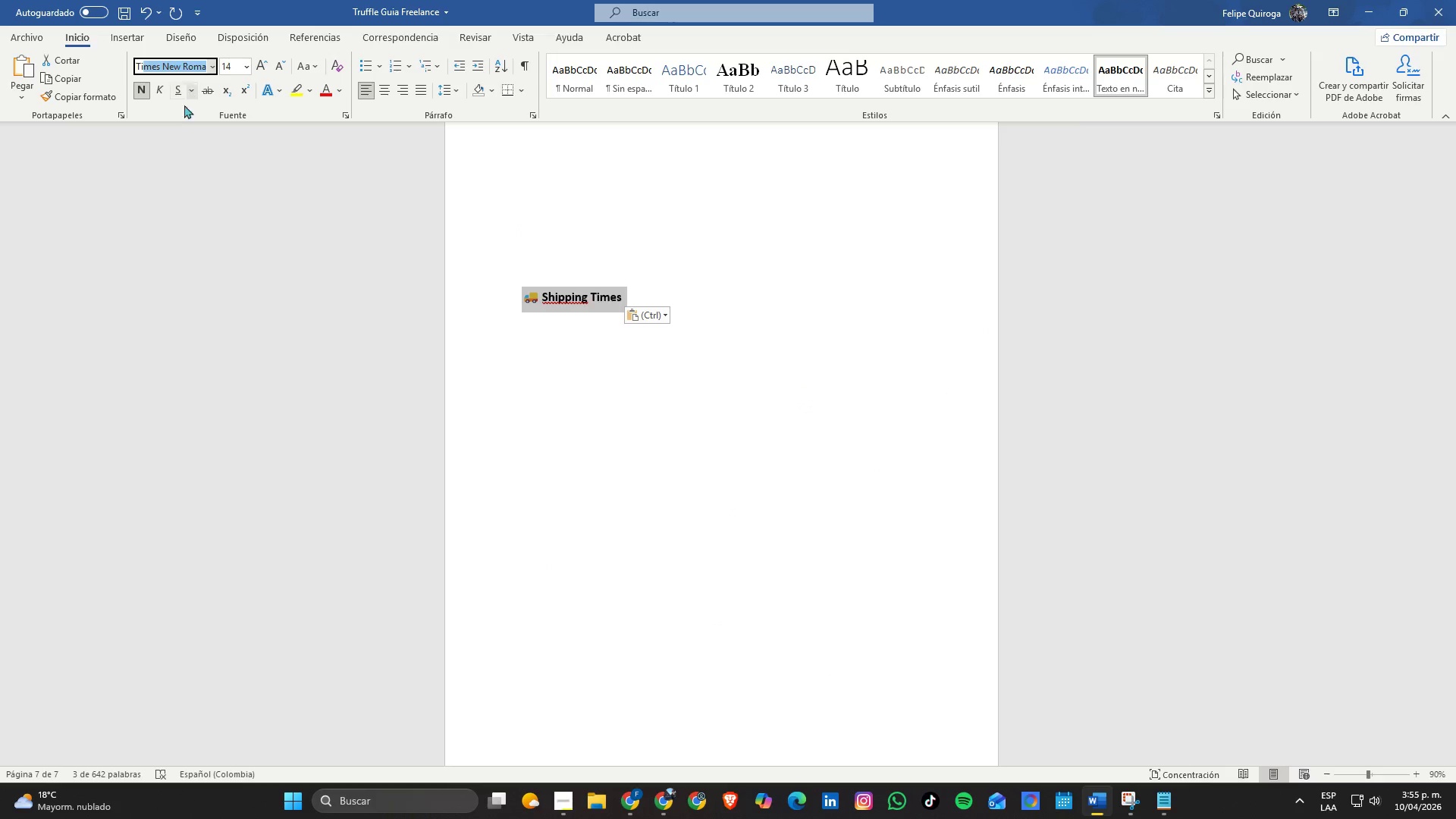 
key(M)
 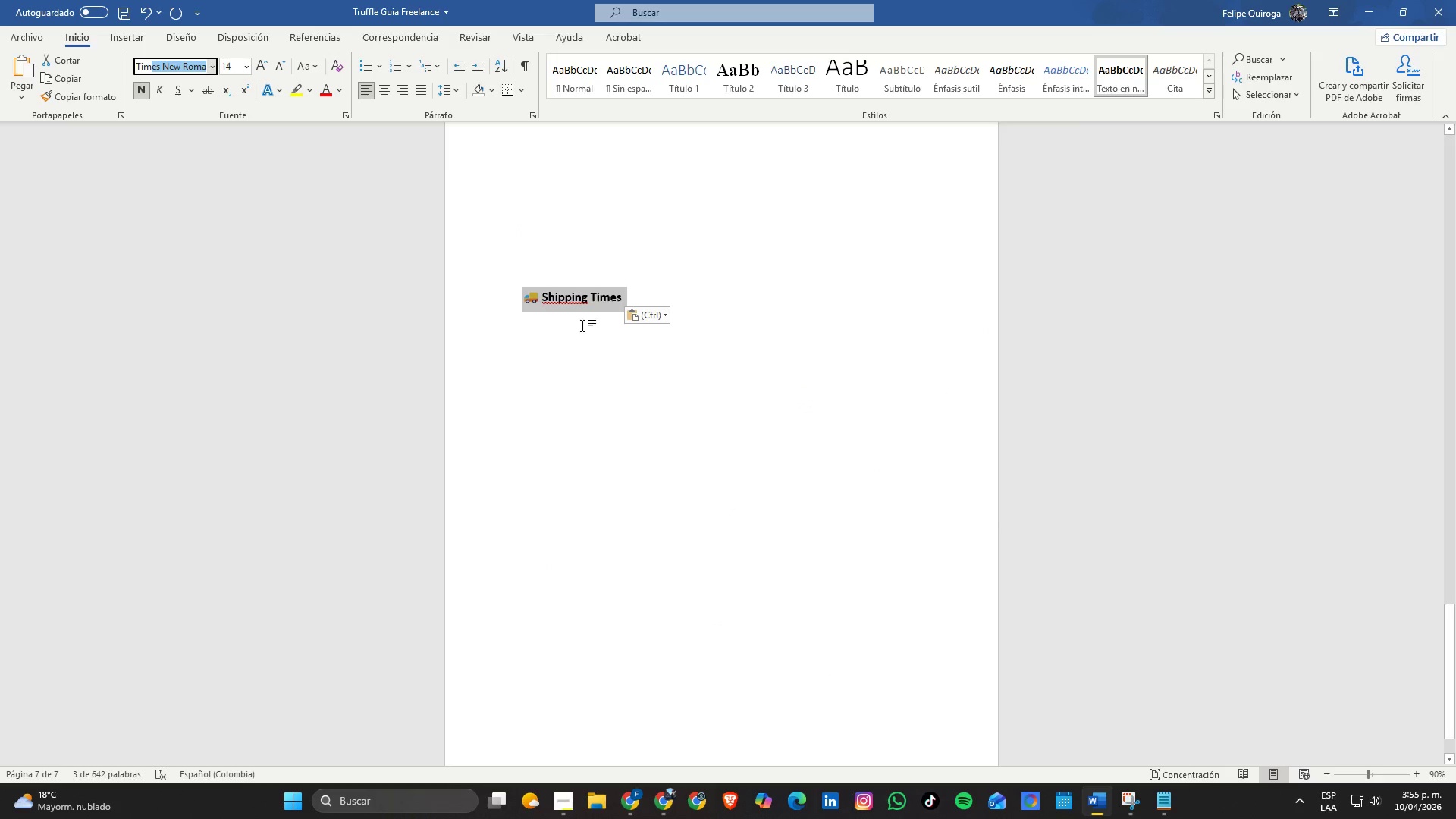 
key(Enter)
 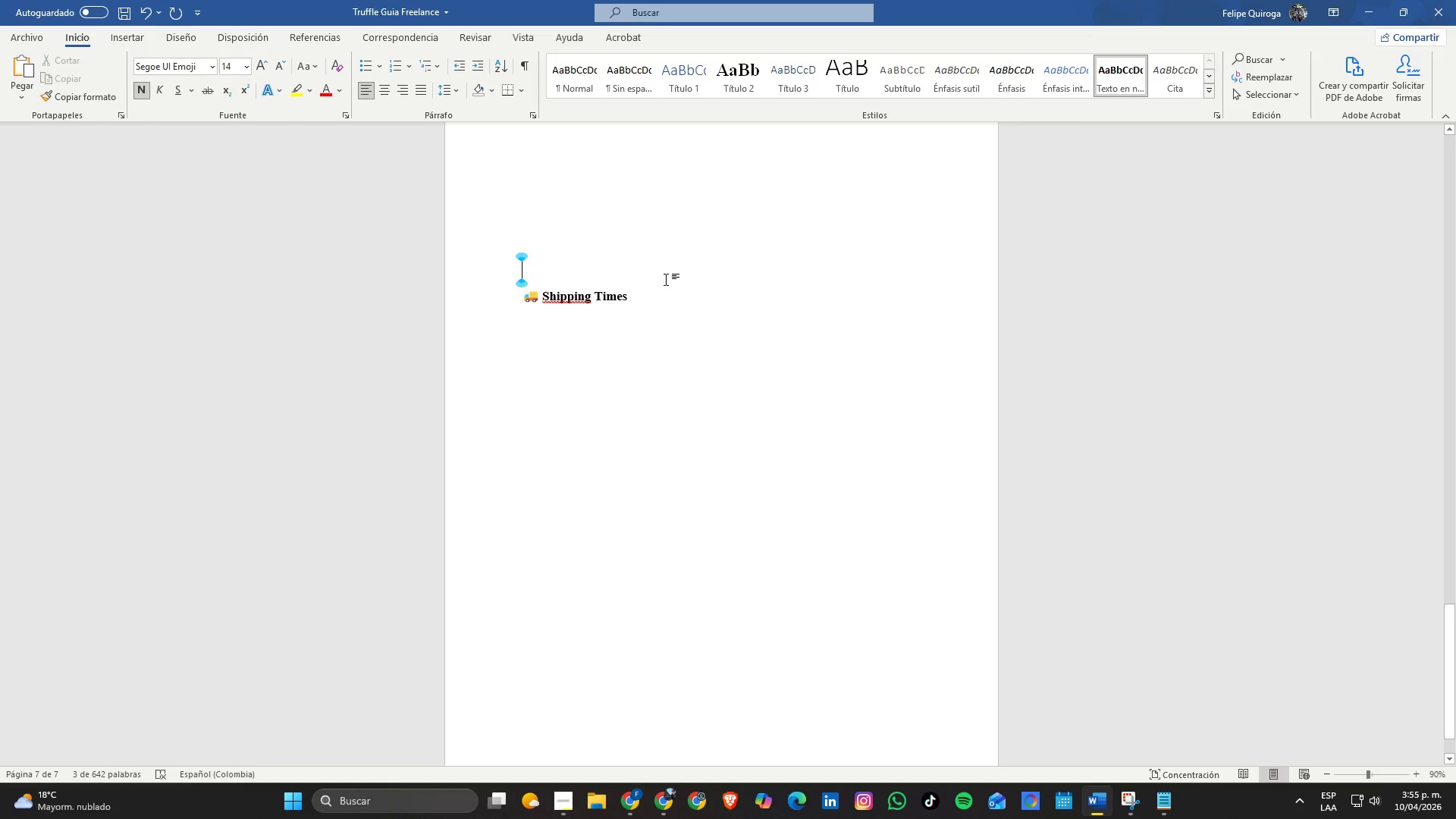 
double_click([631, 300])
 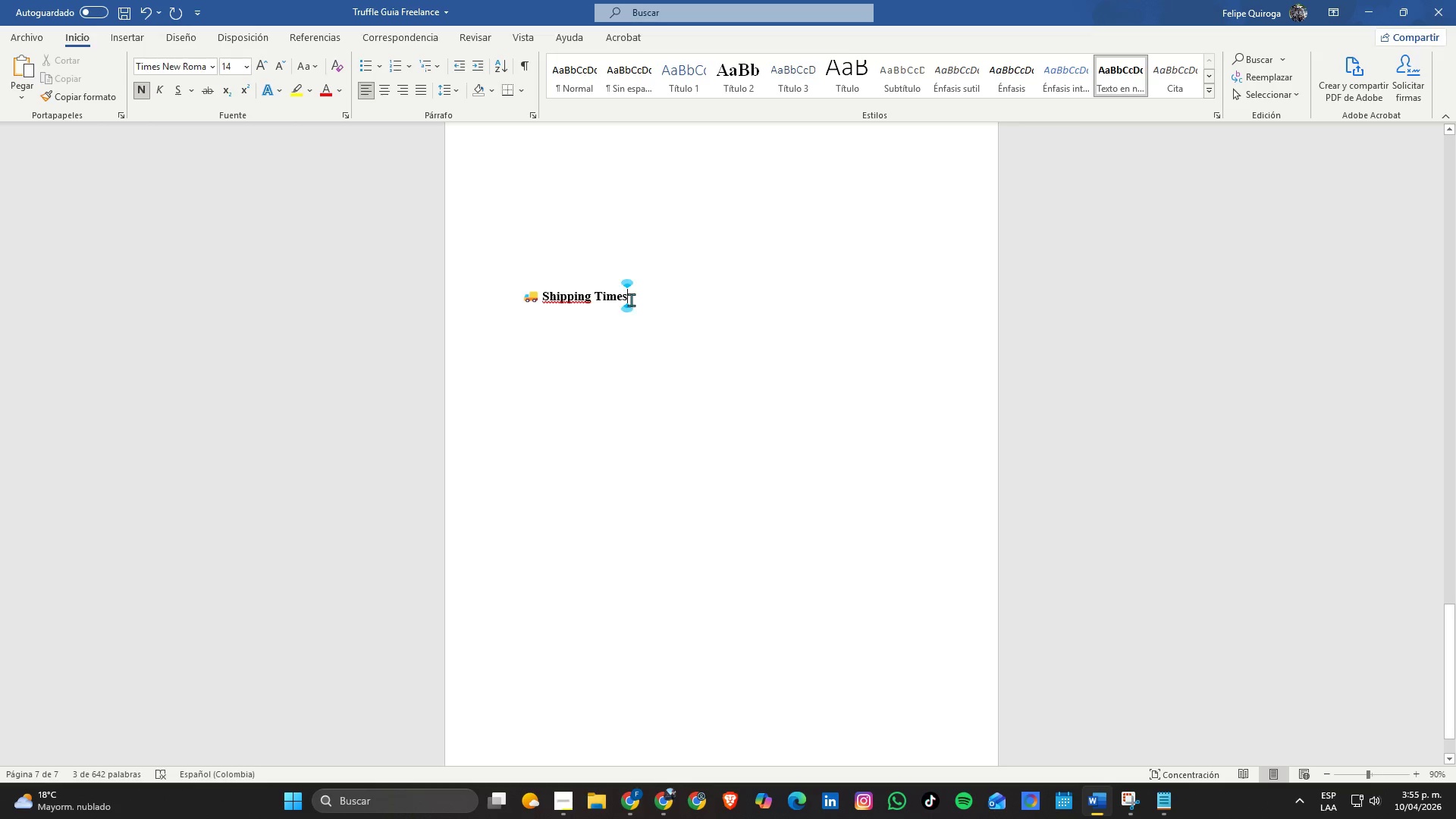 
triple_click([631, 300])
 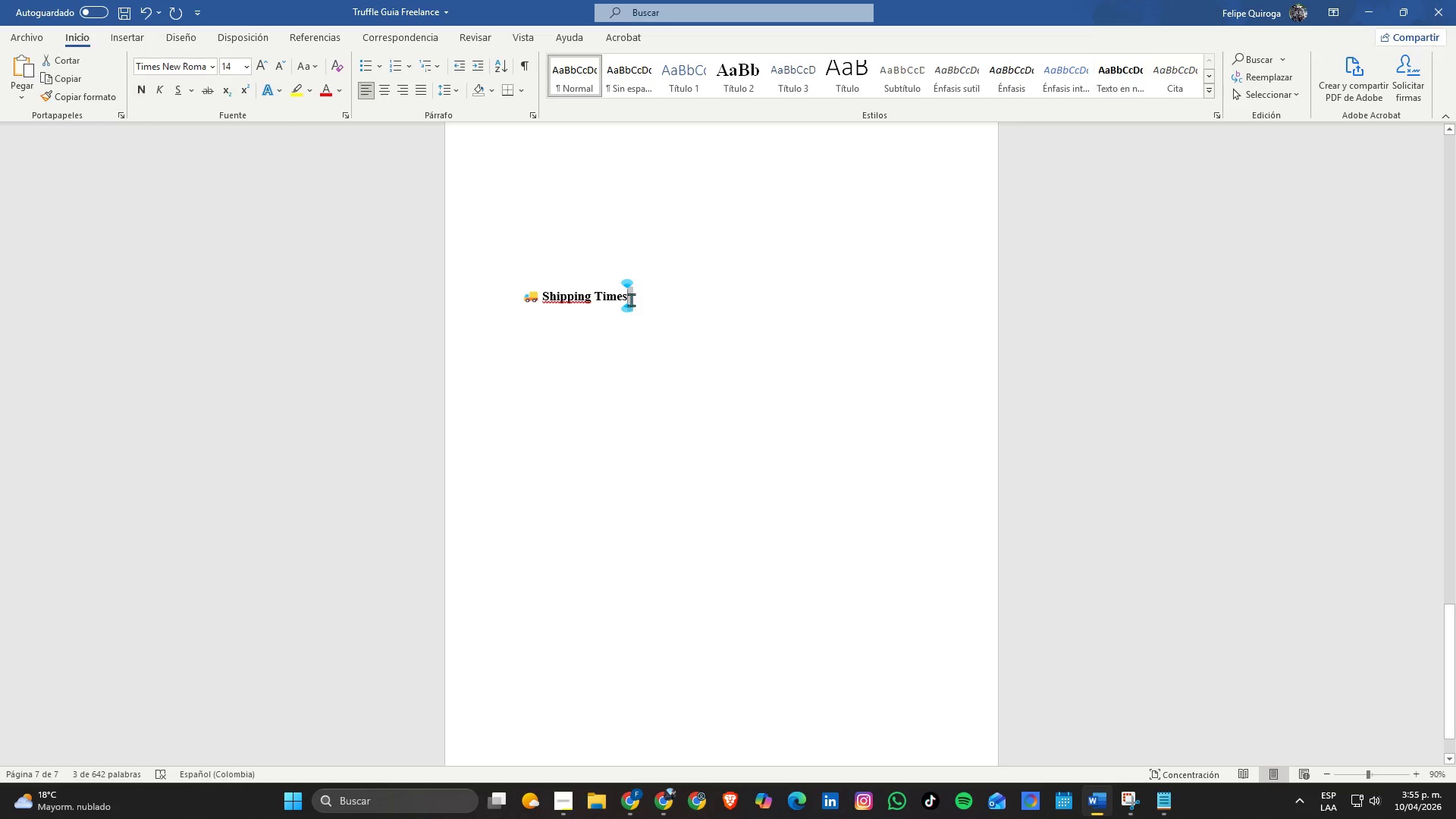 
triple_click([631, 300])
 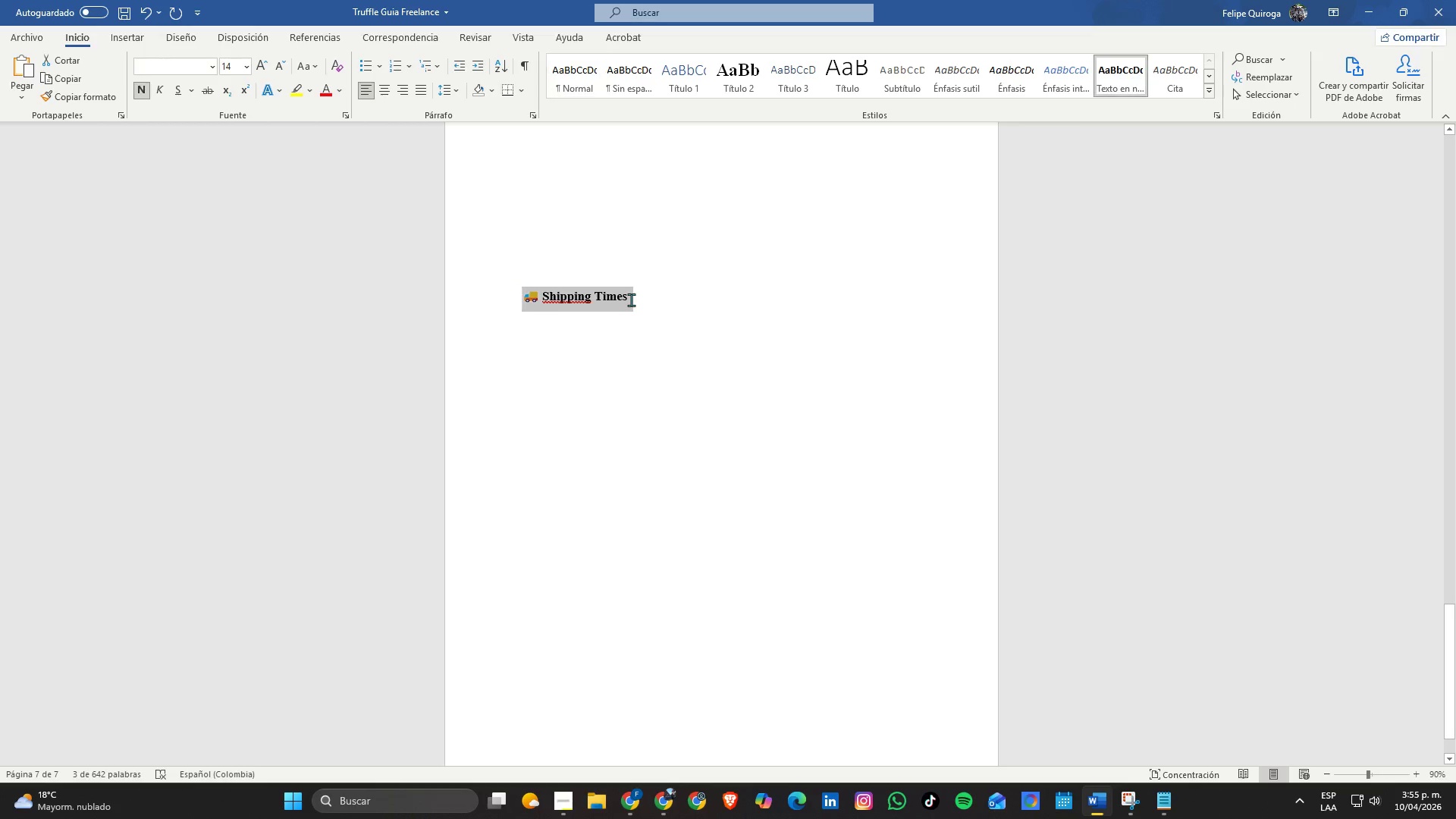 
key(Control+C)
 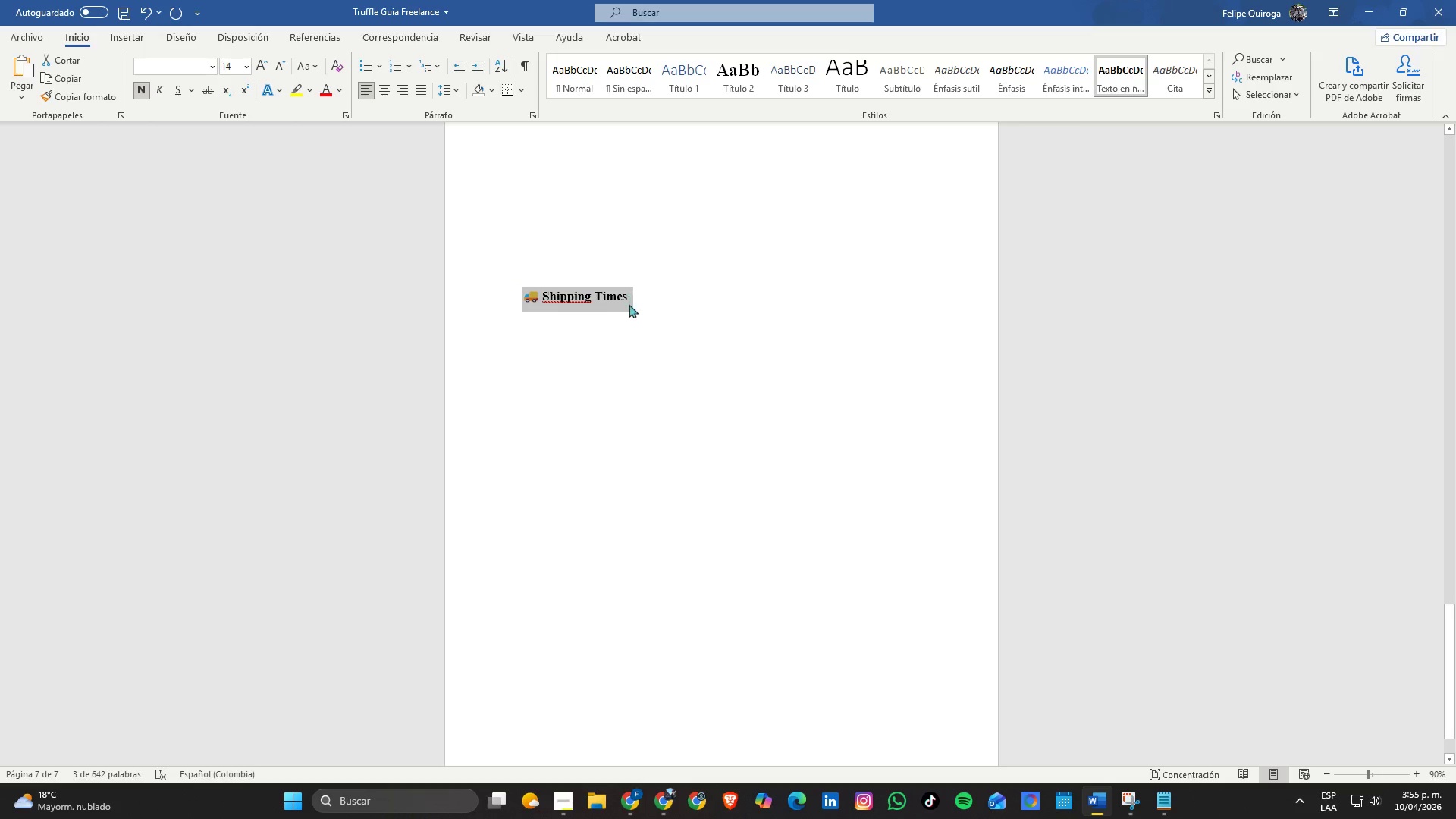 
key(Alt+AltLeft)
 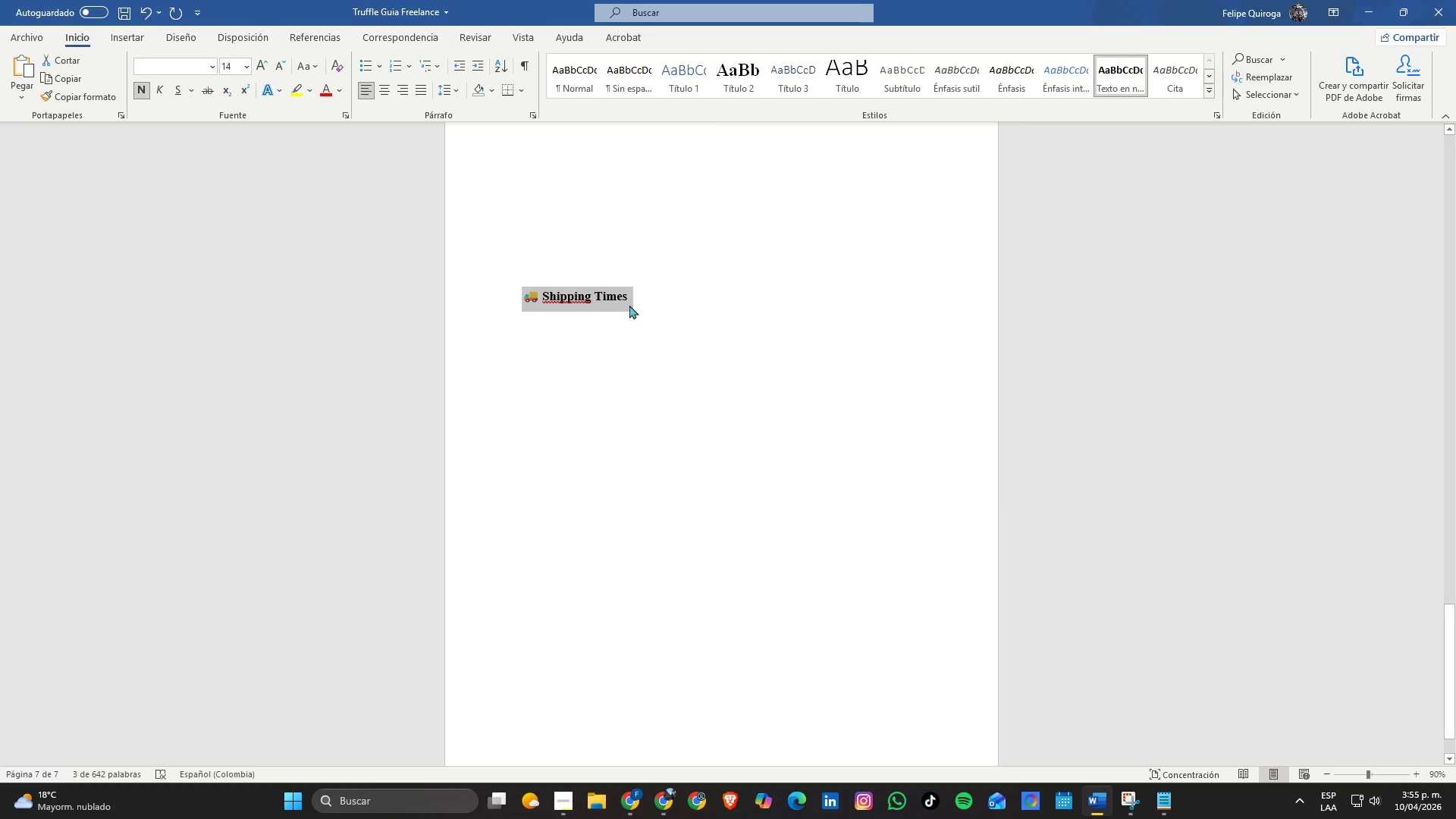 
key(Alt+Tab)
 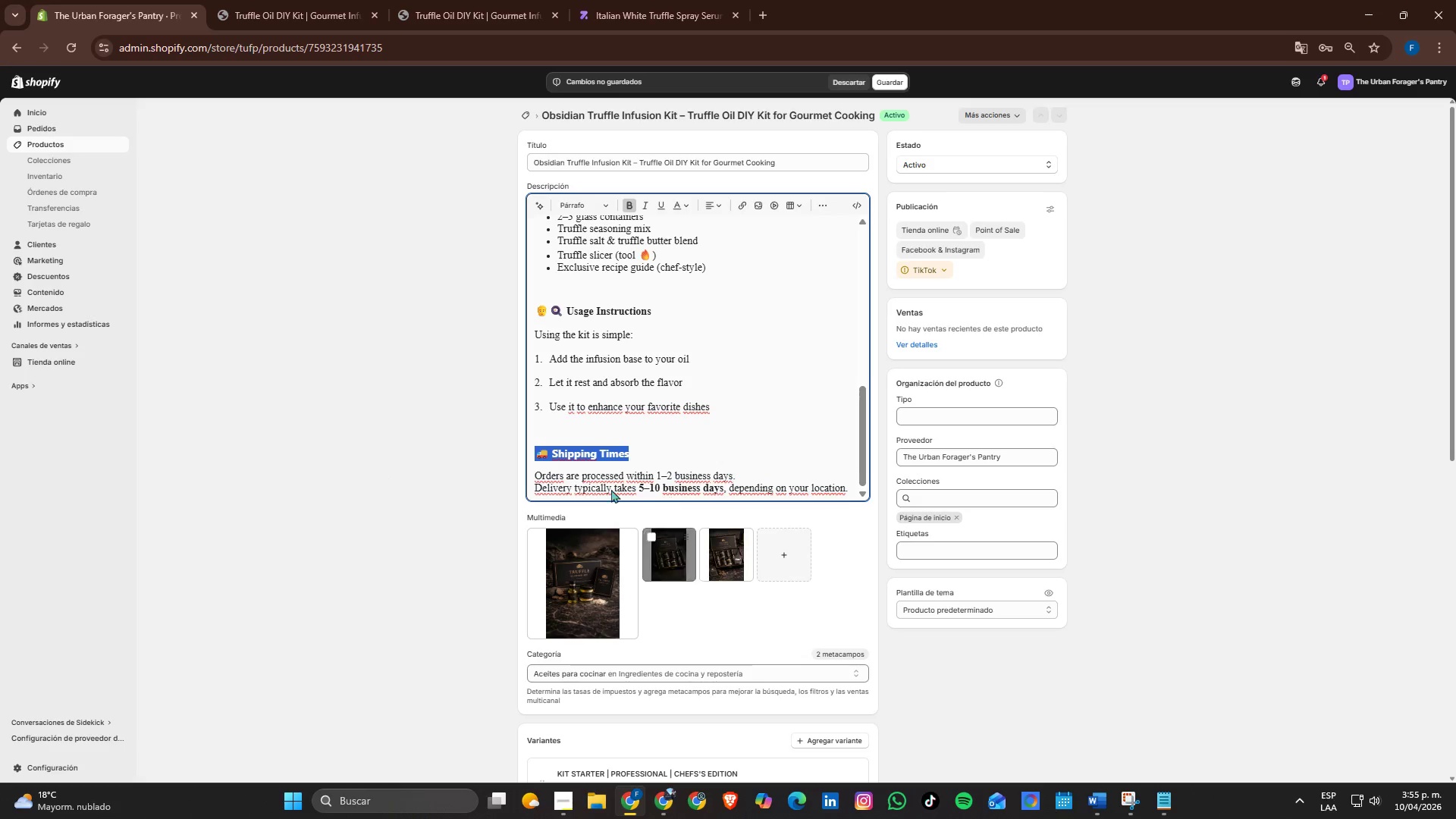 
key(Control+ControlLeft)
 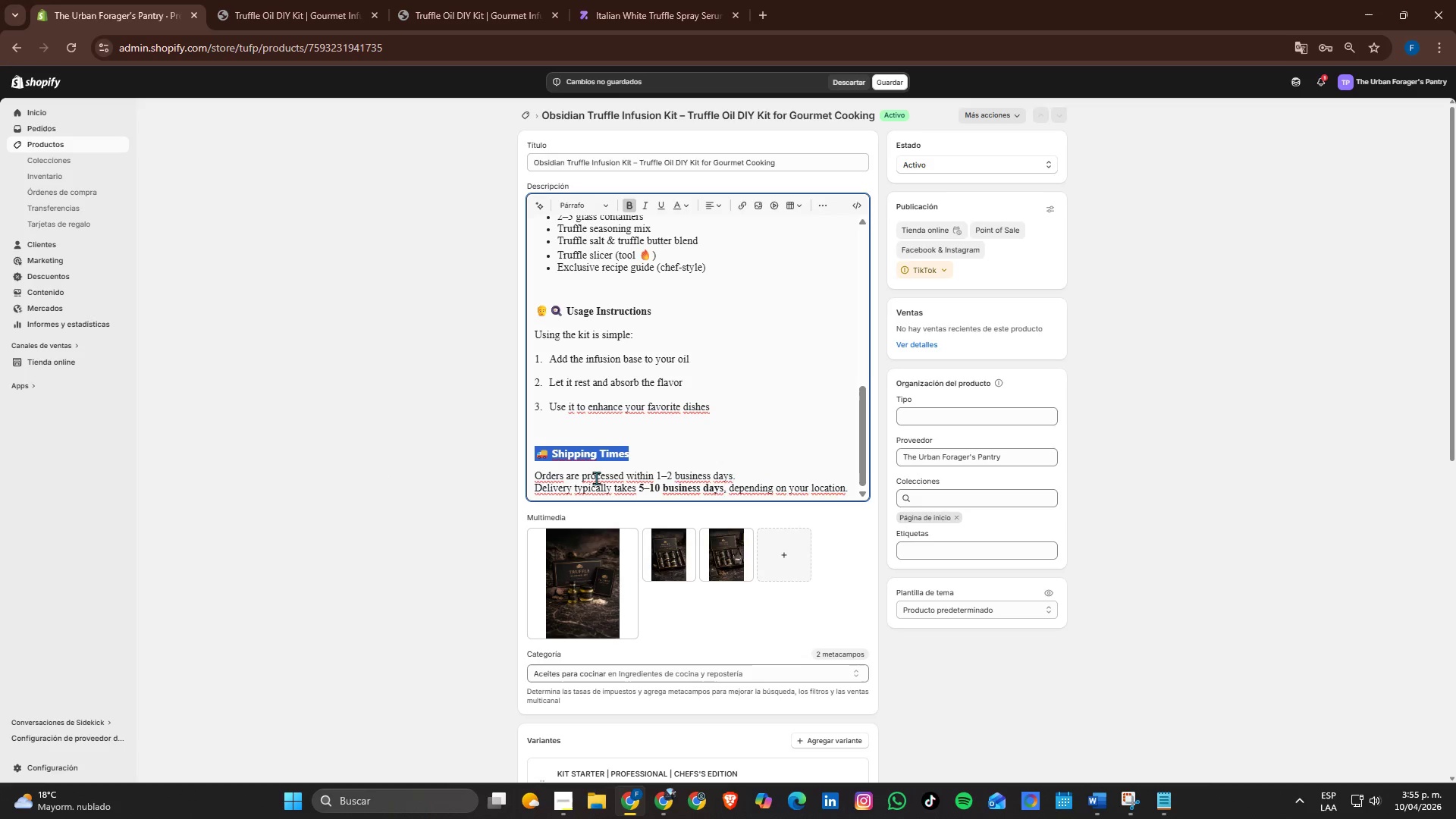 
key(Control+V)
 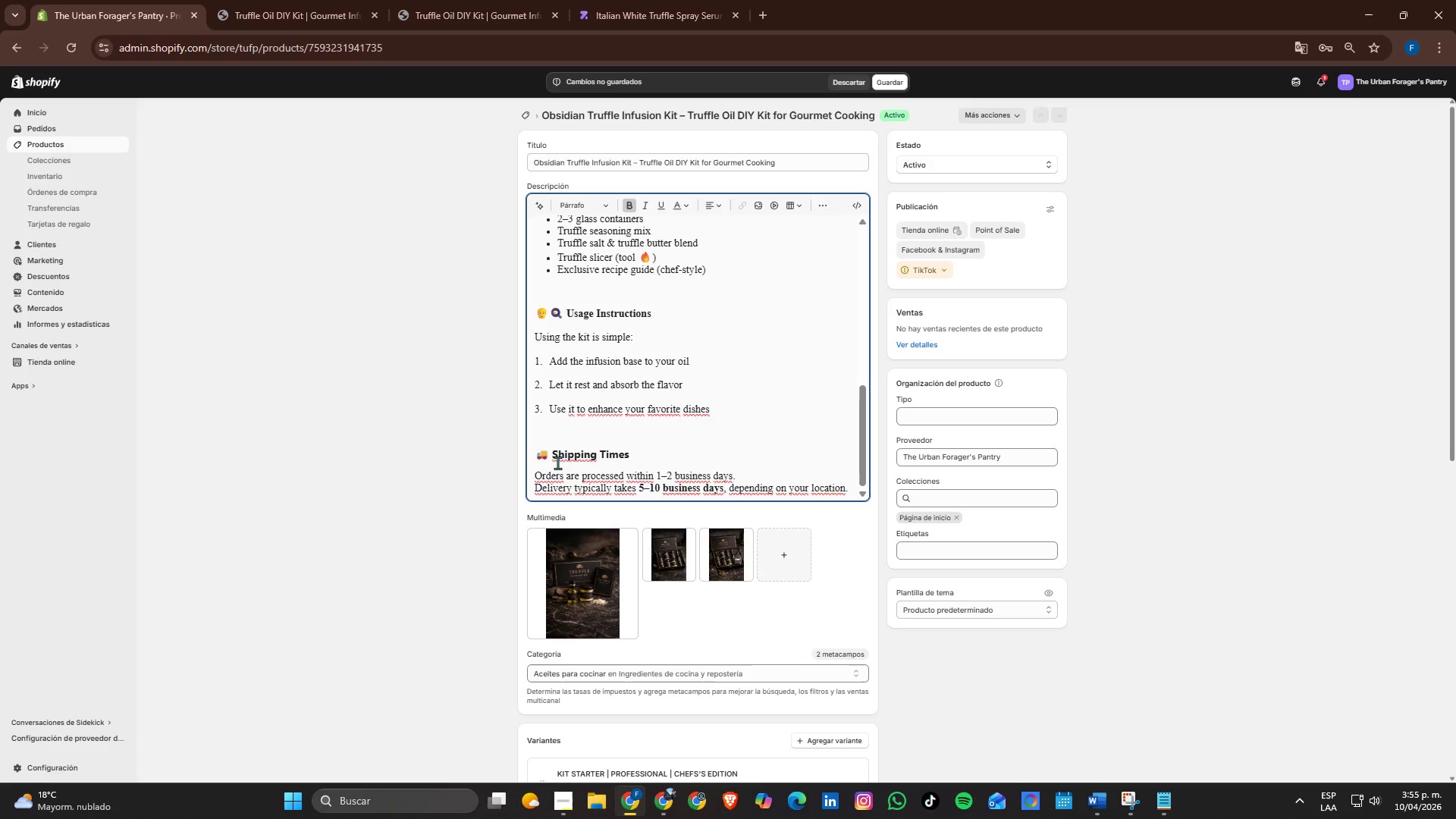 
key(Control+Z)
 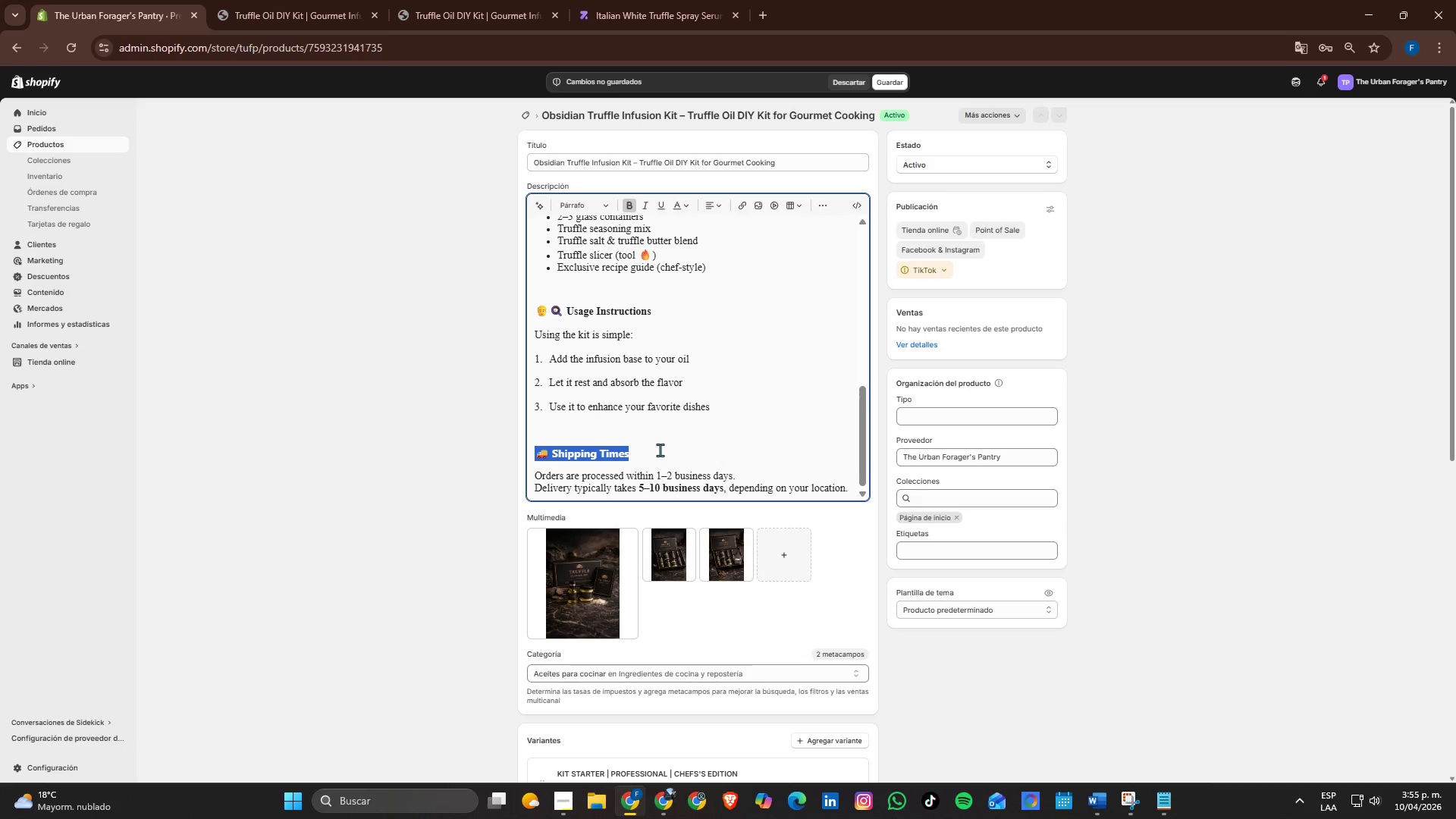 
key(Backspace)
 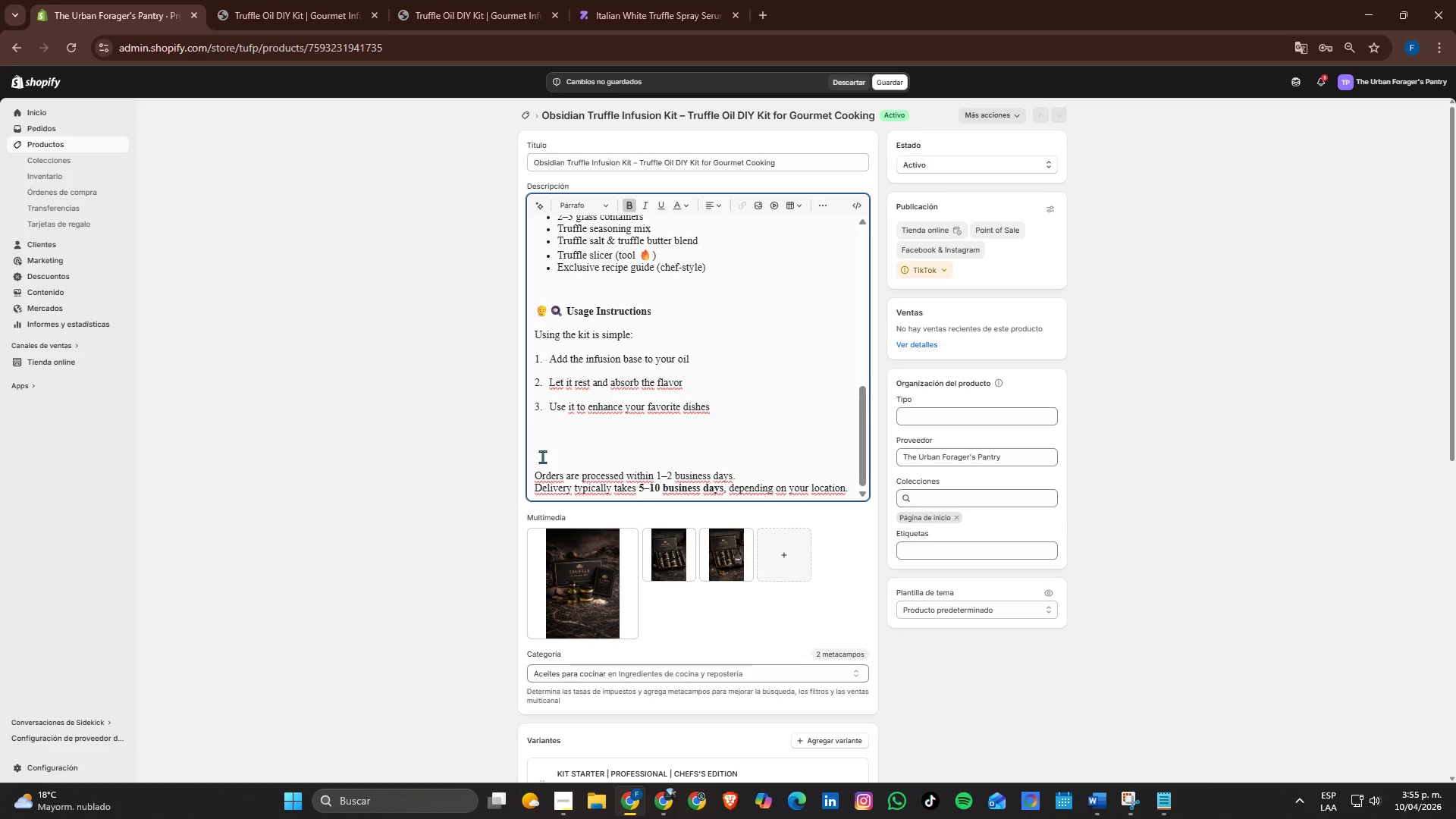 
left_click([548, 434])
 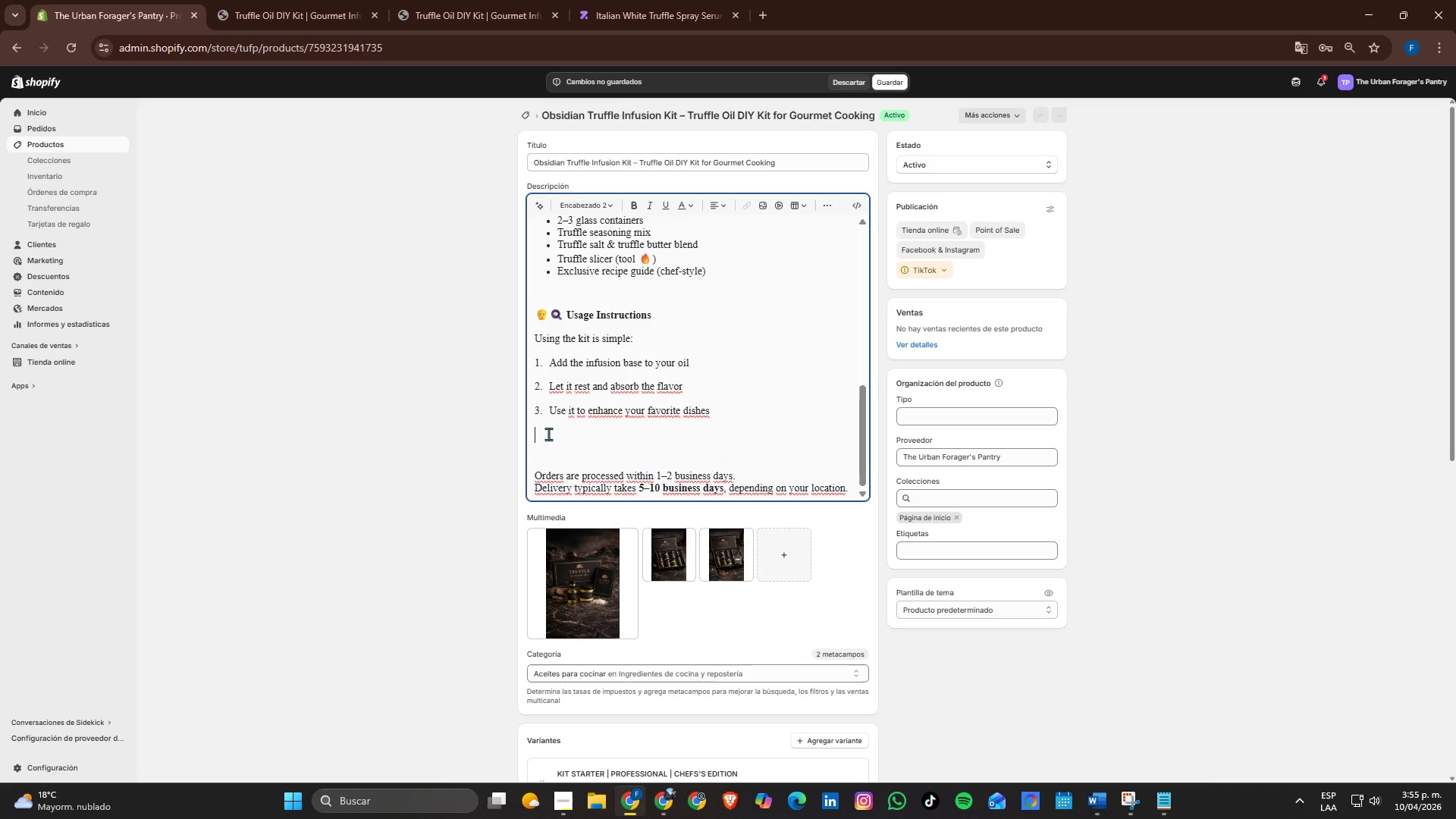 
key(Control+V)
 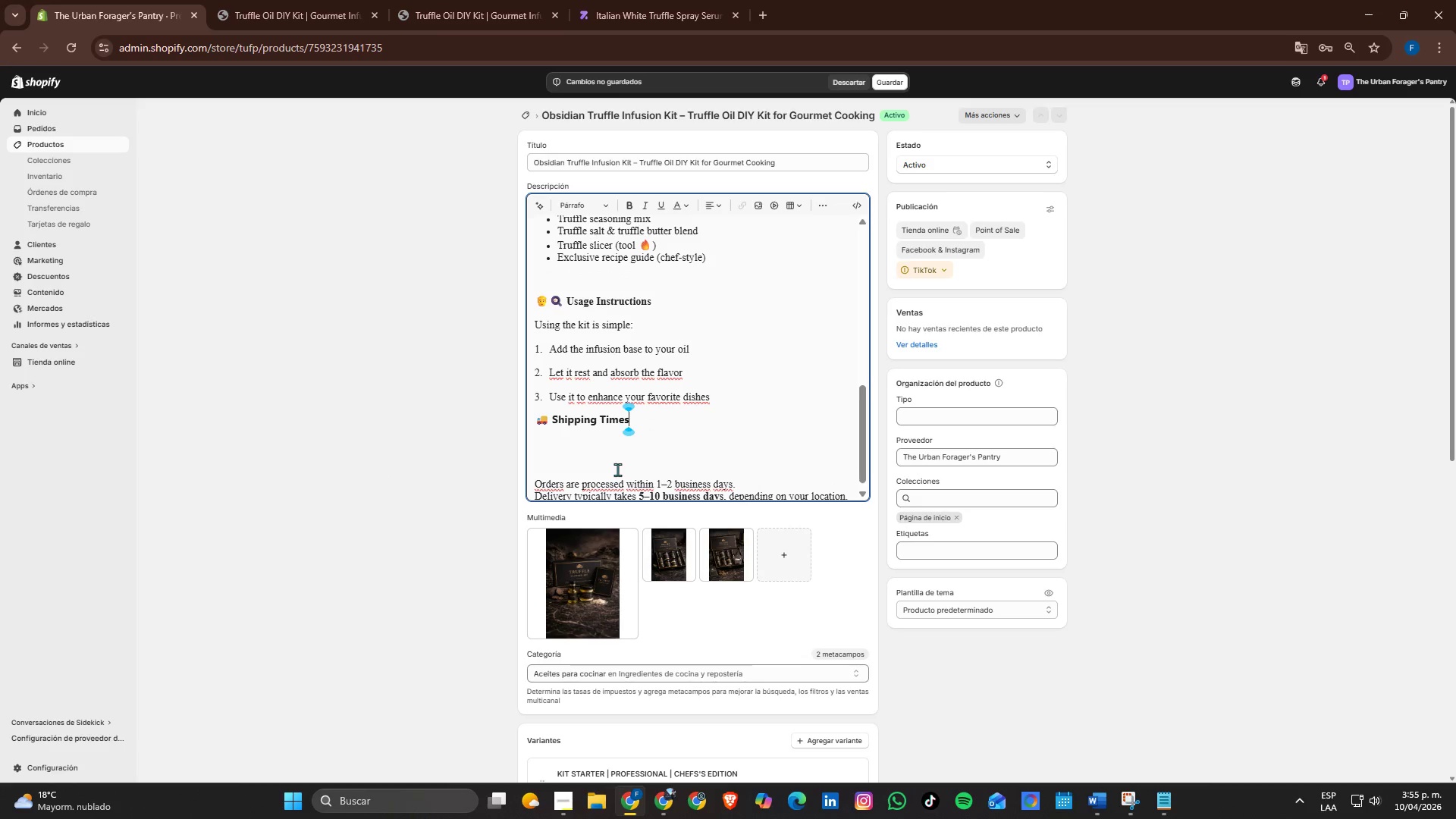 
key(Control+Z)
 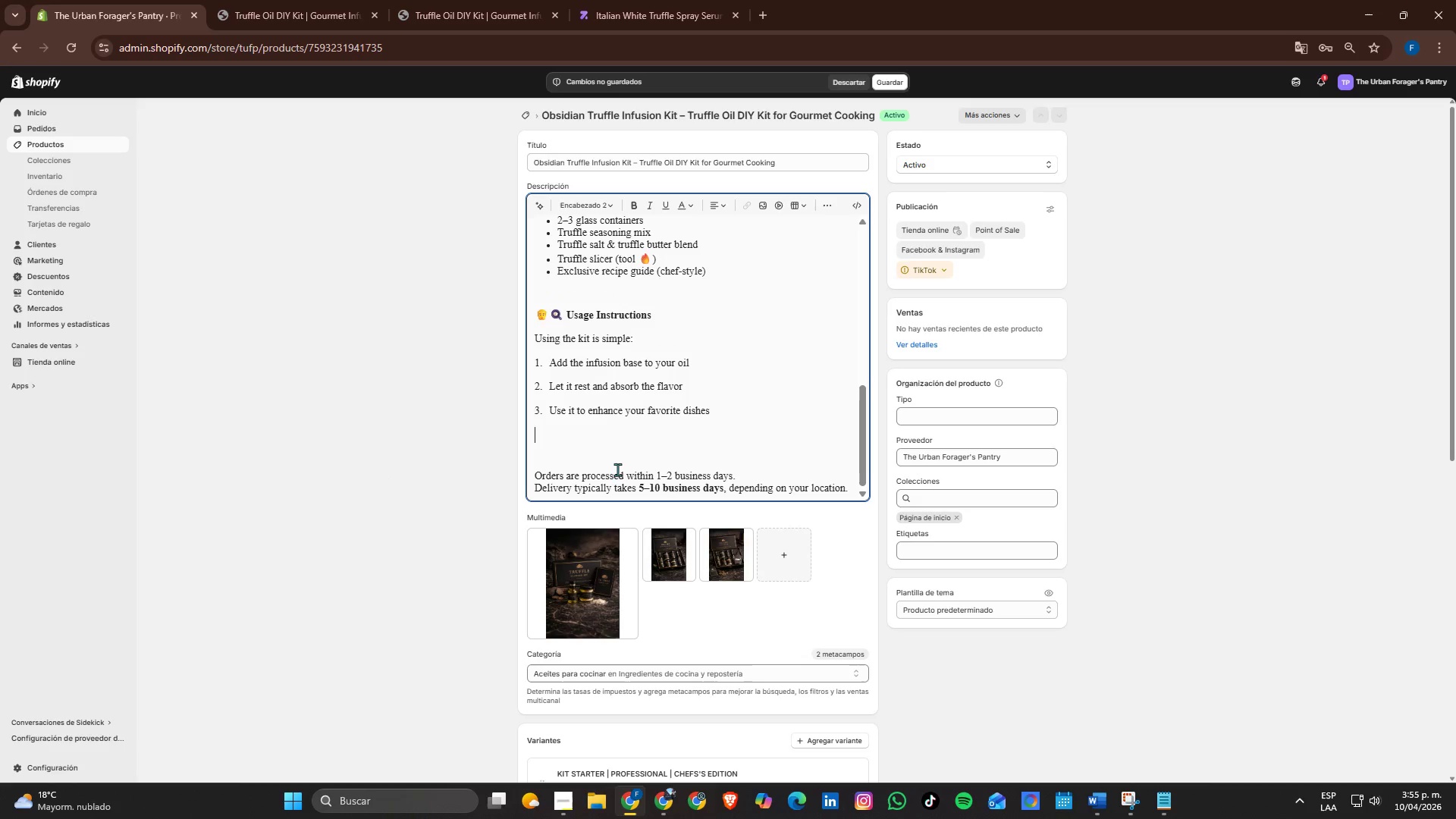 
key(Alt+AltLeft)
 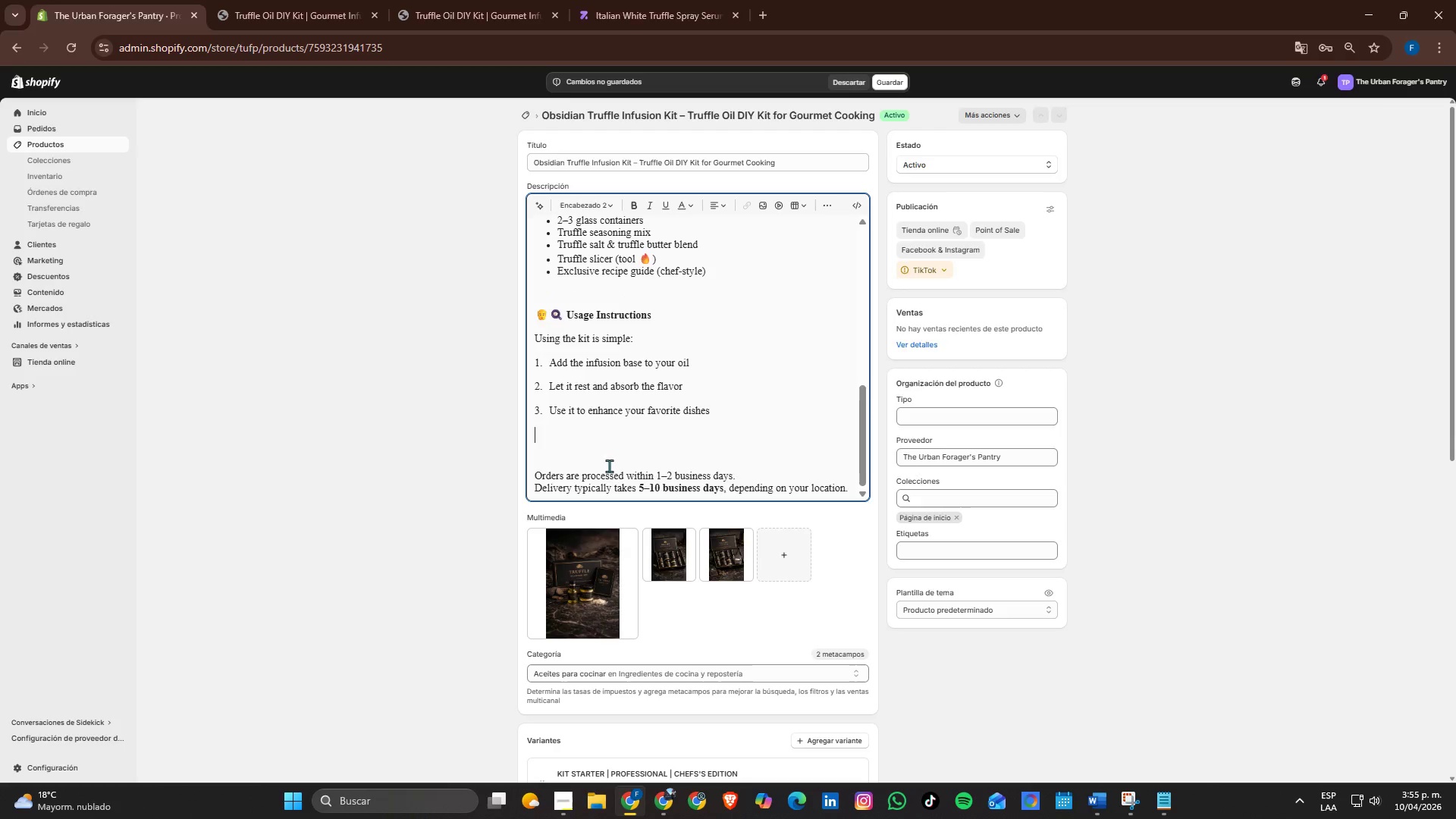 
key(Alt+Tab)
 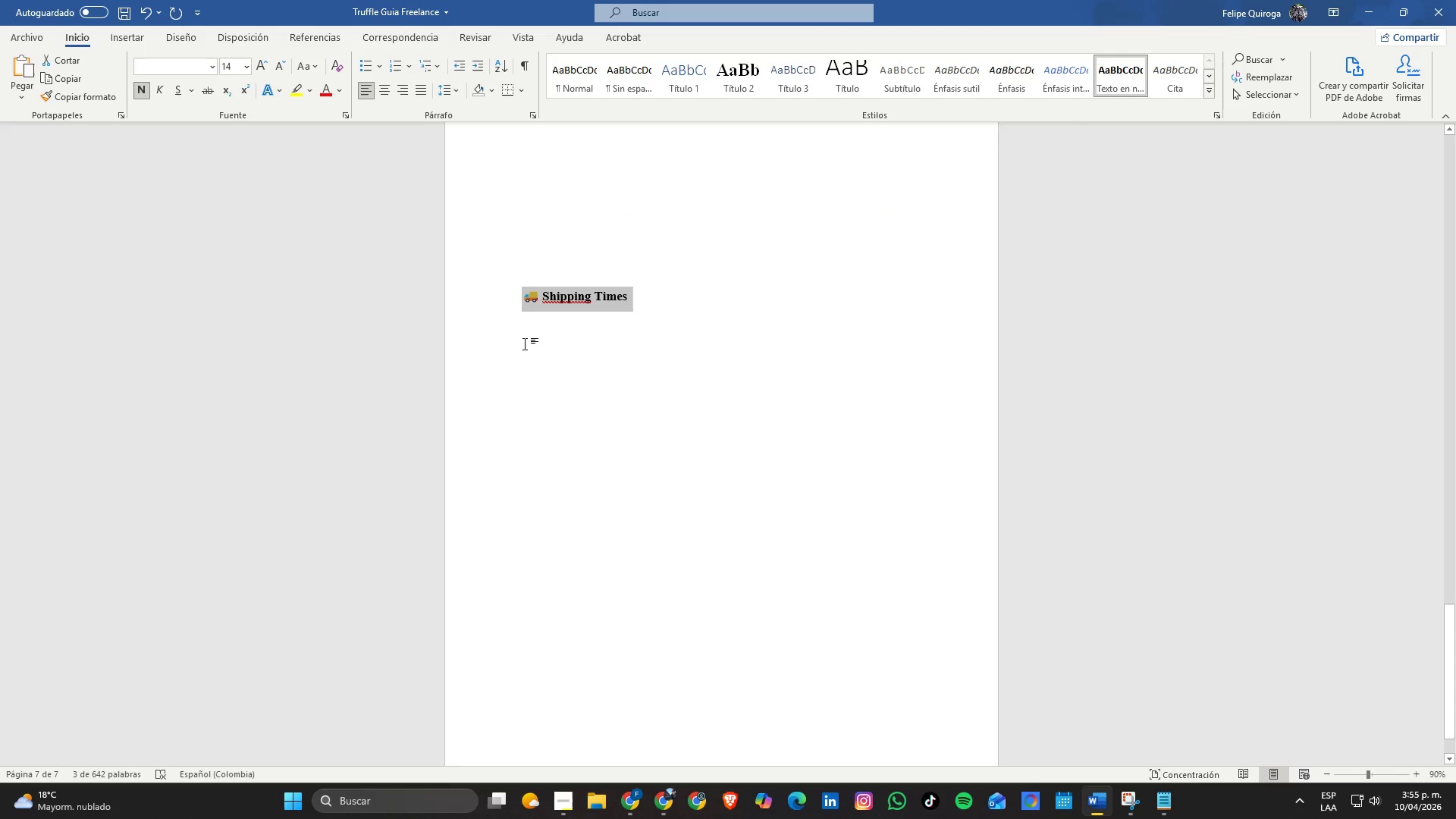 
key(Control+C)
 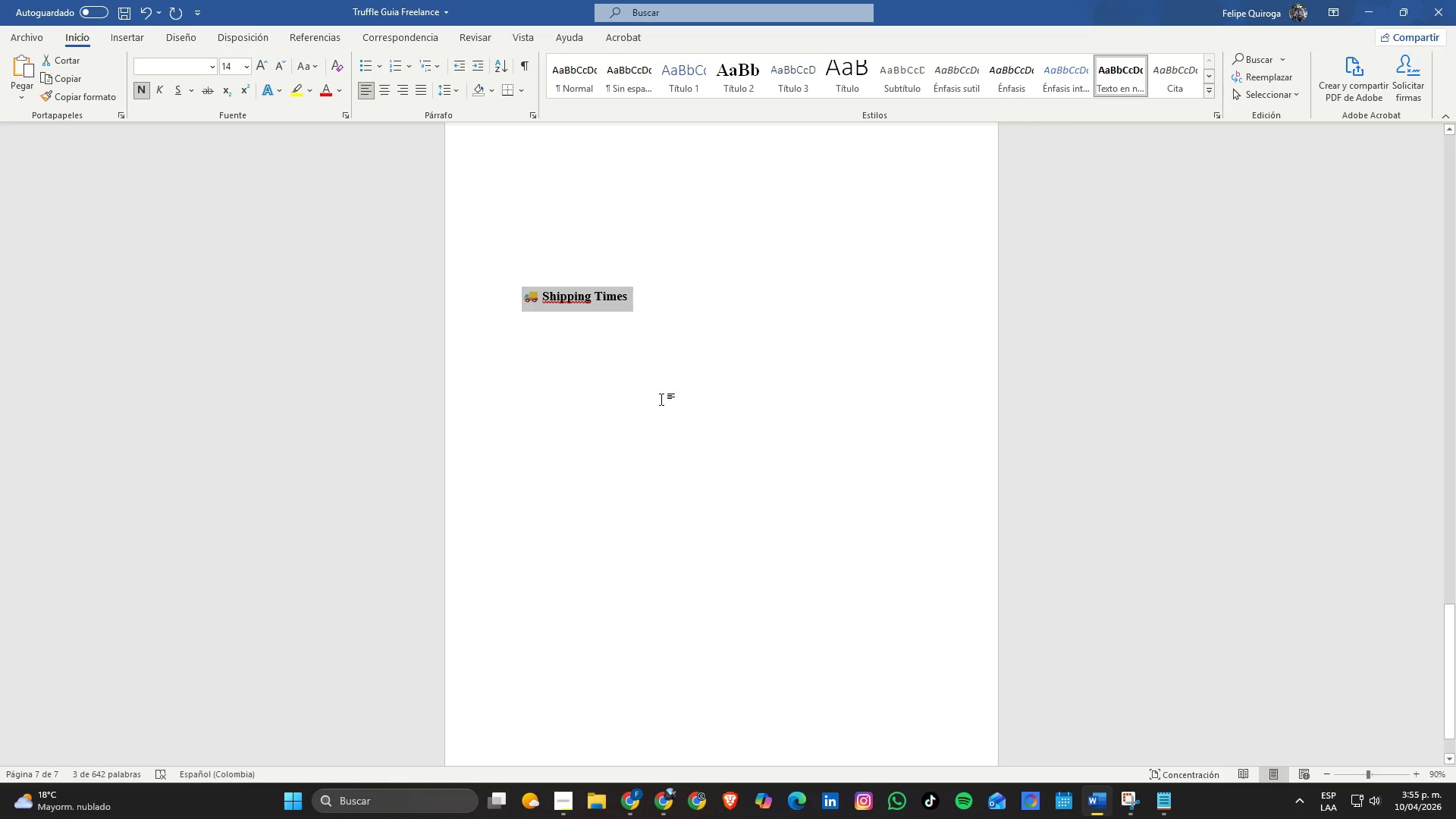 
scroll: coordinate [805, 395], scroll_direction: up, amount: 12.0
 